 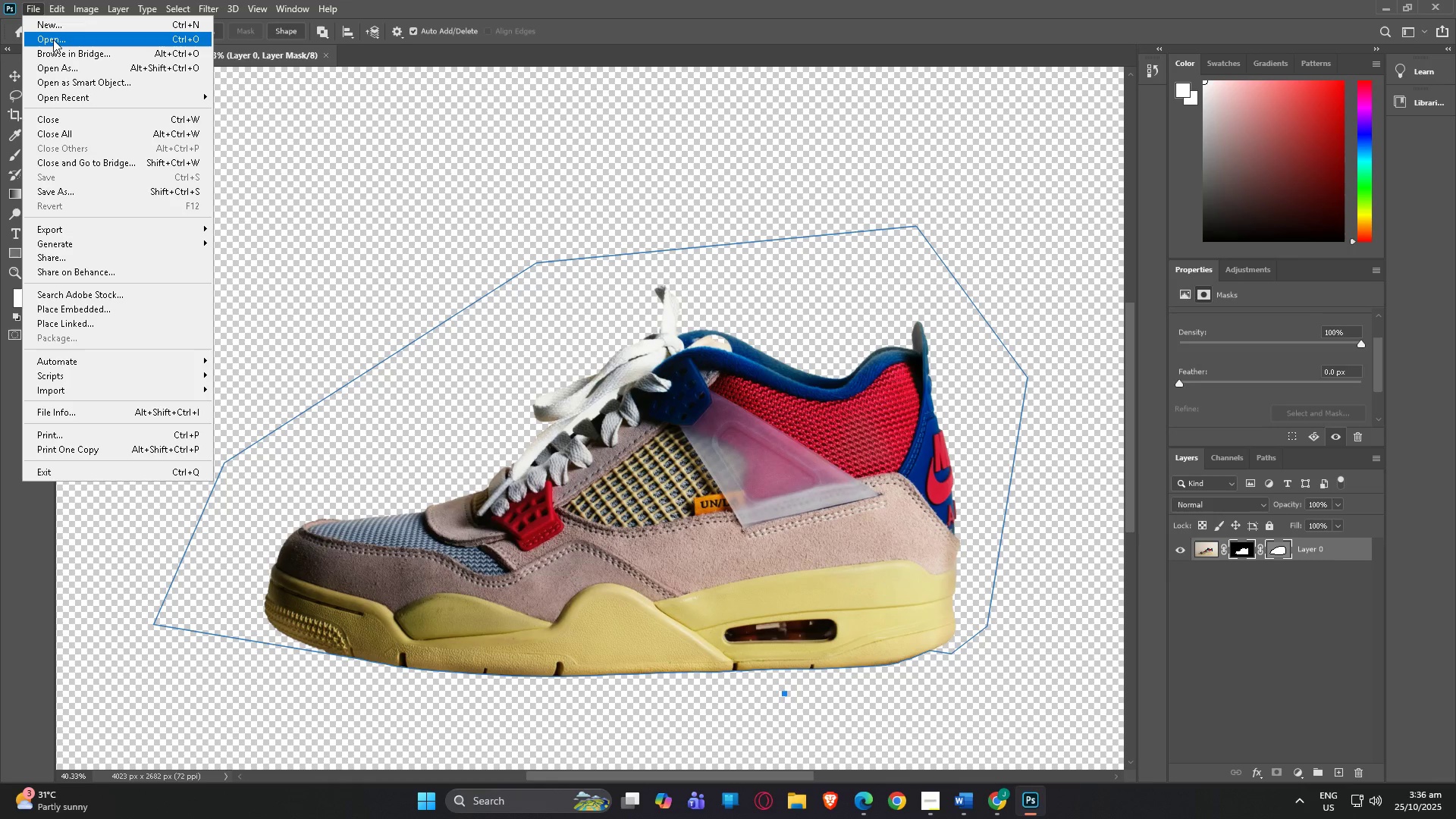 
left_click([55, 42])
 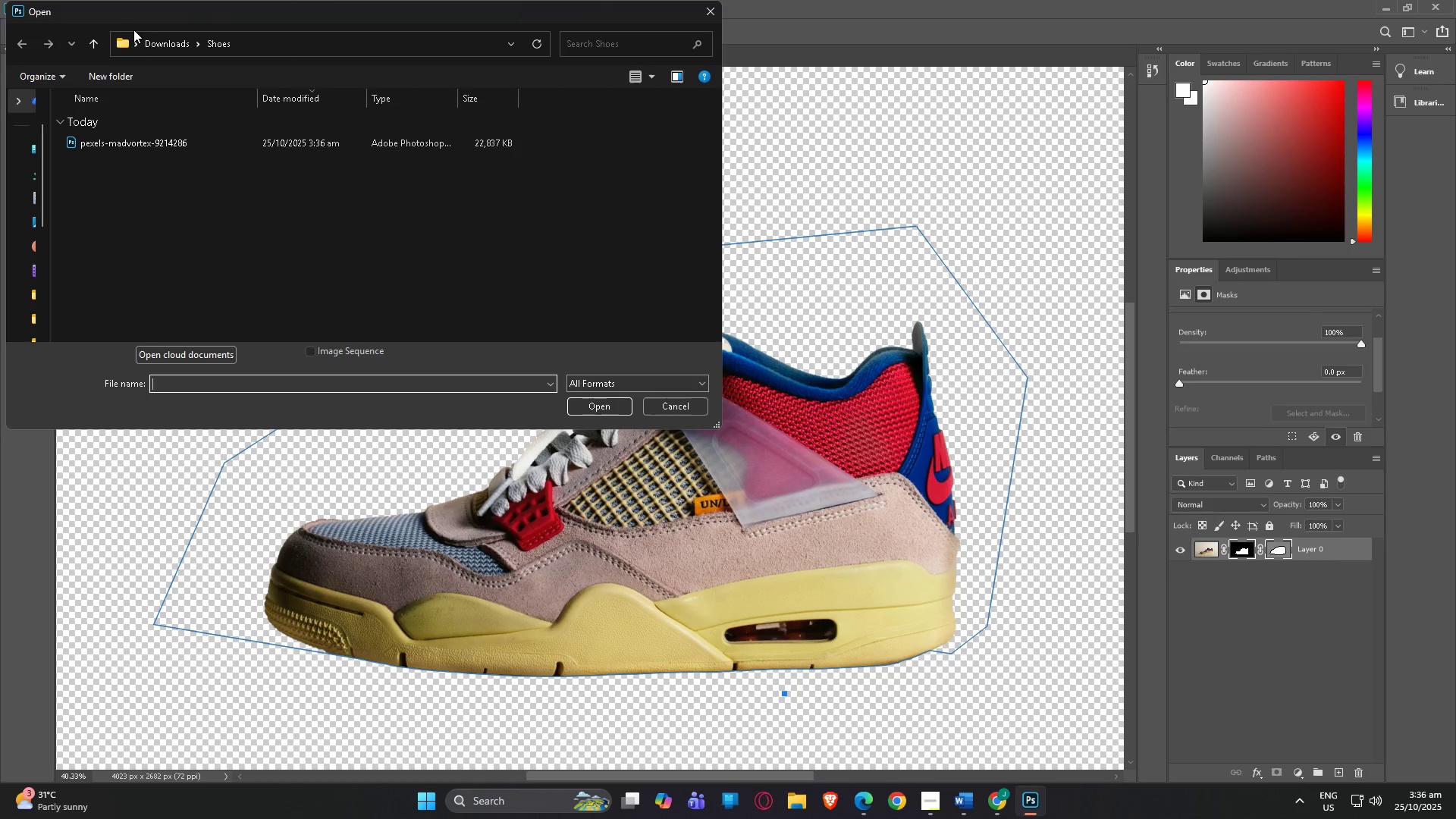 
left_click_drag(start_coordinate=[151, 13], to_coordinate=[203, 36])
 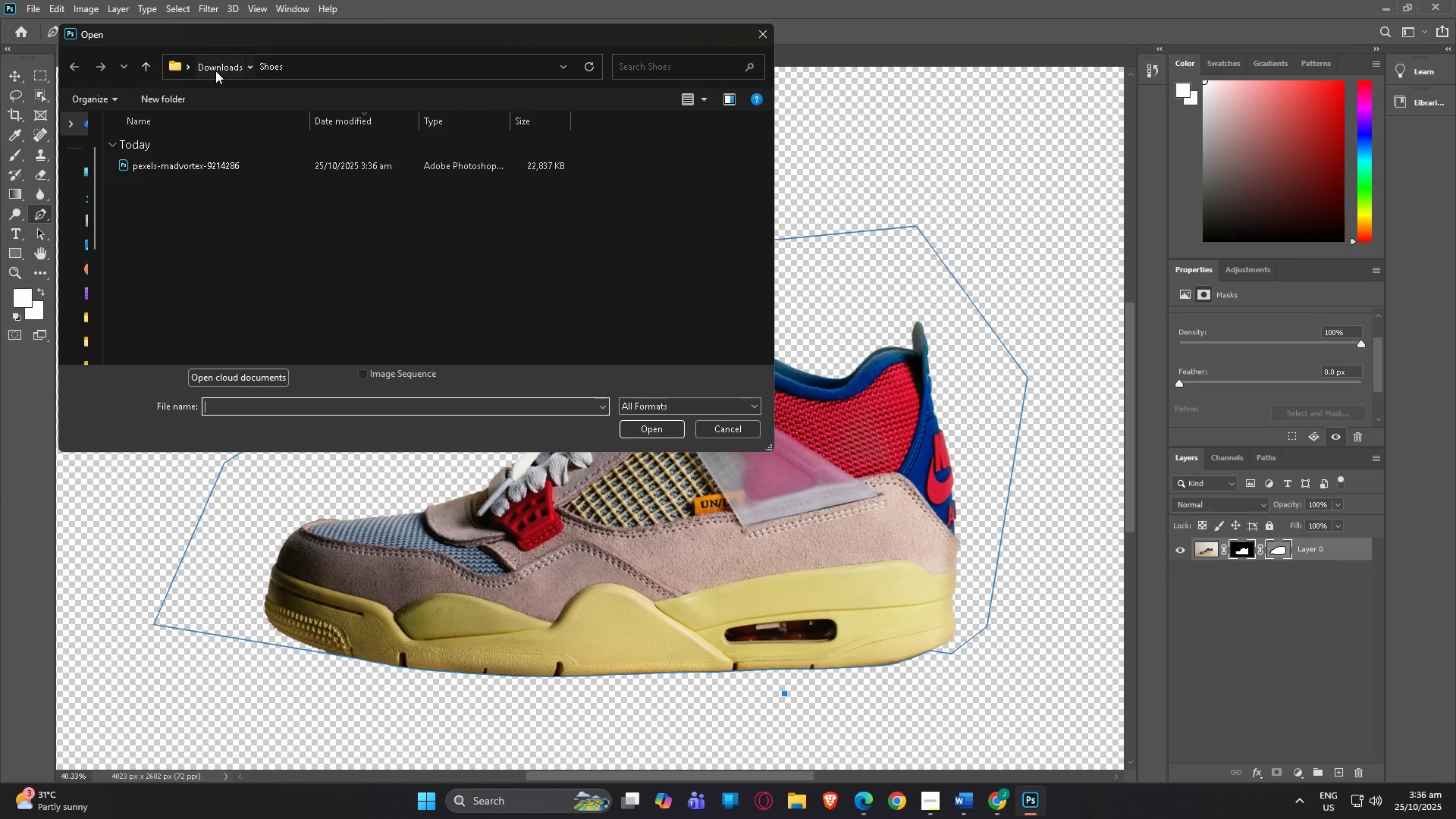 
left_click([215, 71])
 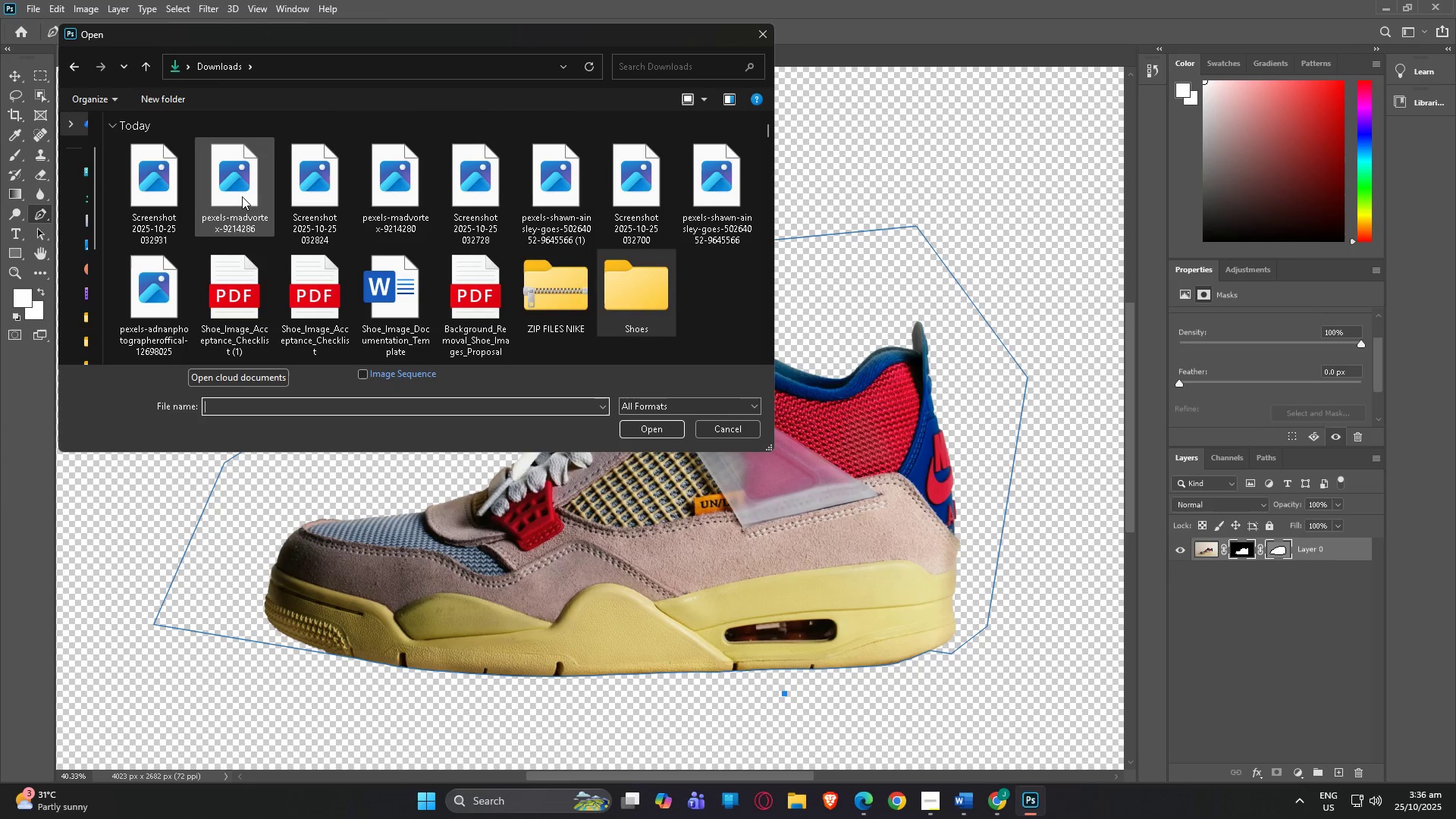 
double_click([242, 196])
 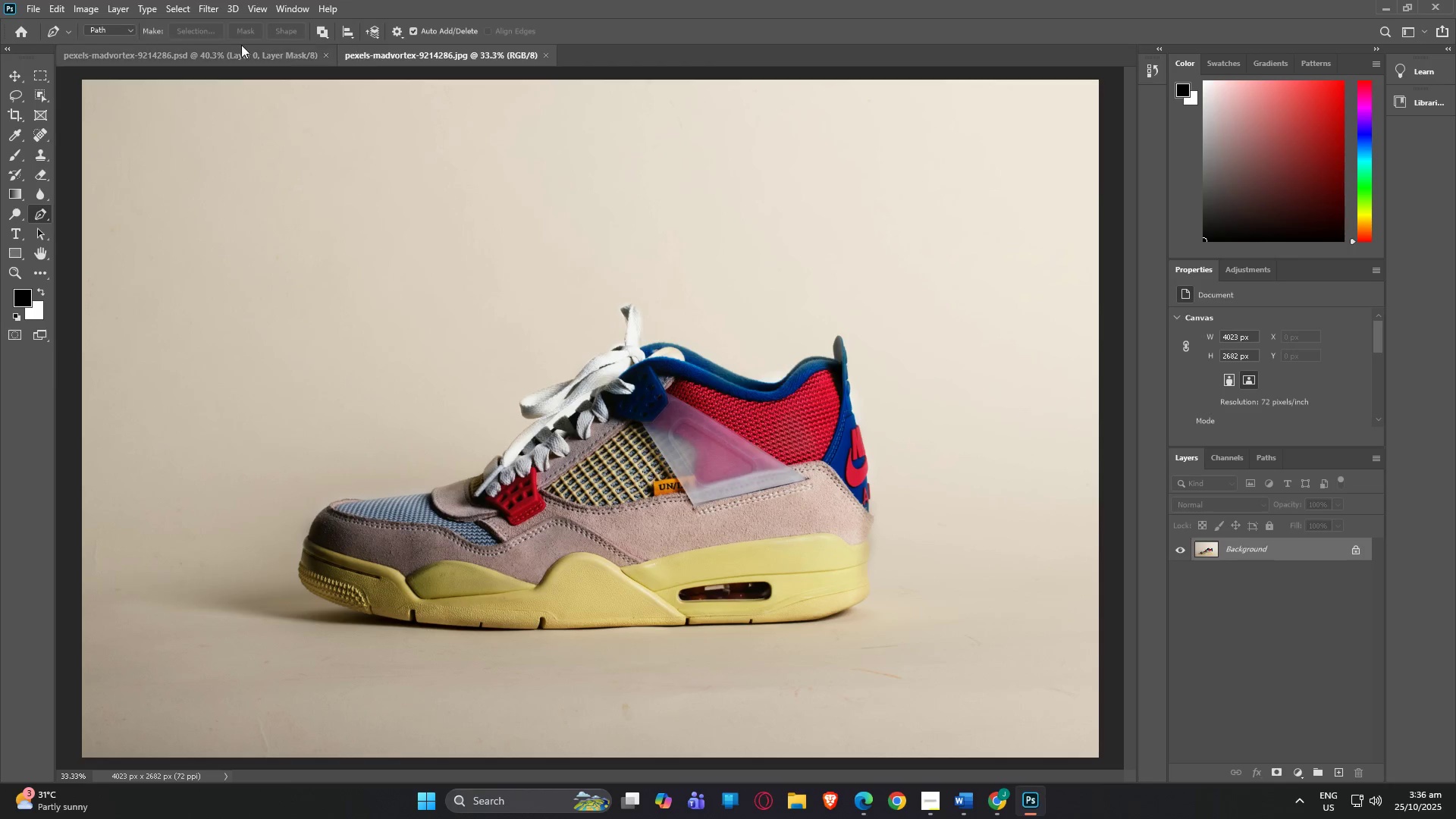 
left_click([224, 53])
 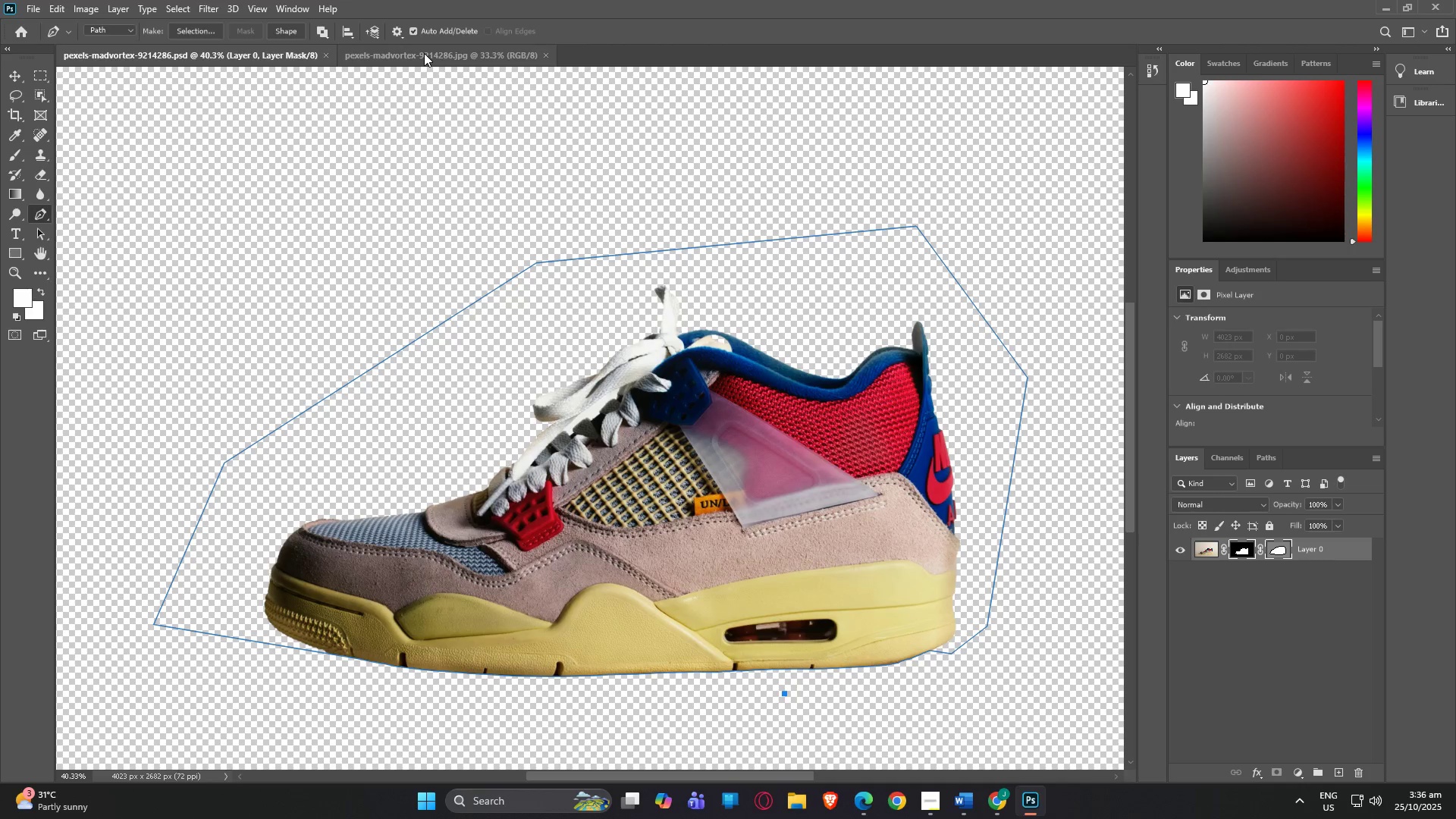 
left_click([425, 54])
 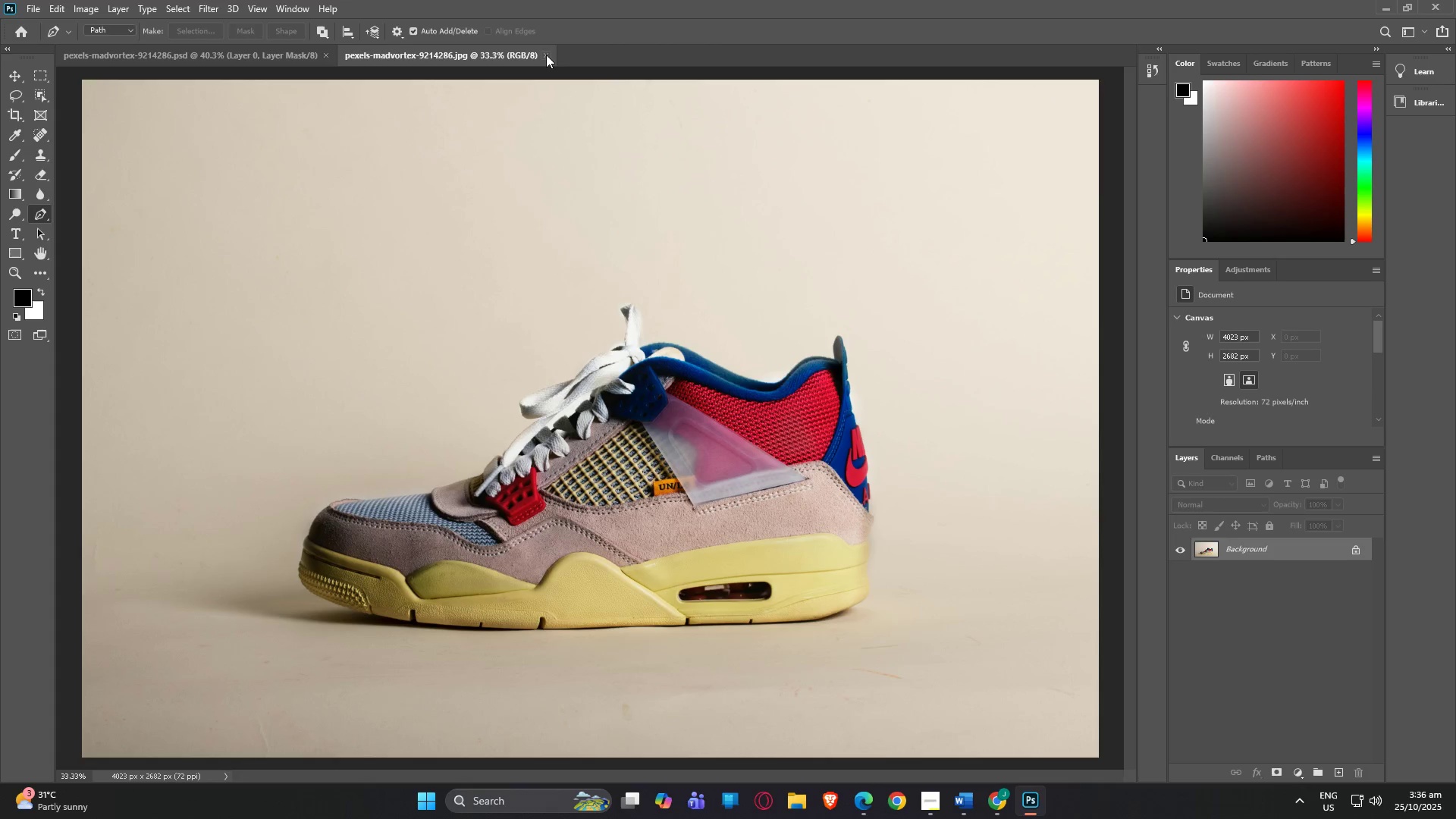 
left_click([546, 55])
 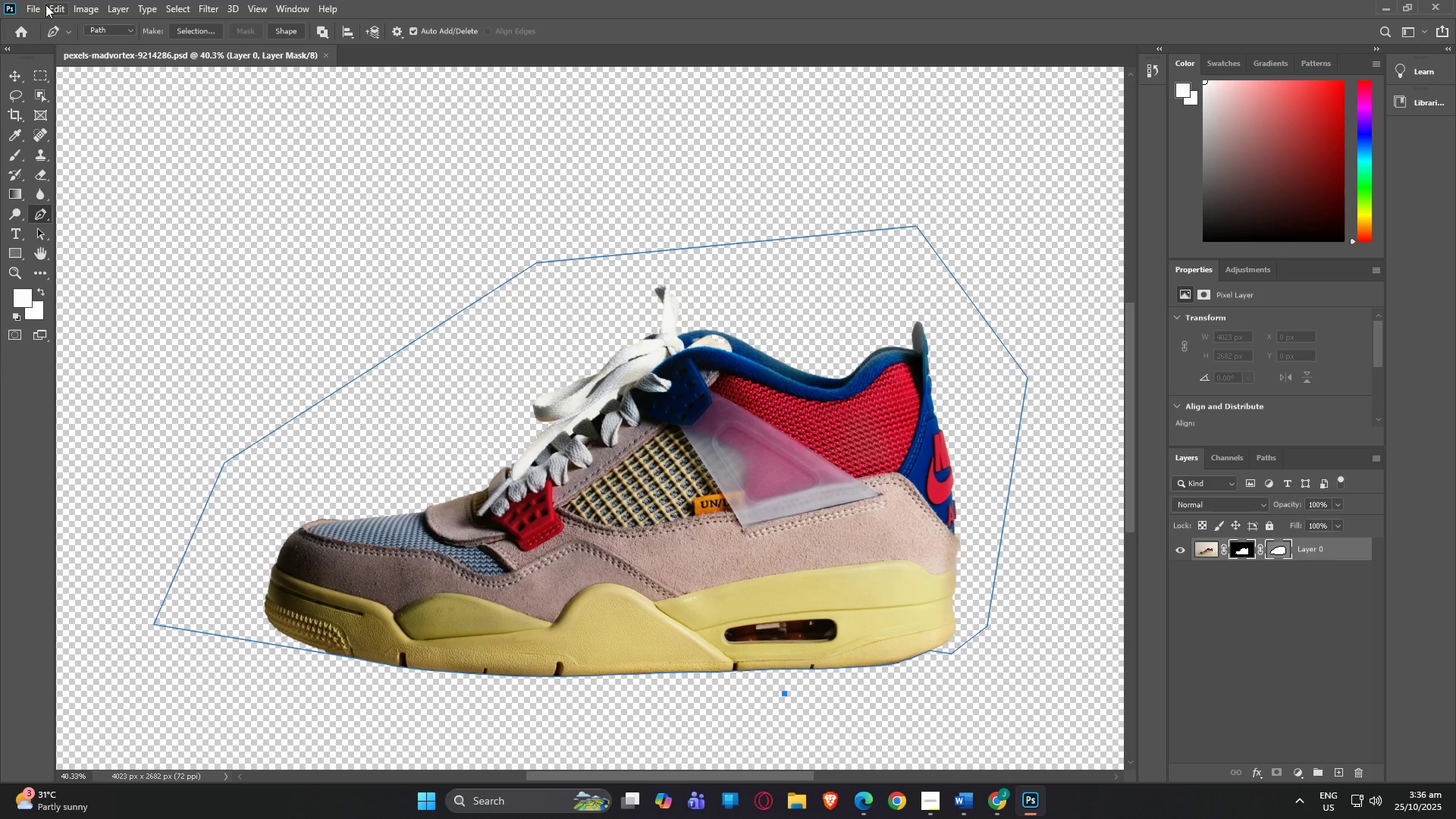 
left_click([42, 5])
 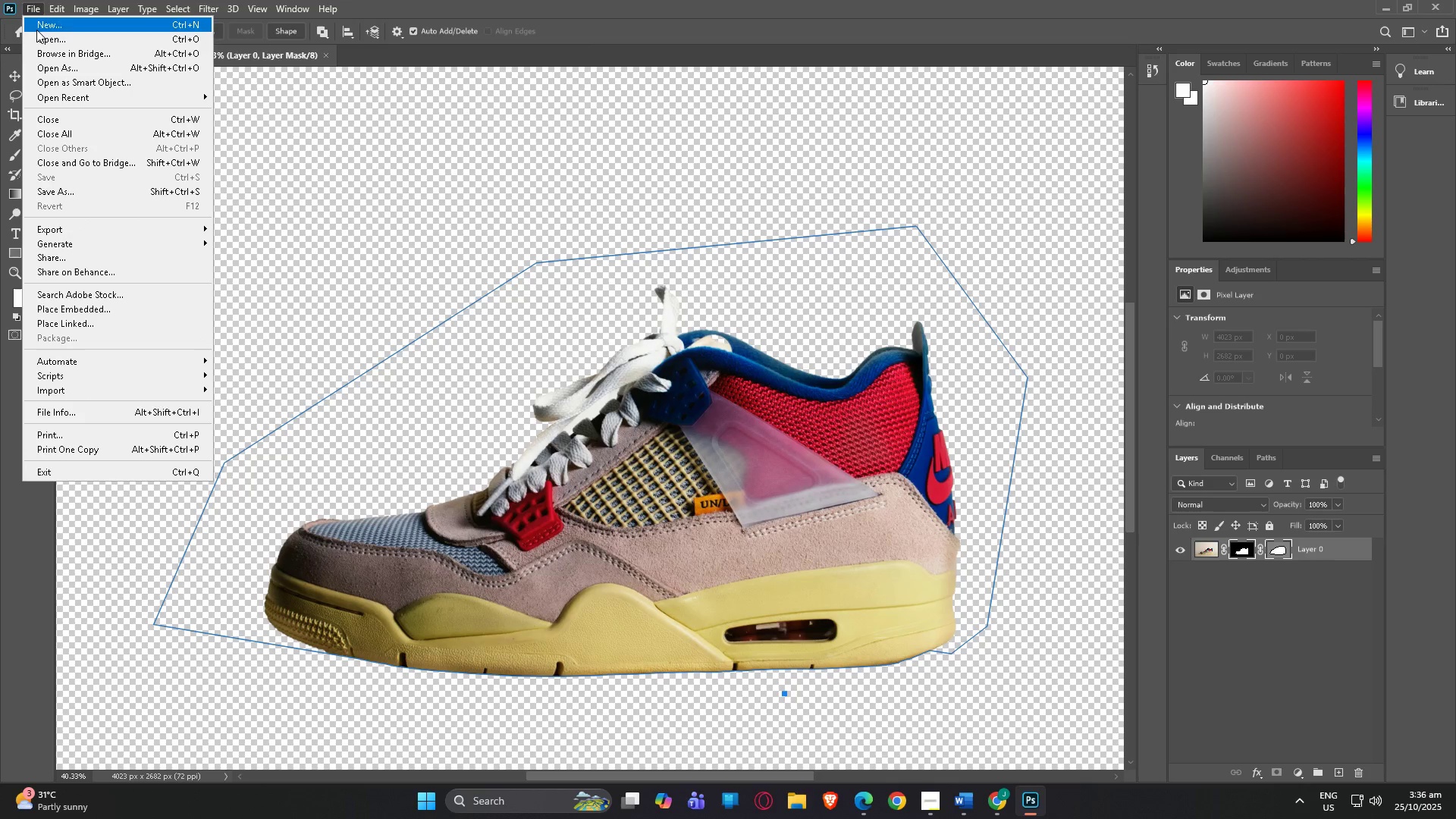 
left_click([39, 35])
 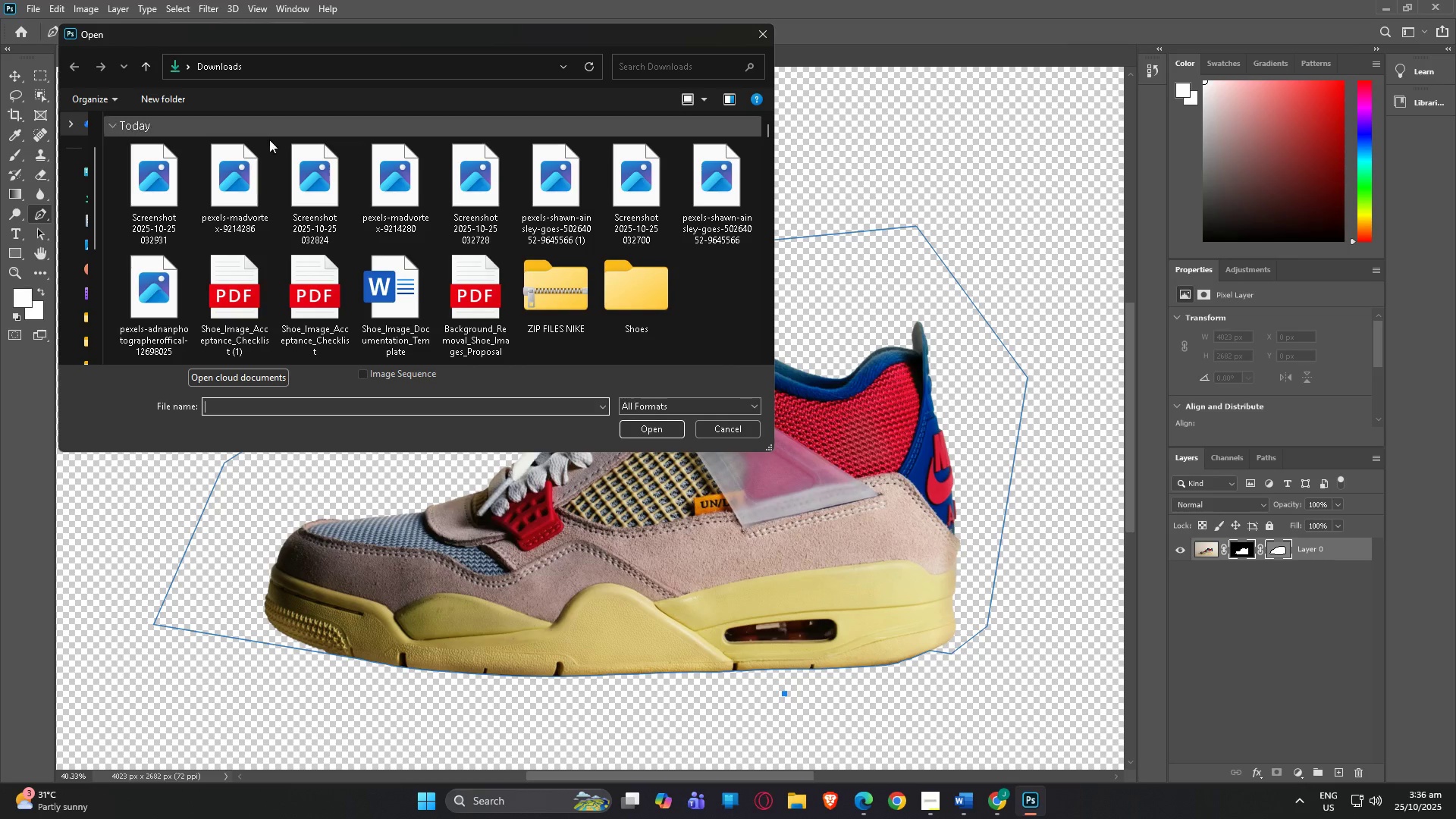 
mouse_move([274, 190])
 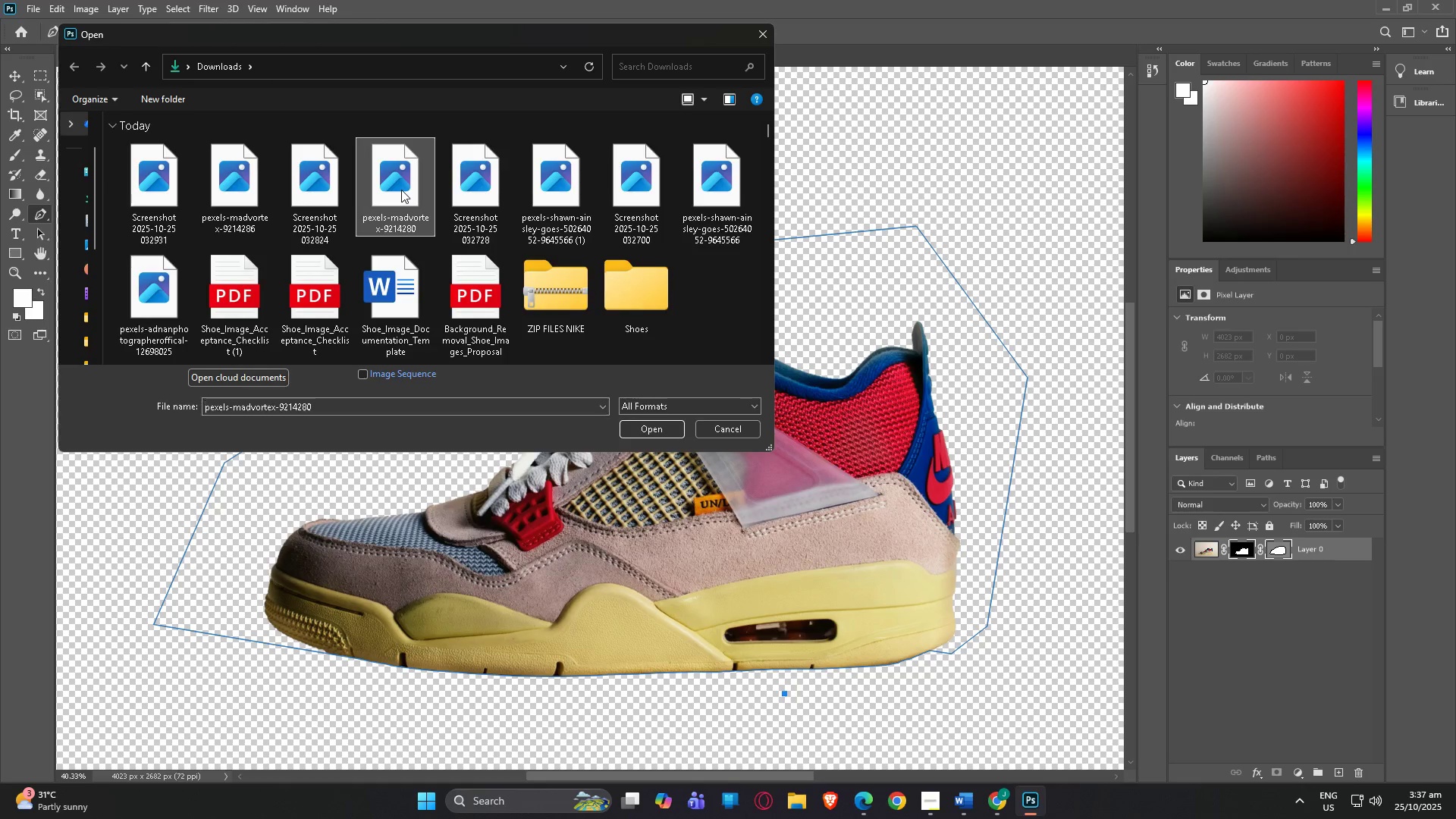 
double_click([401, 190])
 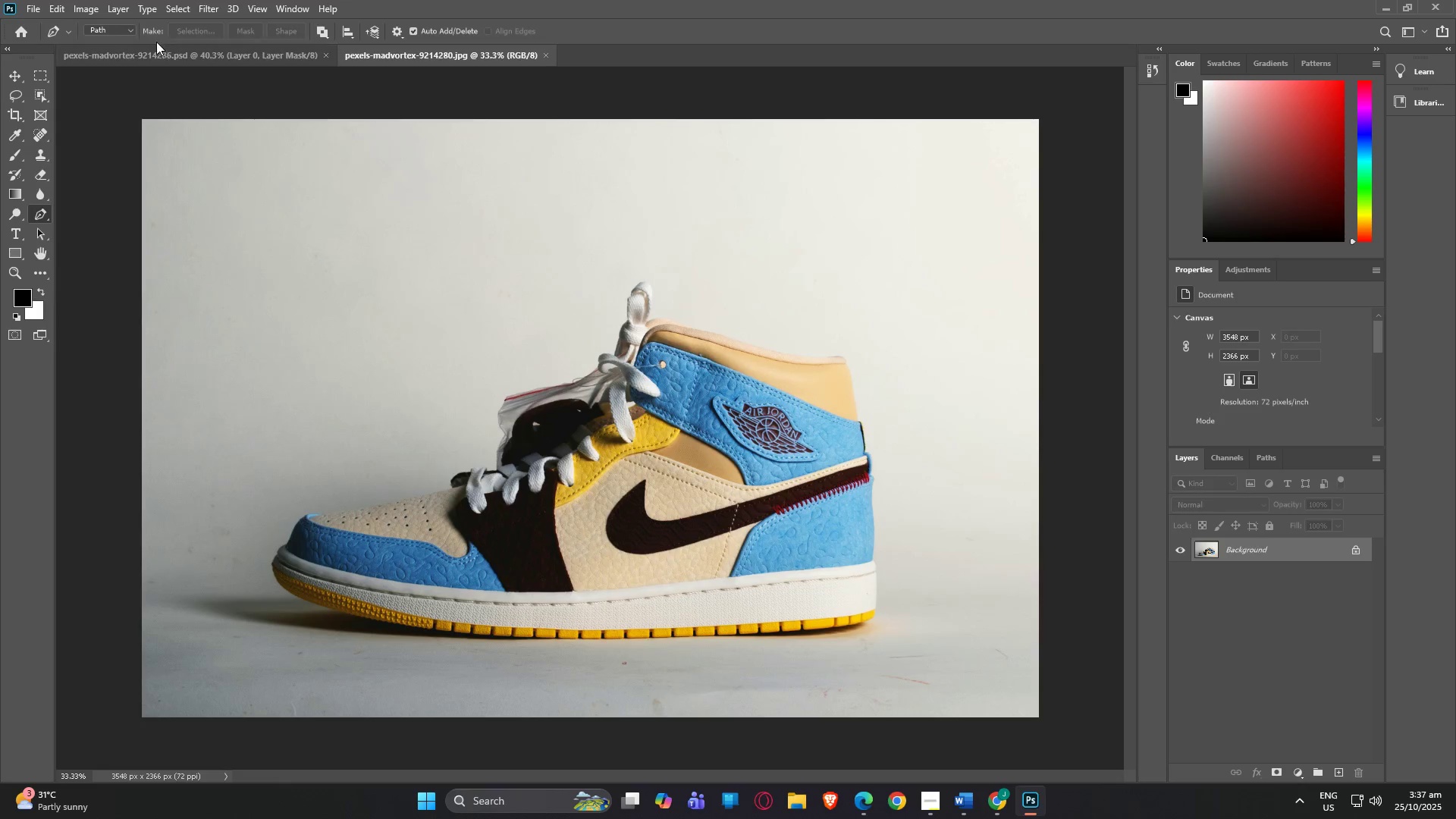 
left_click([148, 52])
 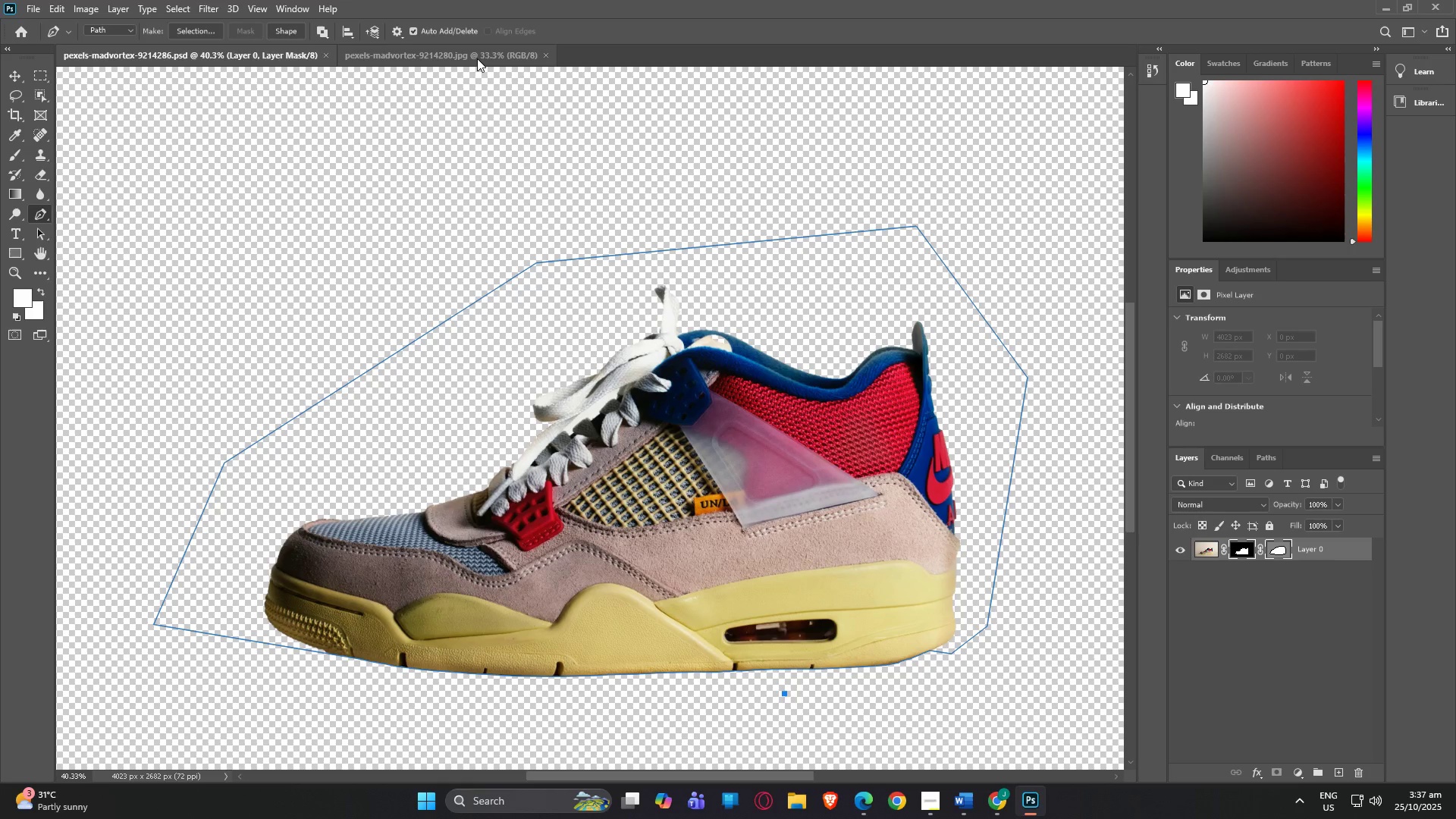 
left_click([476, 58])
 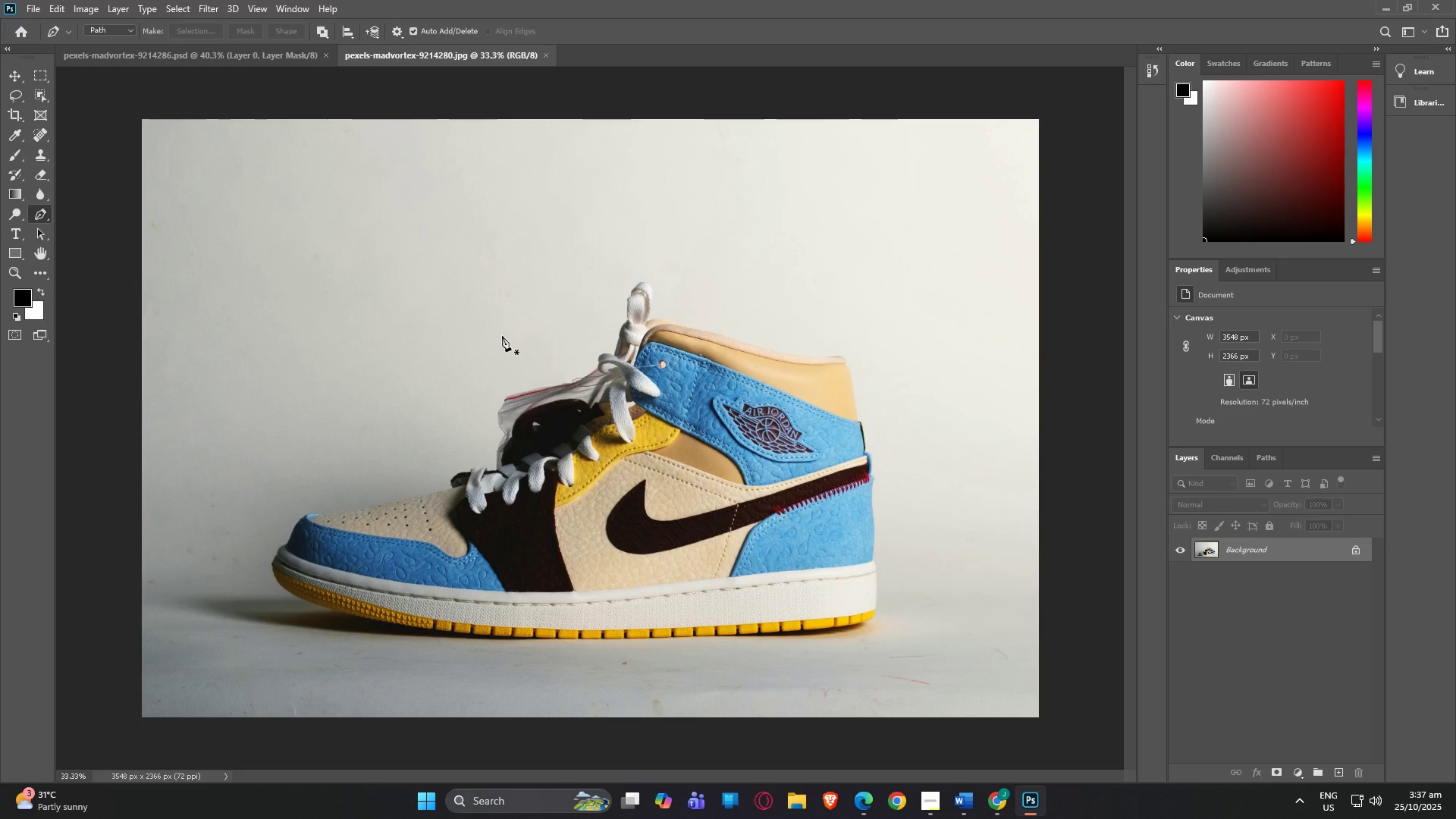 
scroll: coordinate [502, 337], scroll_direction: down, amount: 2.0
 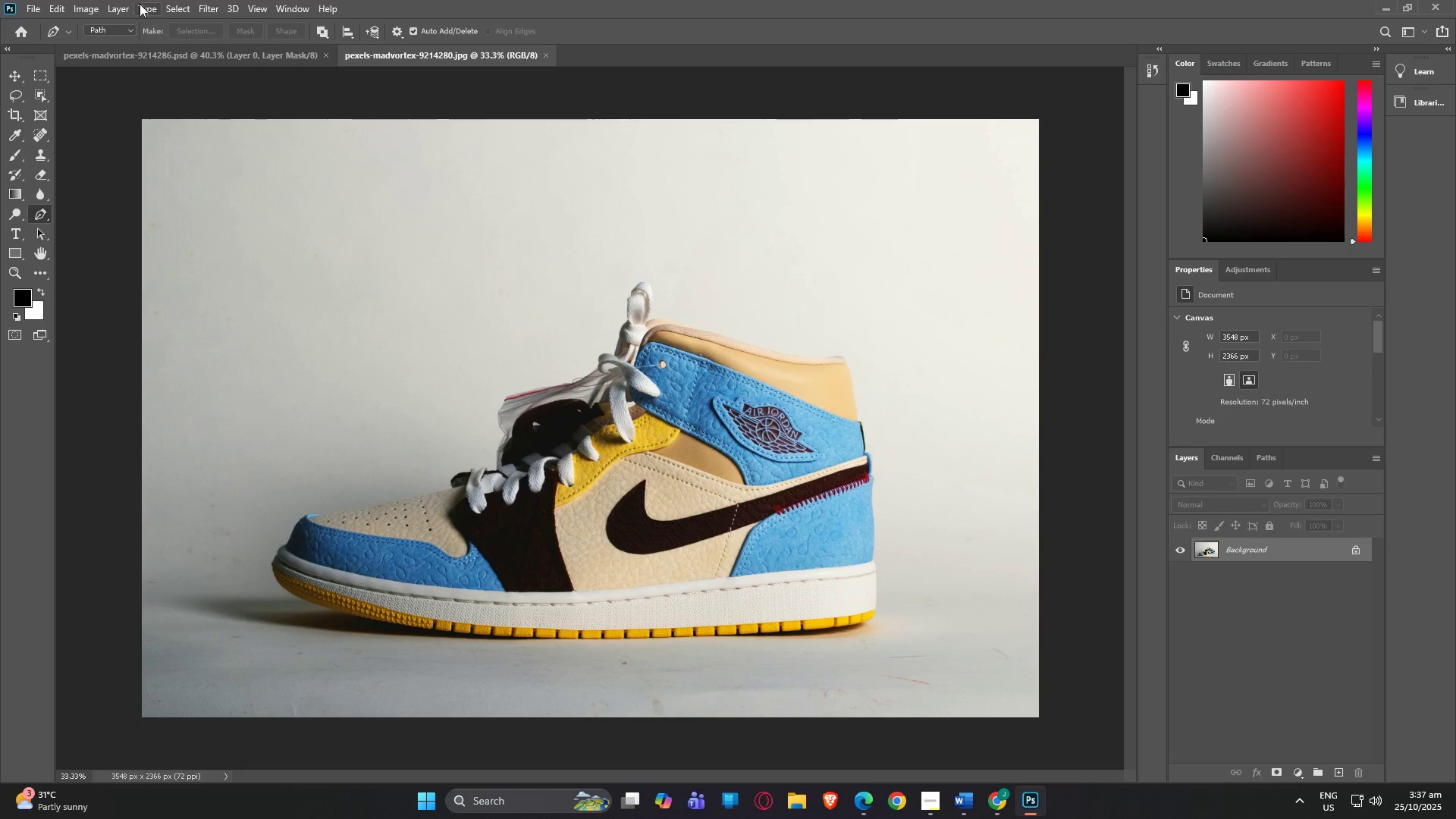 
left_click([171, 5])
 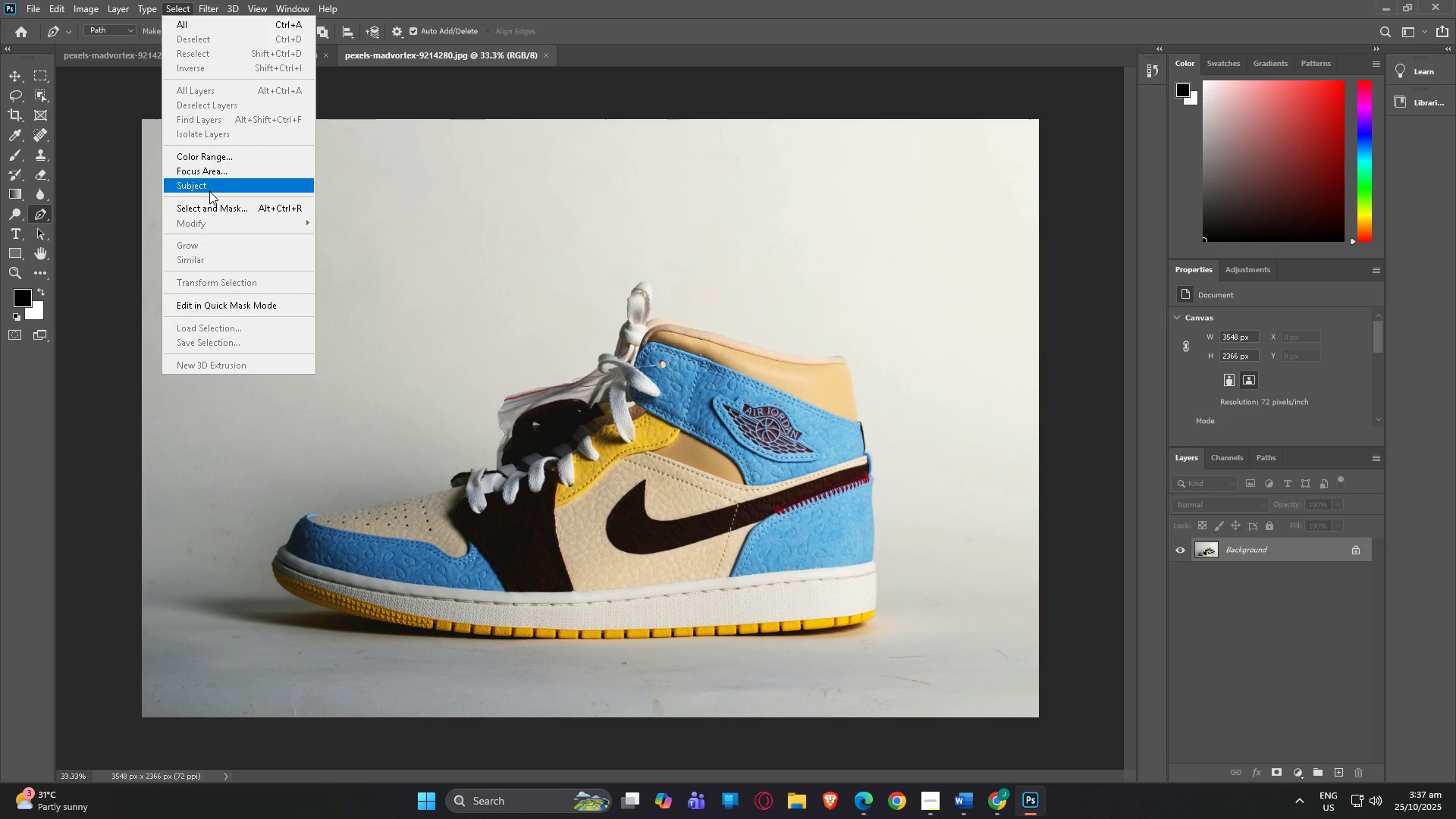 
left_click([209, 190])
 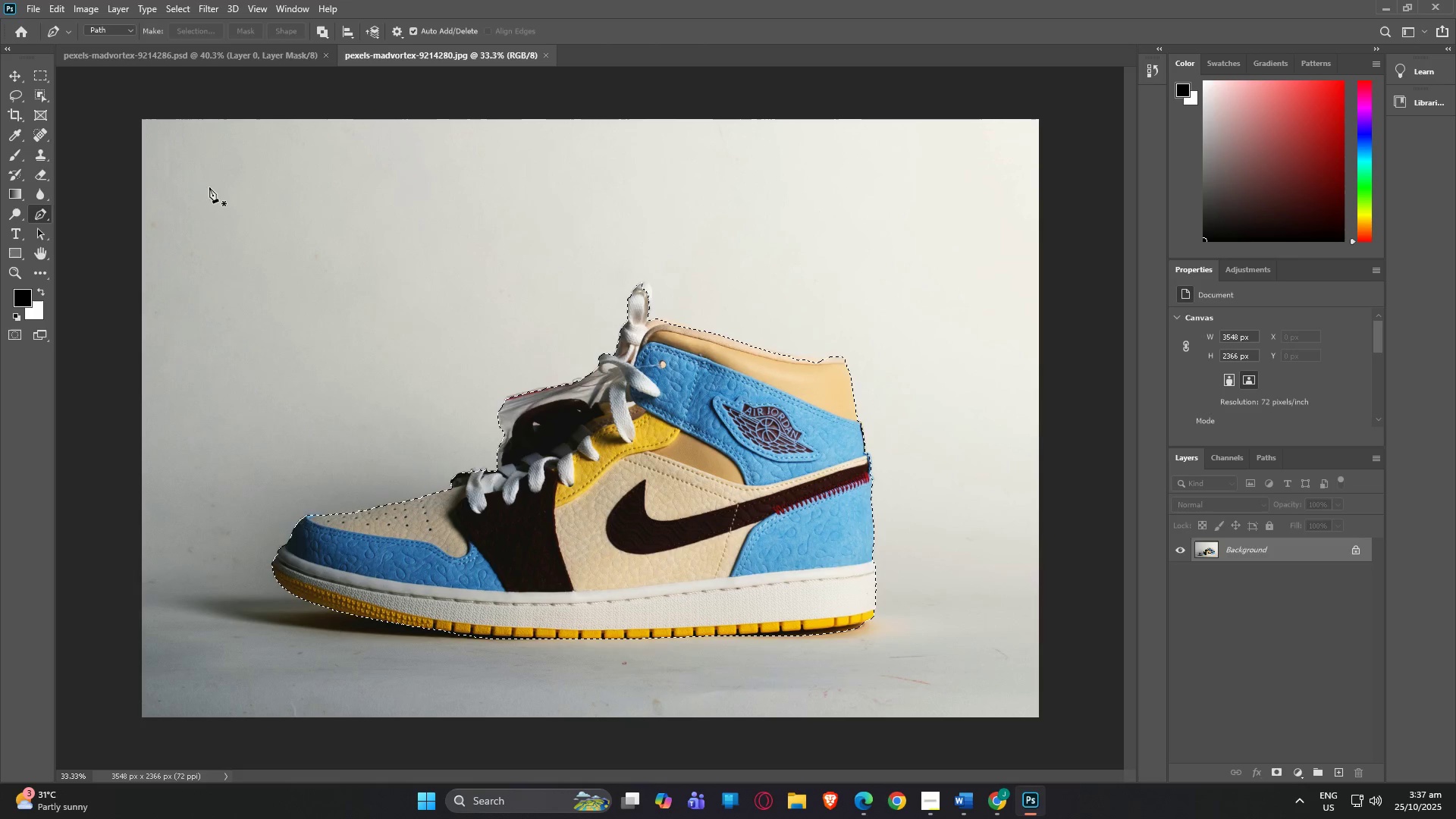 
wait(7.79)
 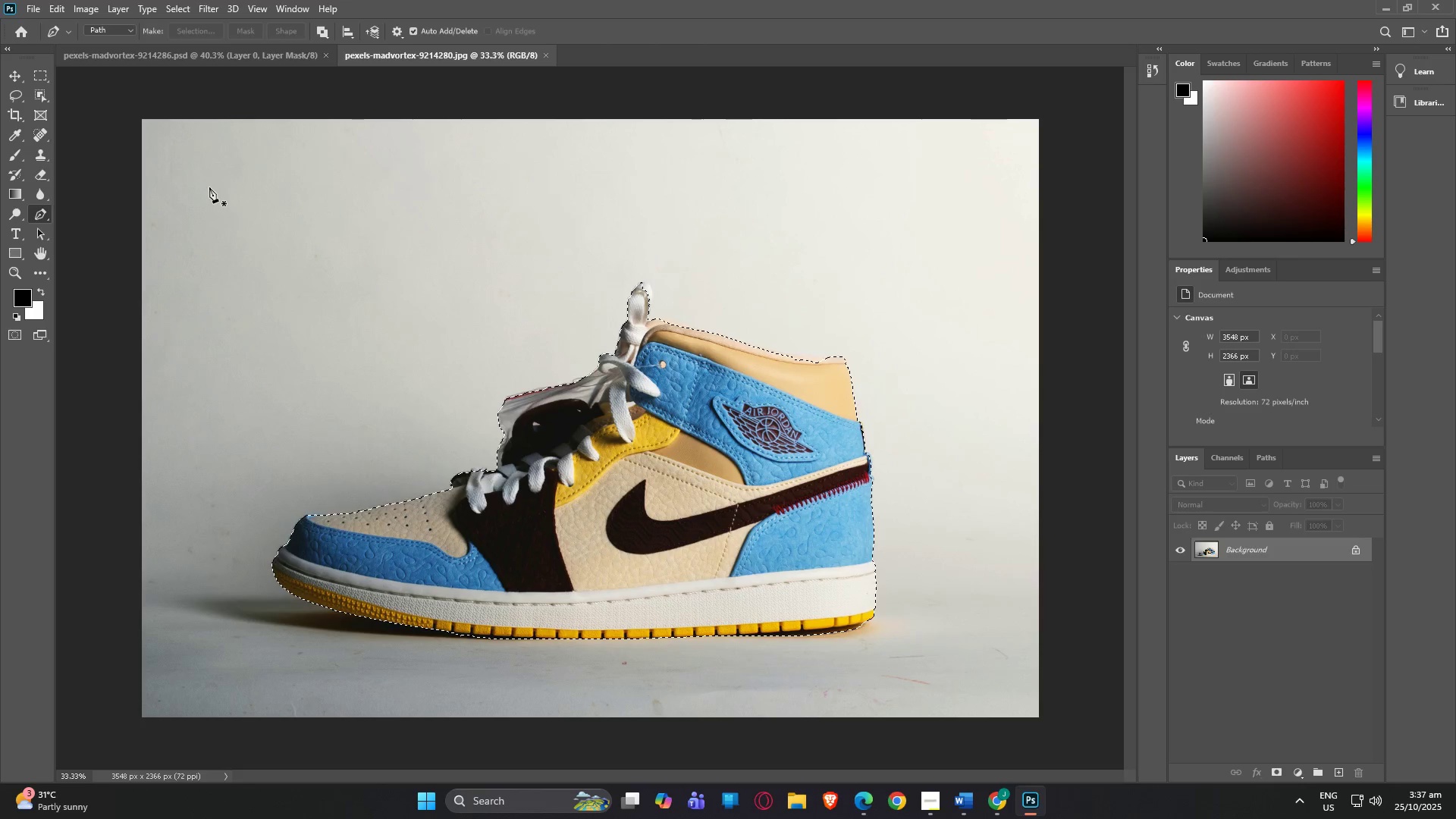 
hold_key(key=AltLeft, duration=1.53)
scroll: coordinate [495, 414], scroll_direction: up, amount: 13.0
 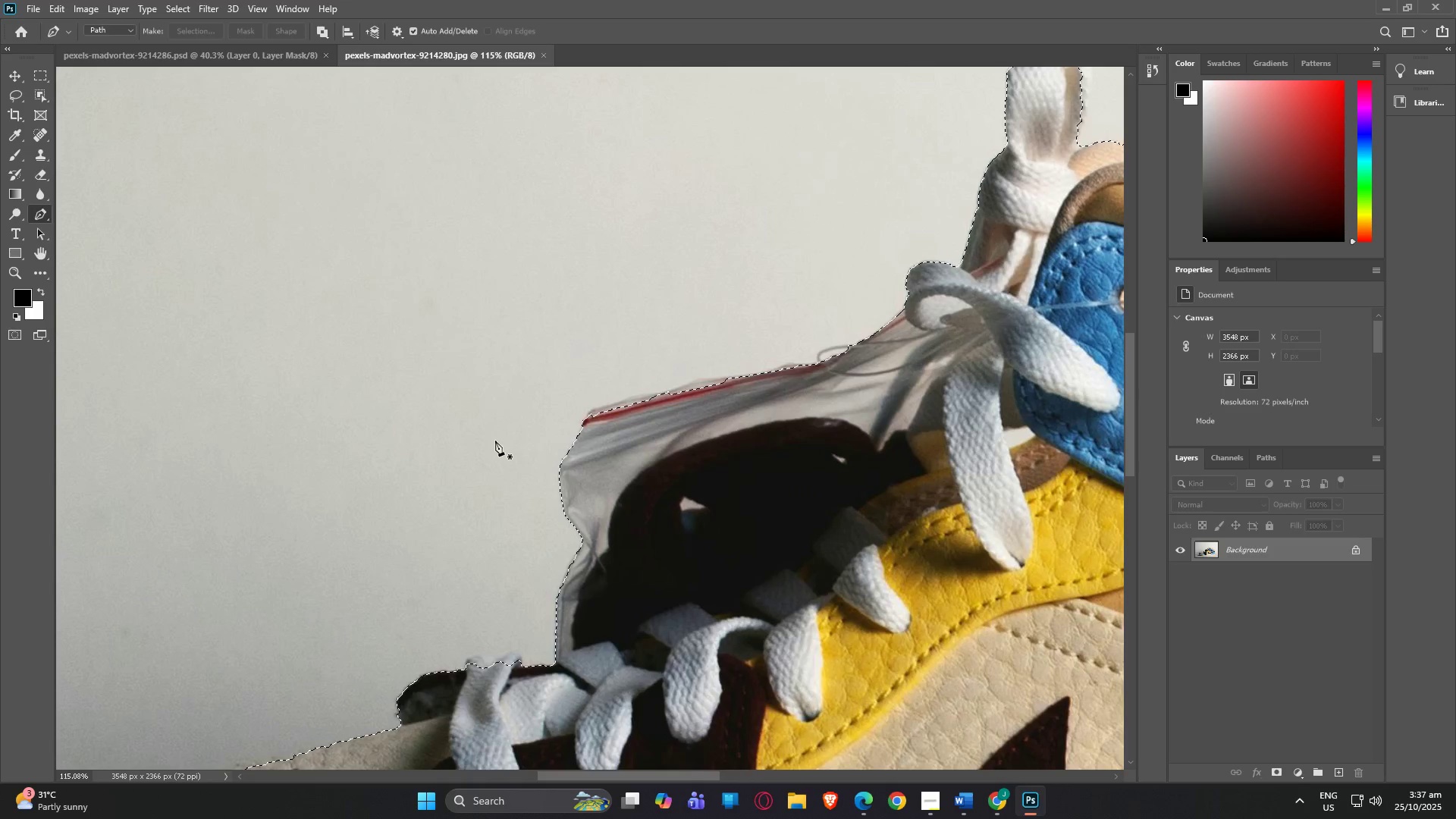 
hold_key(key=AltLeft, duration=1.52)
scroll: coordinate [491, 425], scroll_direction: down, amount: 3.0
 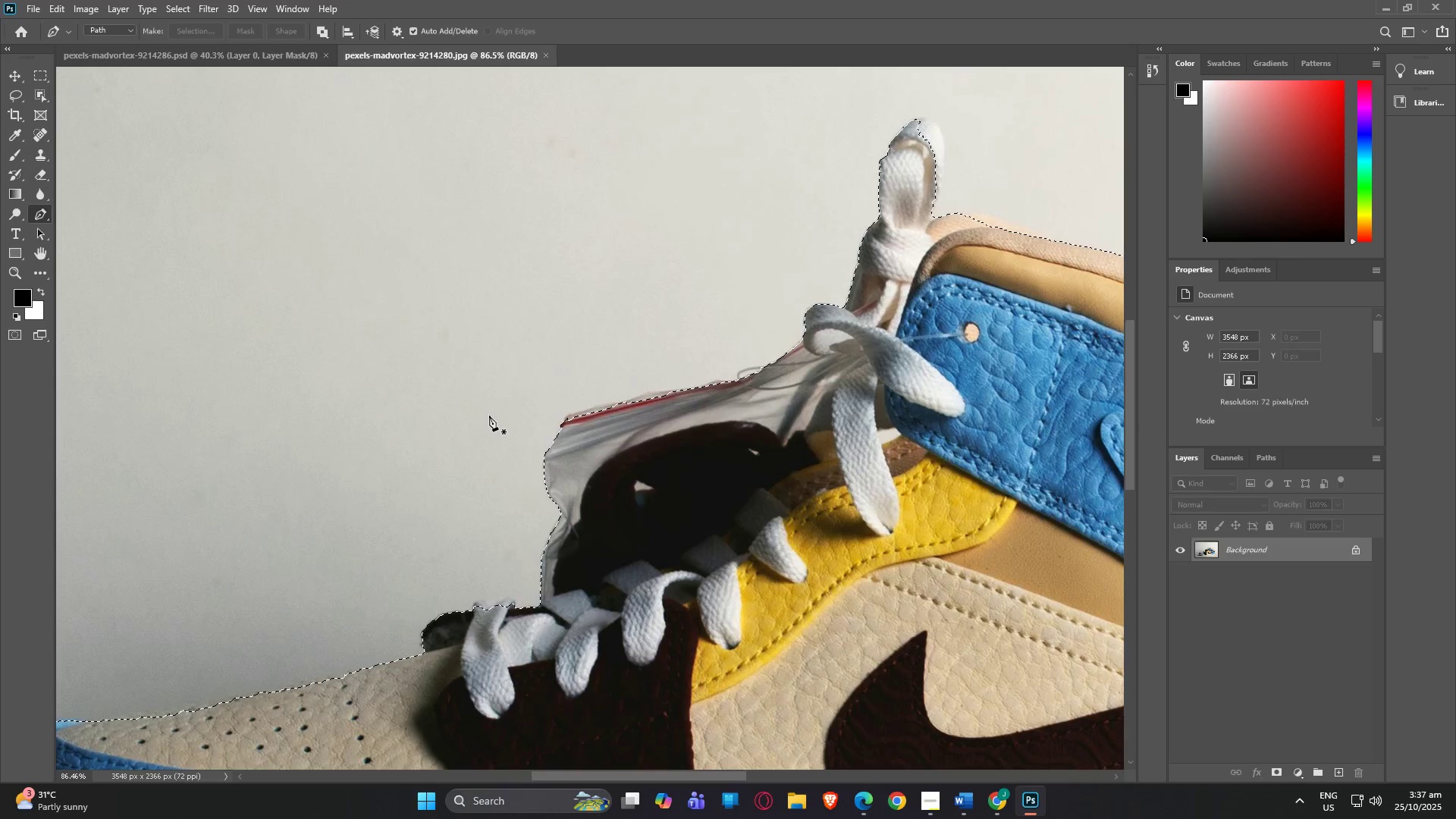 
hold_key(key=AltLeft, duration=1.52)
scroll: coordinate [483, 423], scroll_direction: down, amount: 10.0
 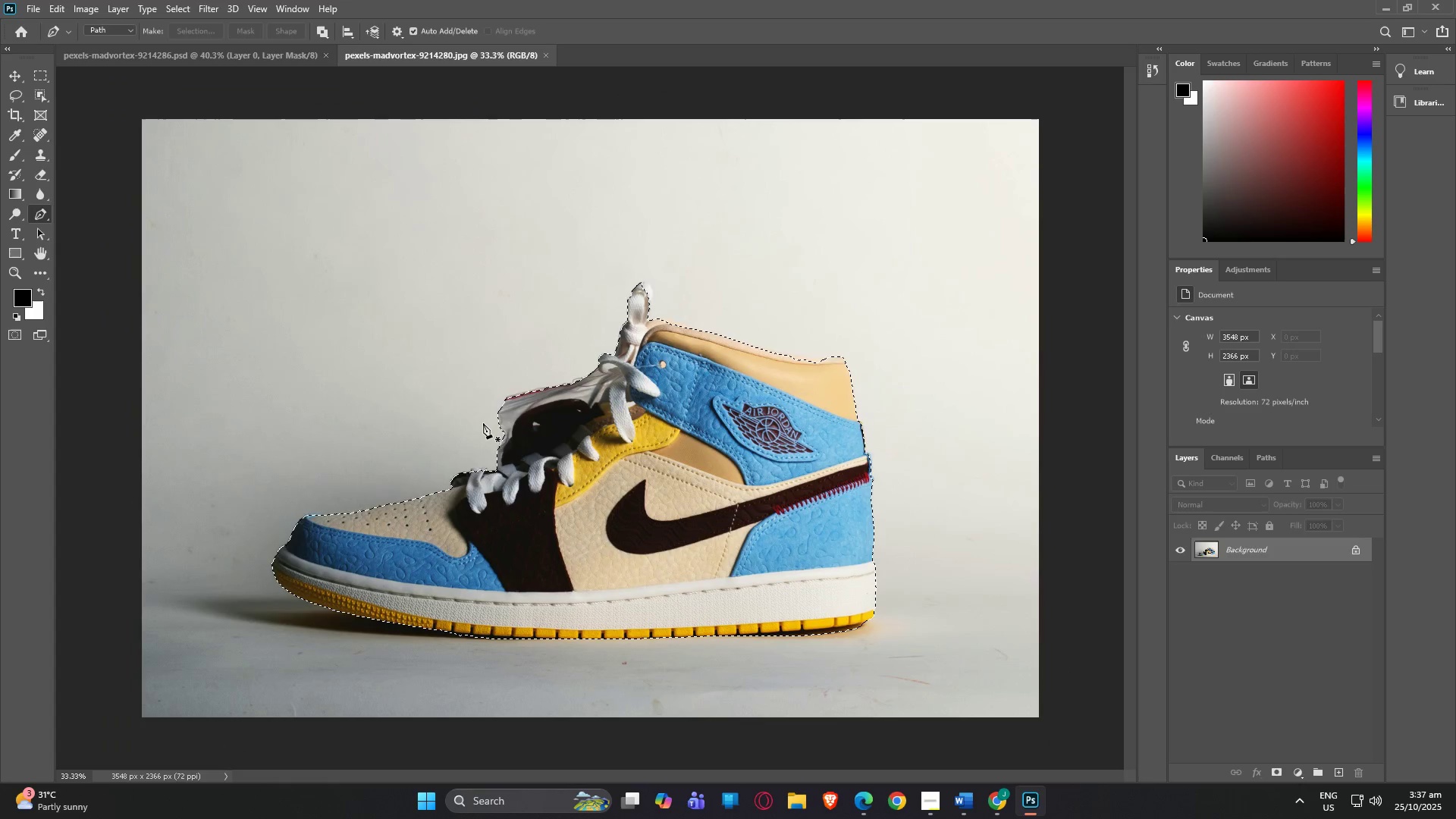 
hold_key(key=AltLeft, duration=1.51)
scroll: coordinate [728, 218], scroll_direction: up, amount: 19.0
 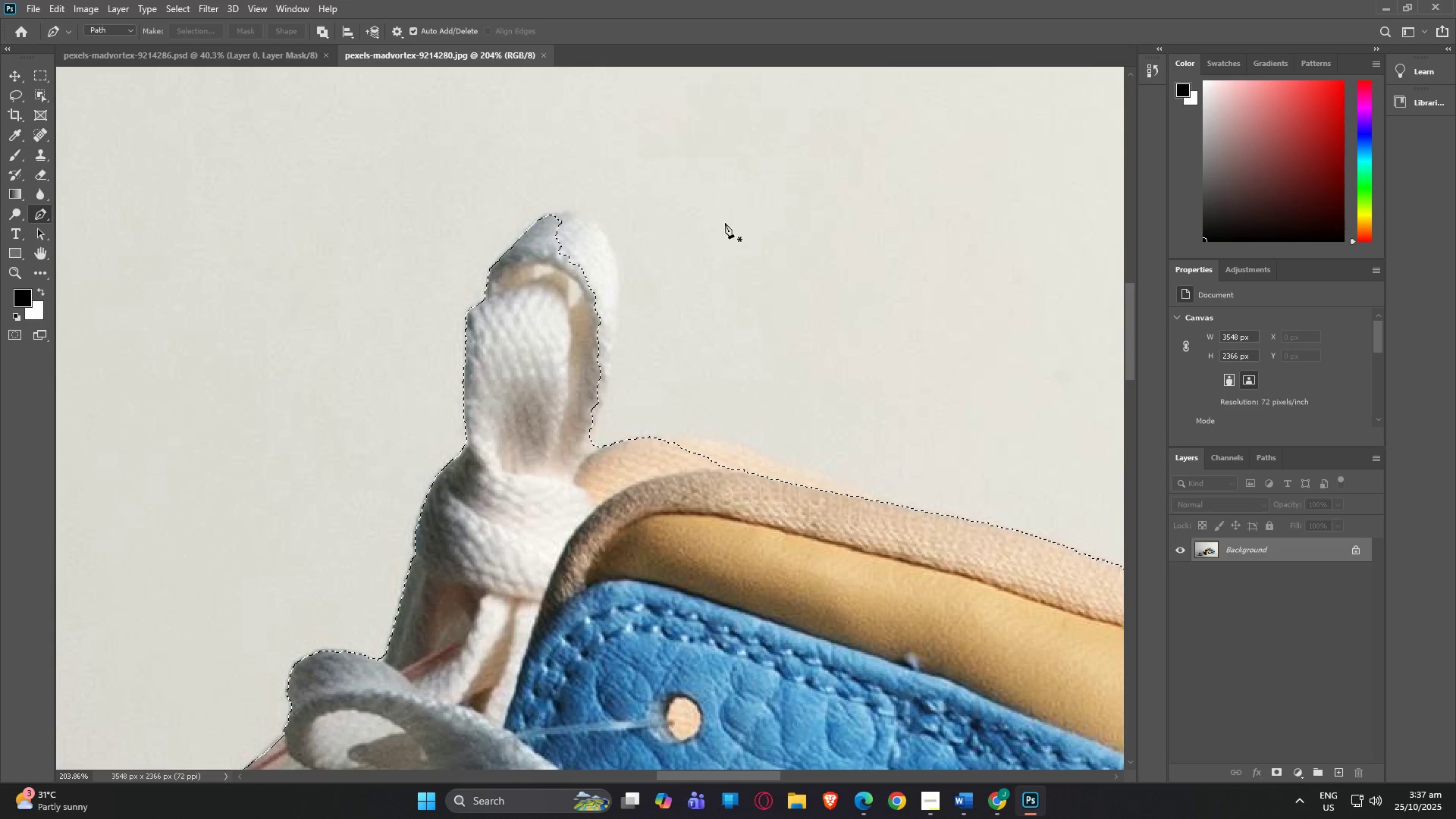 
hold_key(key=AltLeft, duration=1.53)
 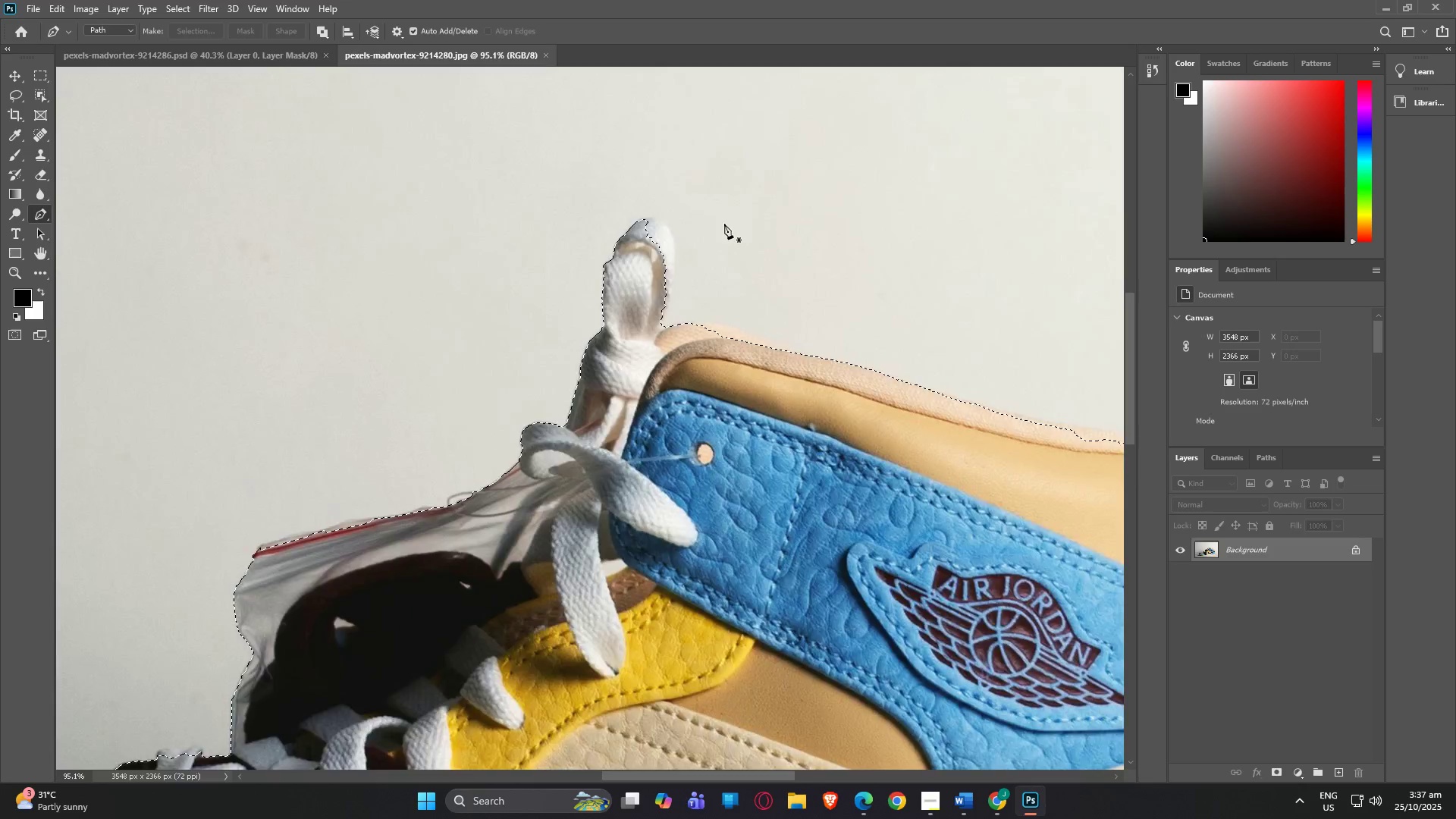 
hold_key(key=AltLeft, duration=1.52)
scroll: coordinate [723, 224], scroll_direction: down, amount: 15.0
 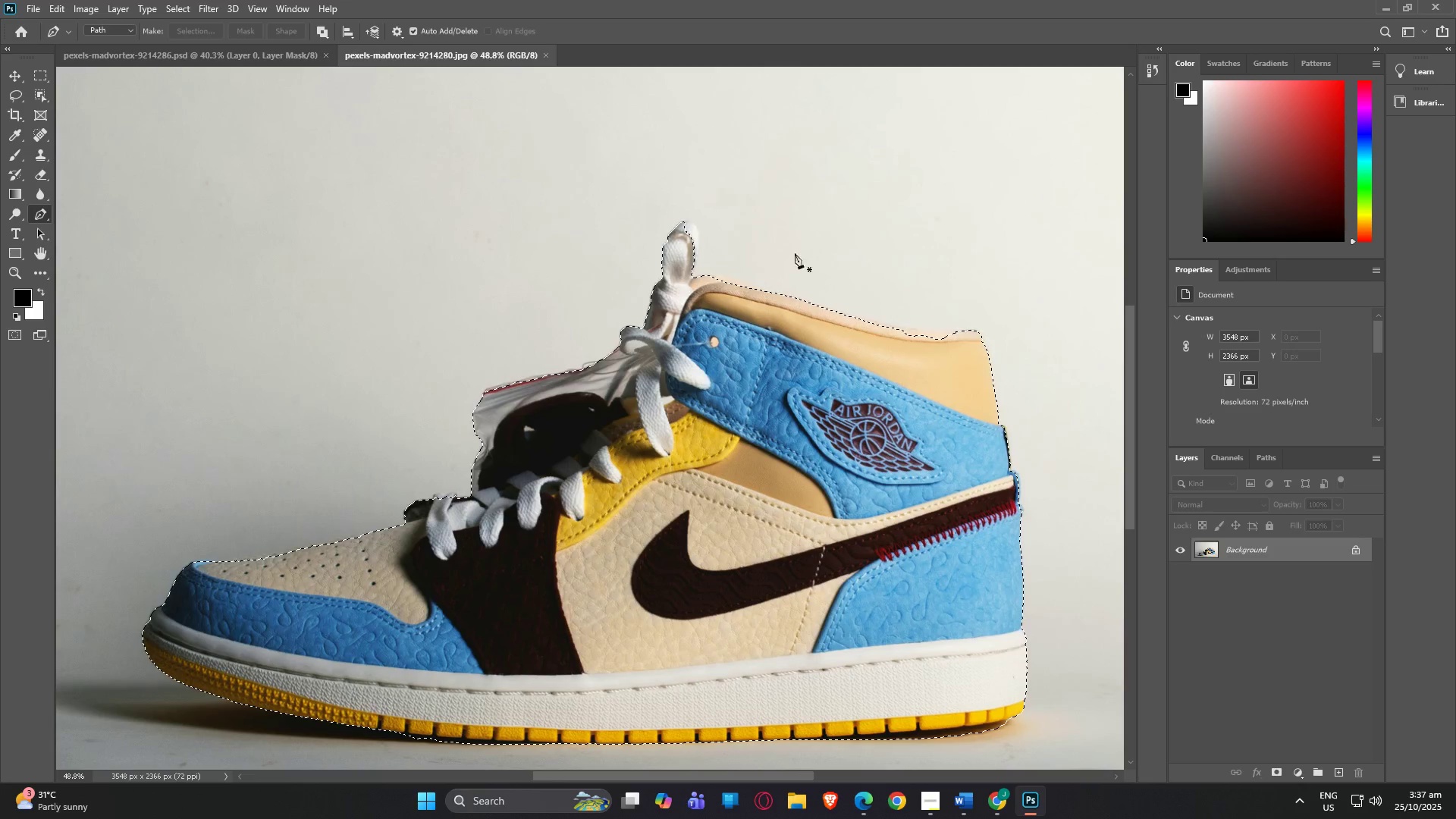 
hold_key(key=AltLeft, duration=1.51)
scroll: coordinate [860, 281], scroll_direction: down, amount: 4.0
 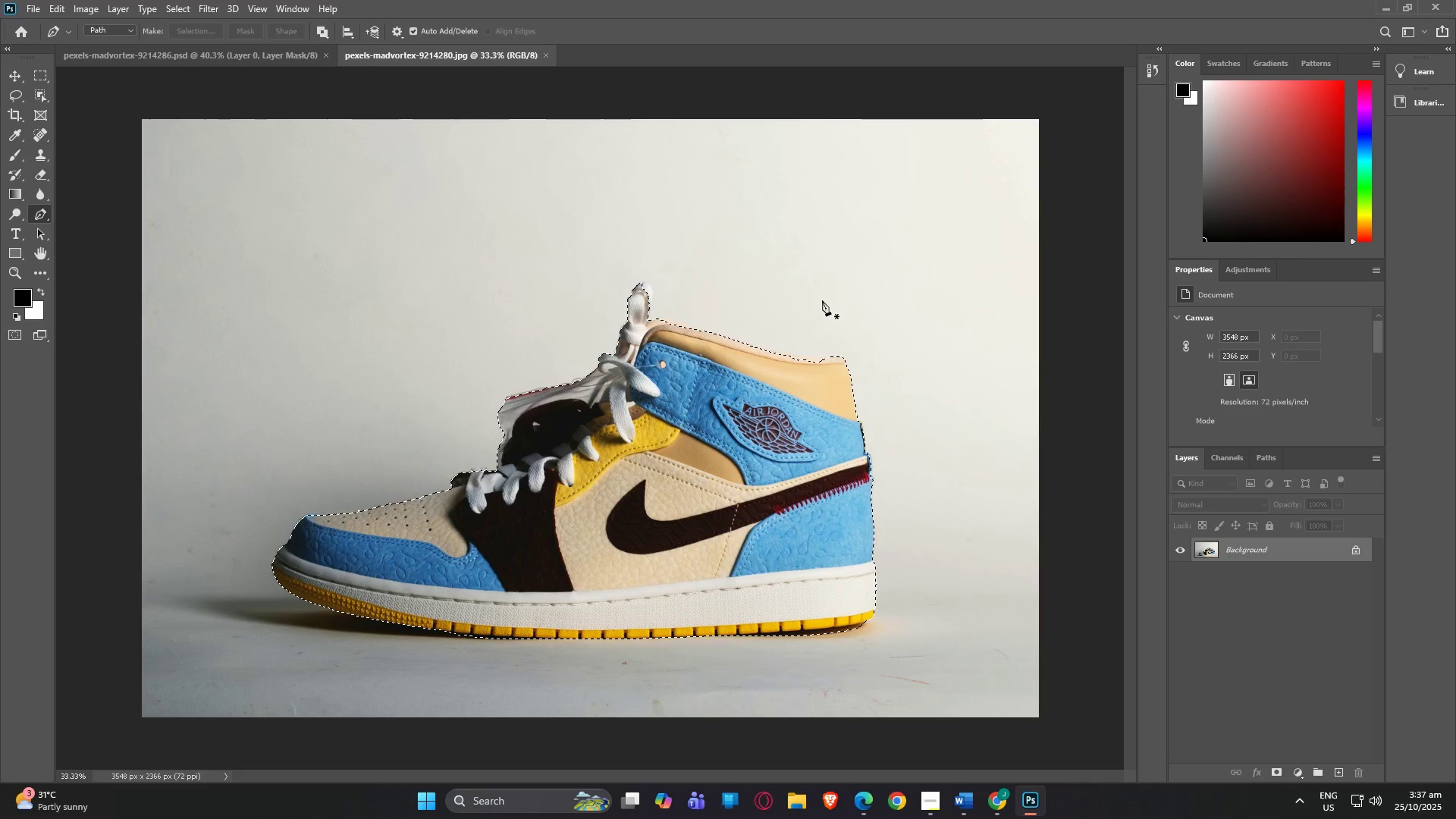 
hold_key(key=AltLeft, duration=0.67)
 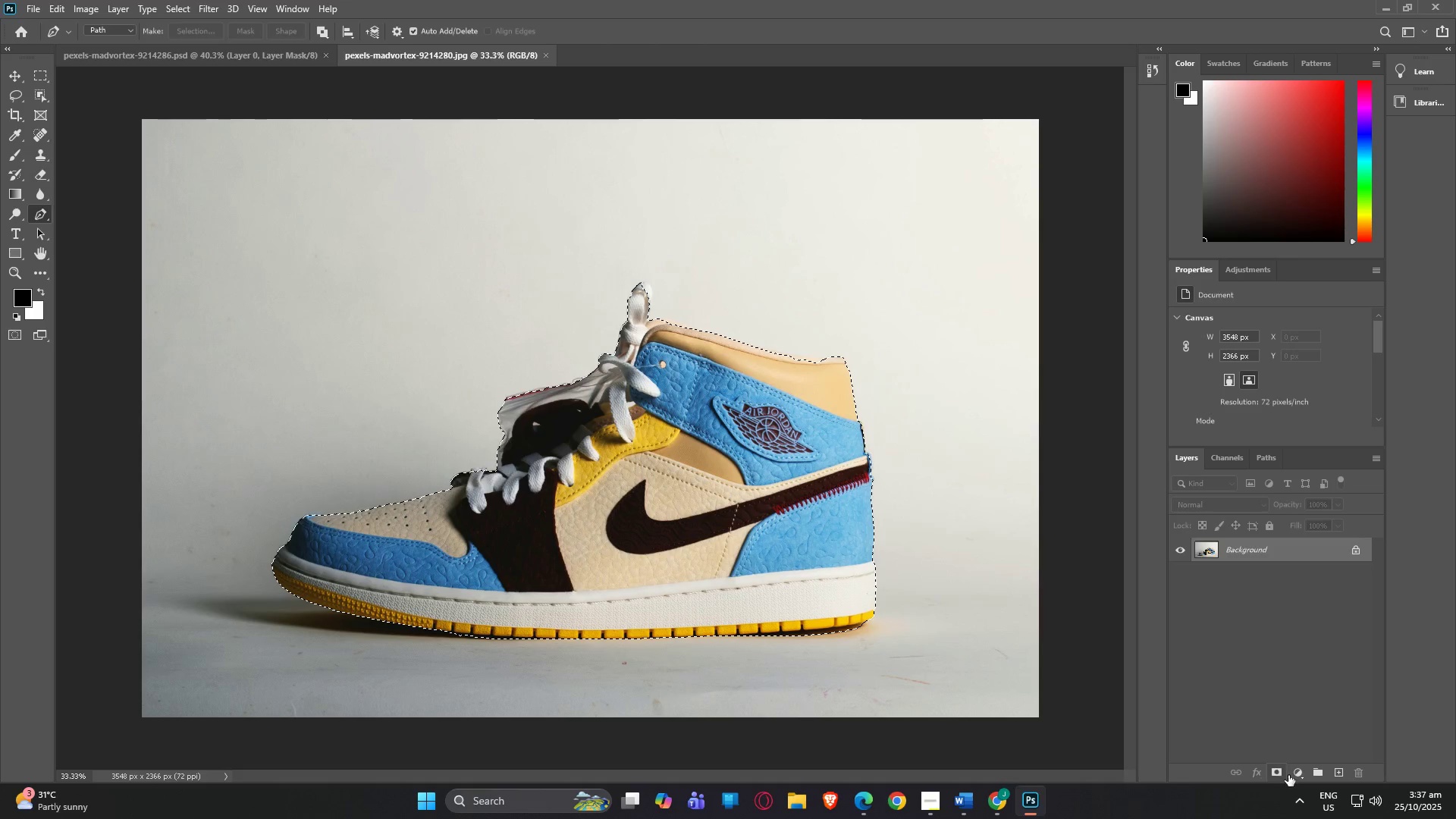 
left_click([1285, 774])
 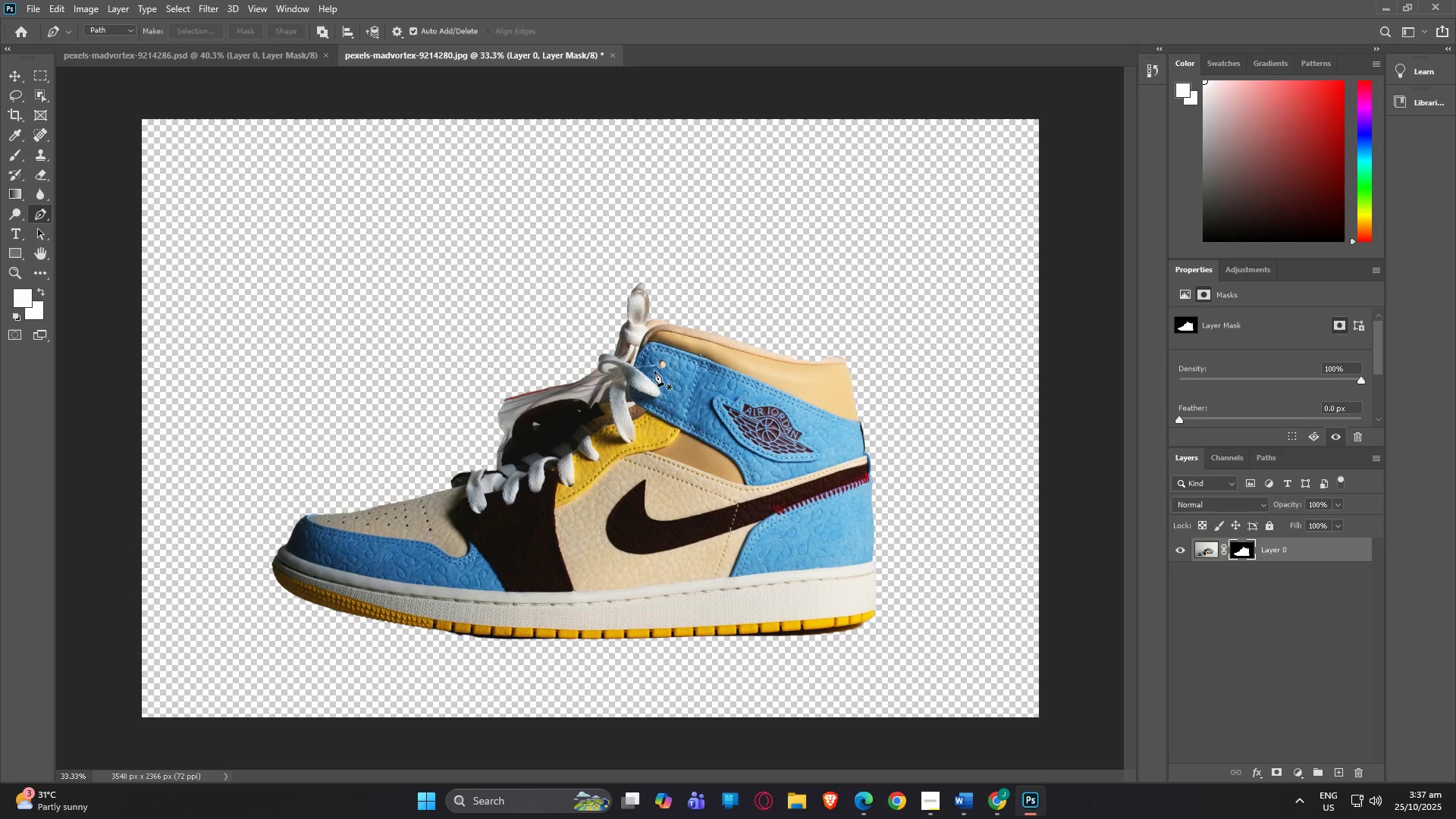 
hold_key(key=AltLeft, duration=1.53)
scroll: coordinate [681, 371], scroll_direction: up, amount: 12.0
 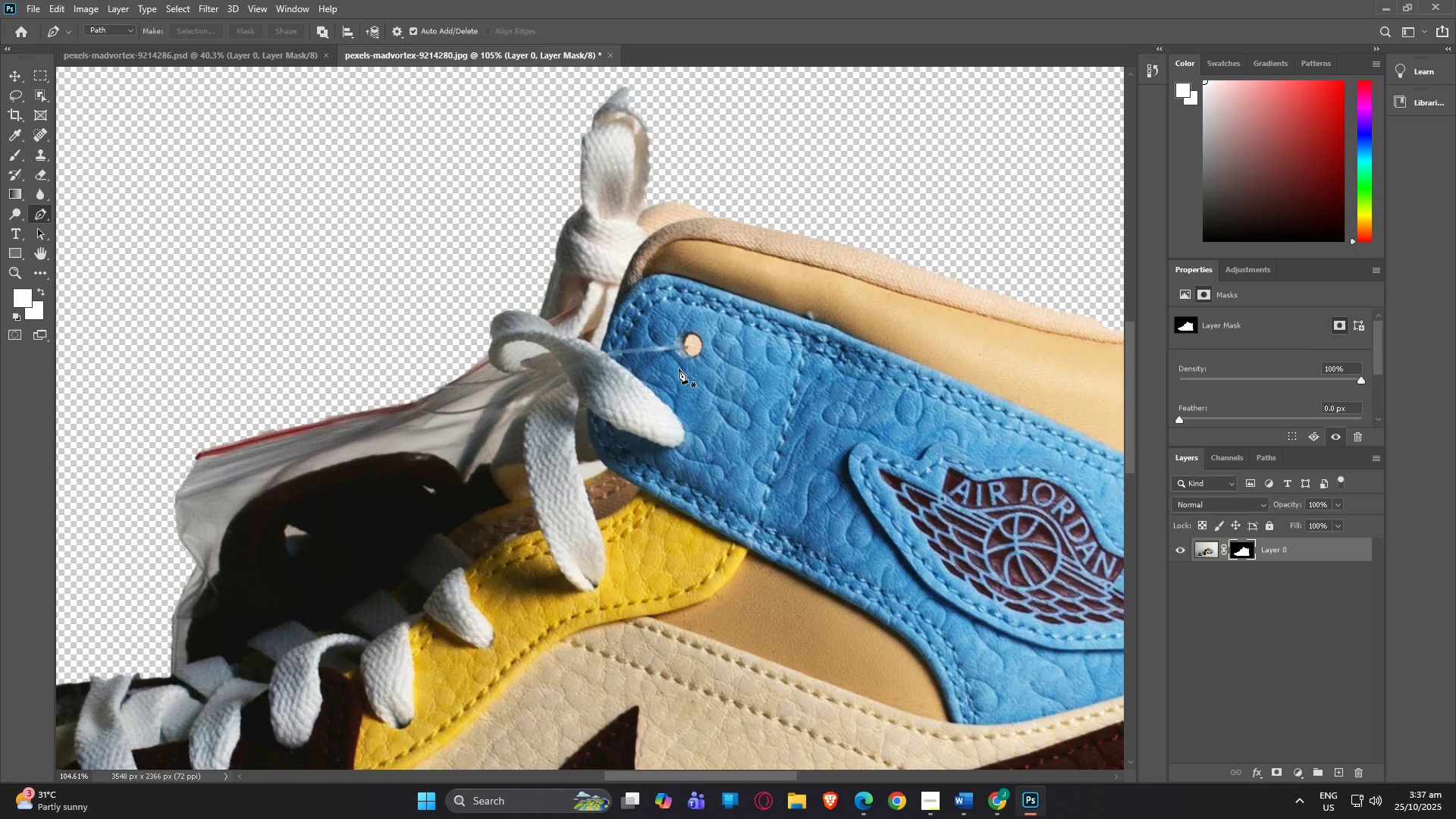 
hold_key(key=AltLeft, duration=1.53)
scroll: coordinate [604, 210], scroll_direction: up, amount: 25.0
 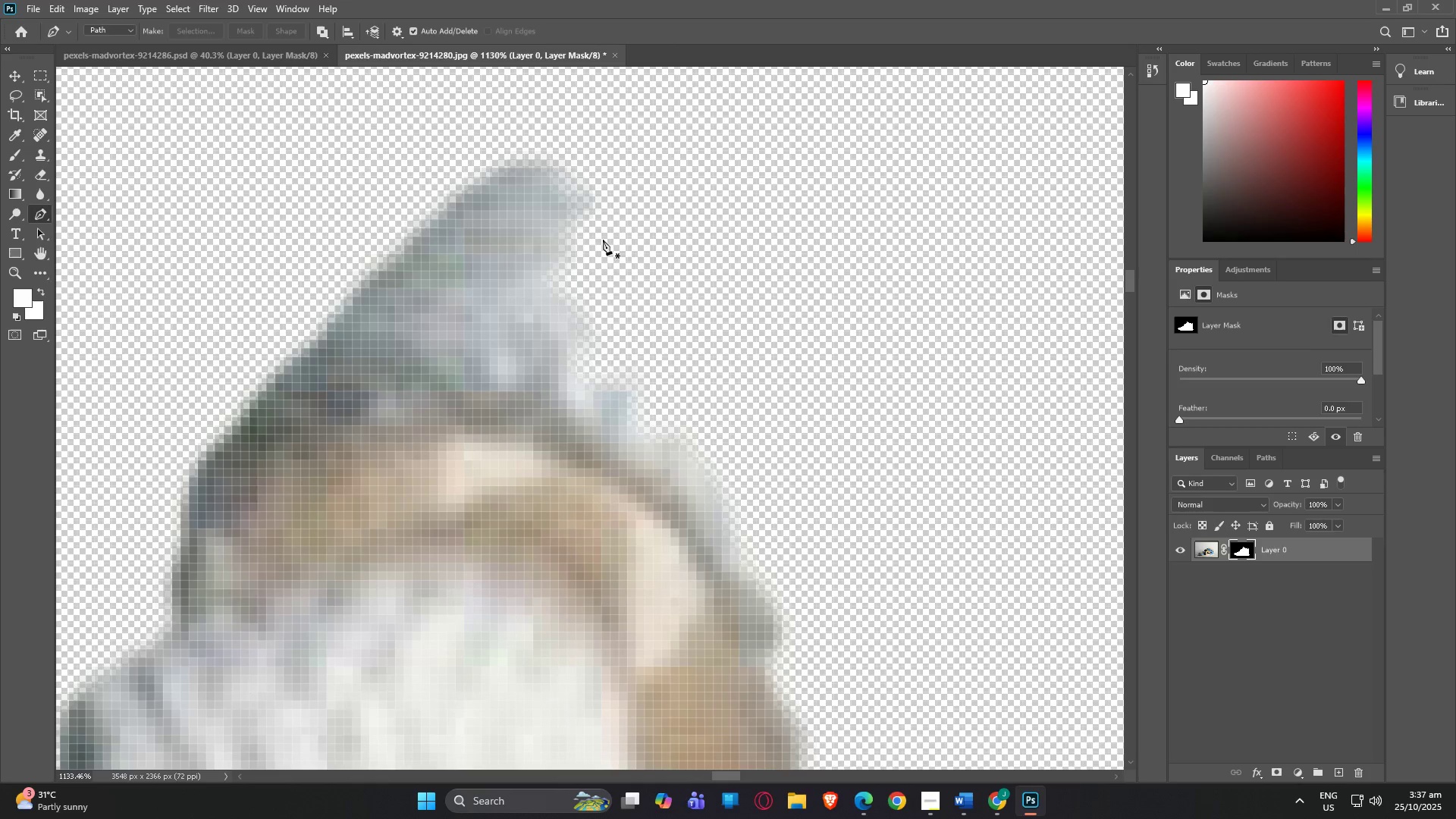 
hold_key(key=AltLeft, duration=1.51)
 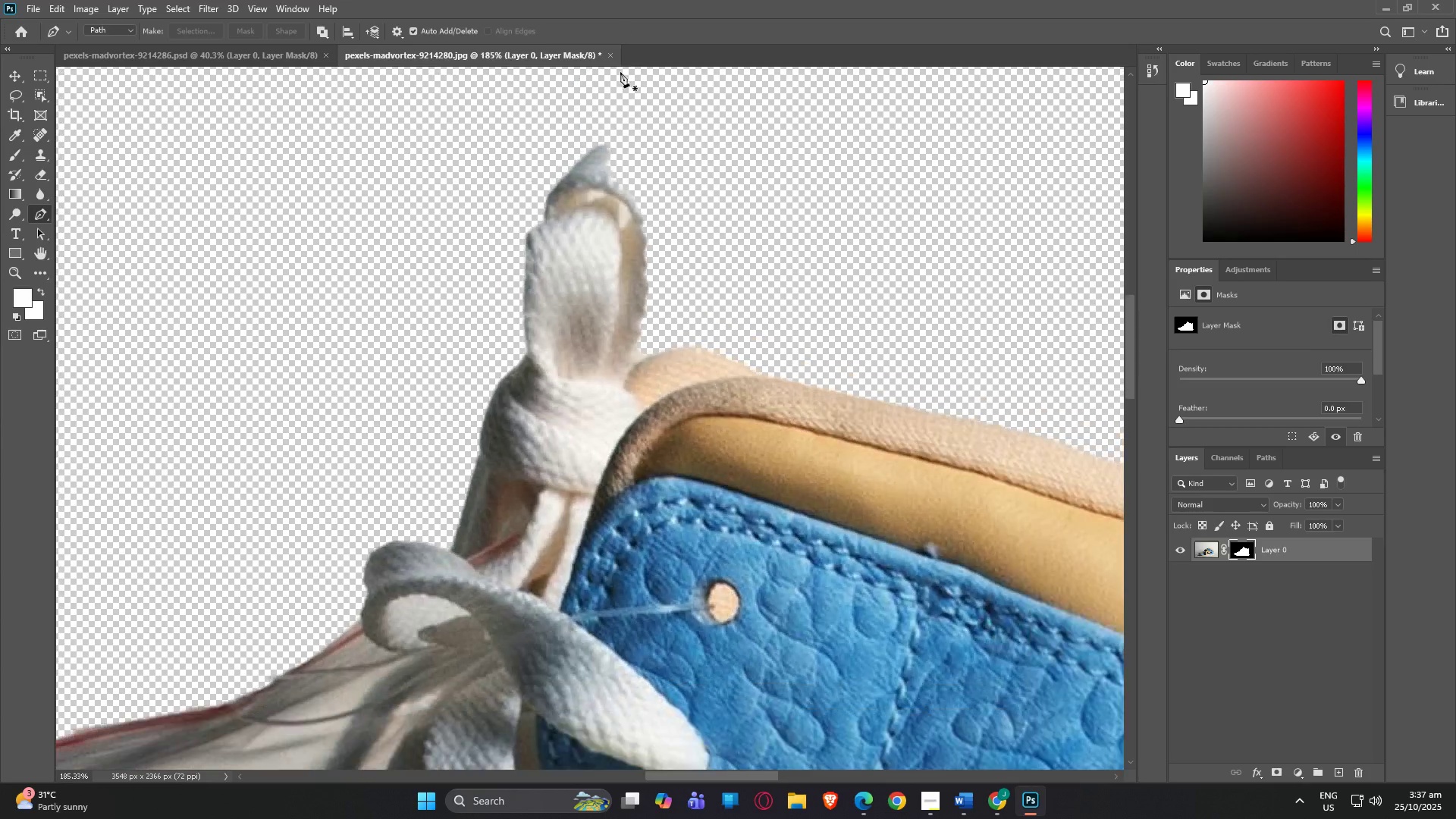 
hold_key(key=AltLeft, duration=1.52)
 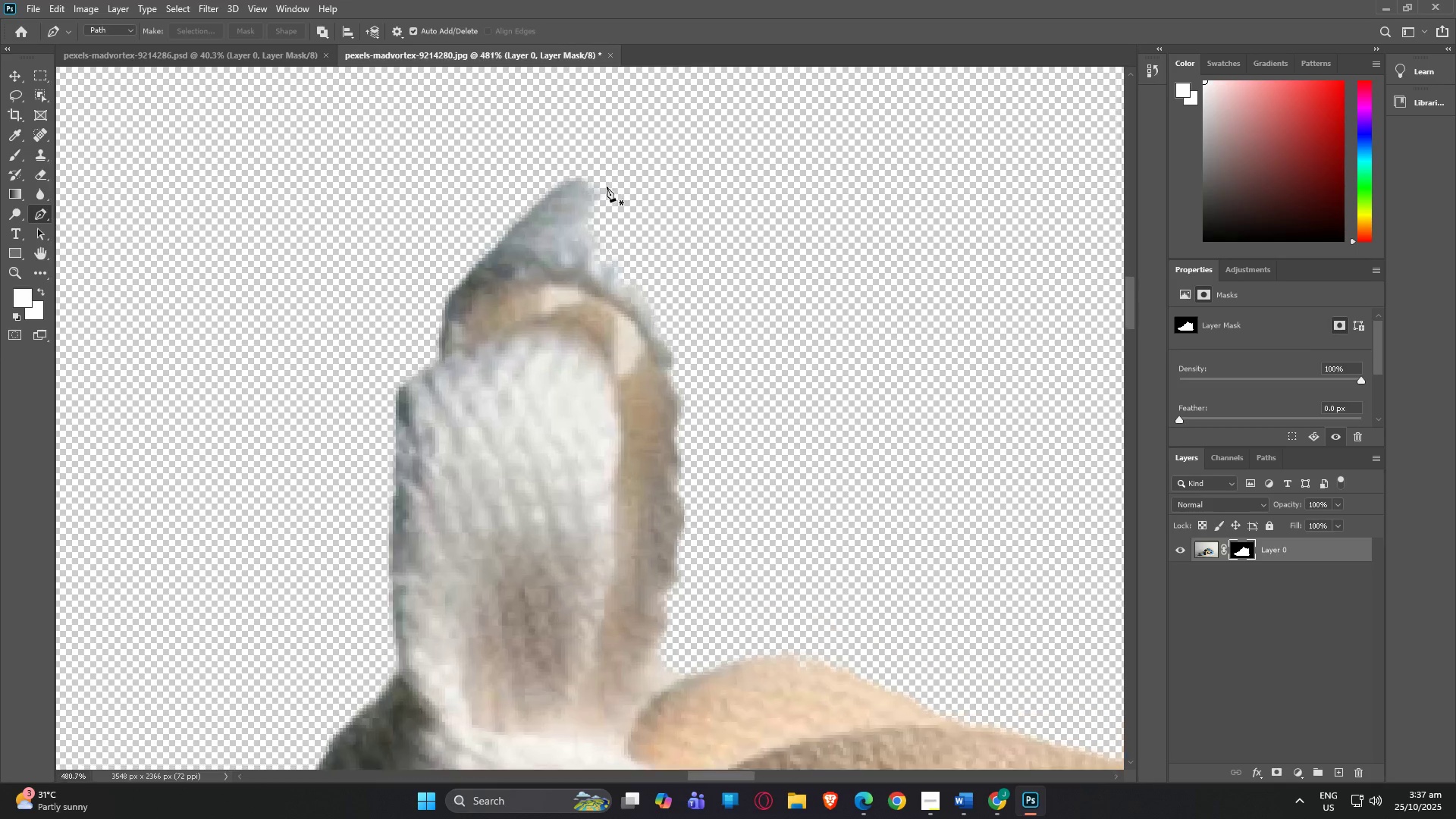 
hold_key(key=AltLeft, duration=0.8)
 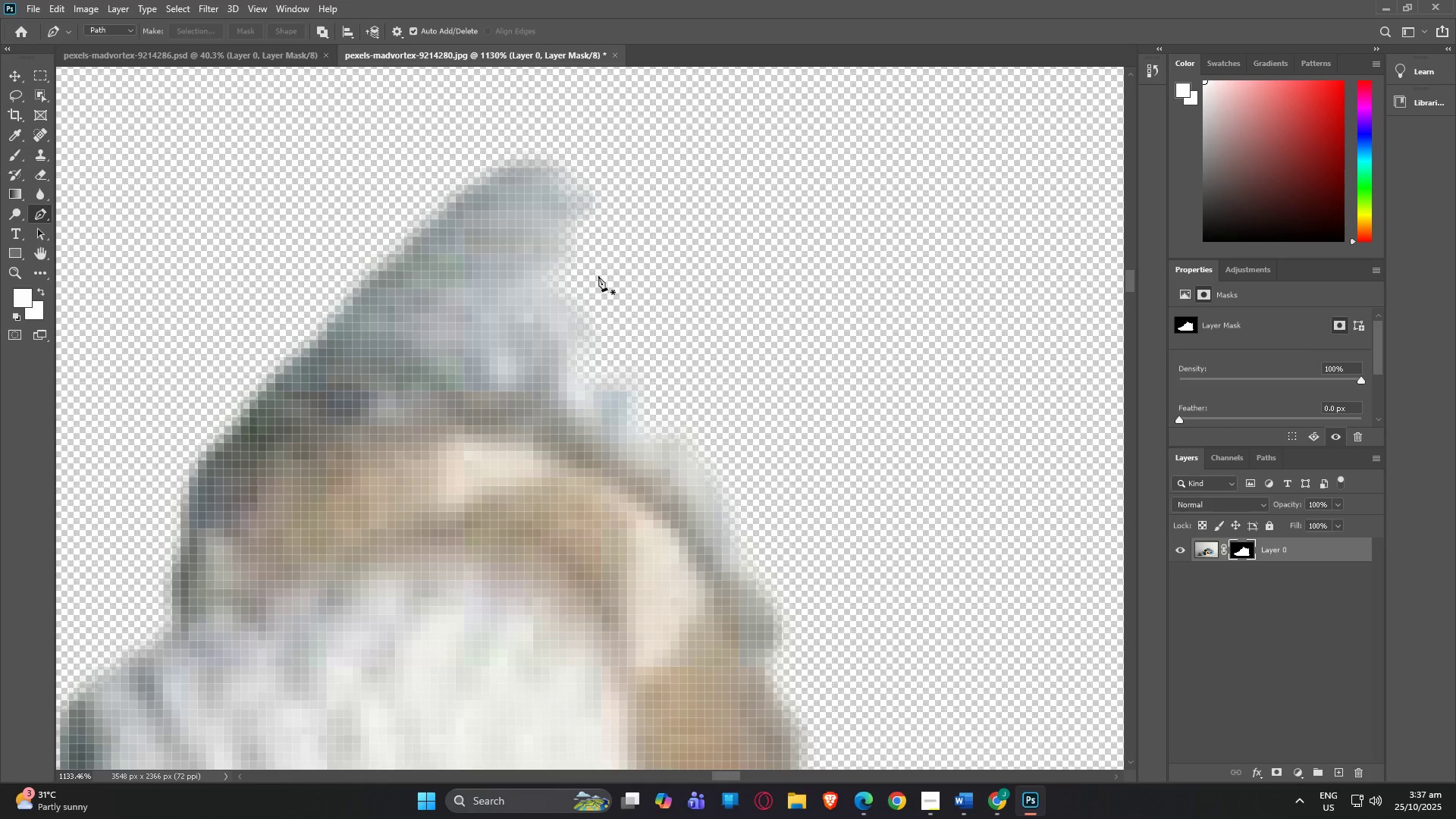 
key(B)
 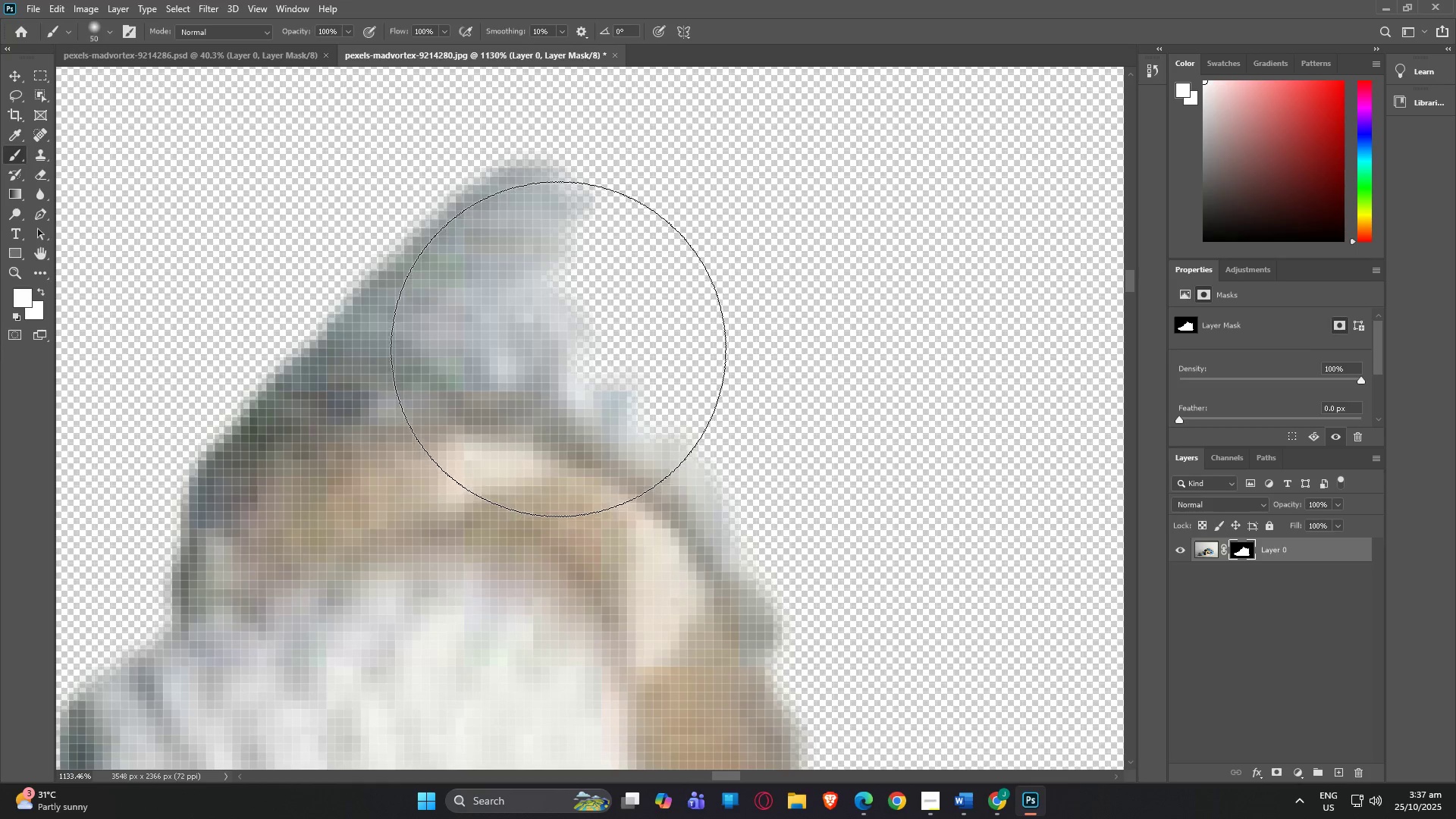 
left_click_drag(start_coordinate=[558, 349], to_coordinate=[671, 395])
 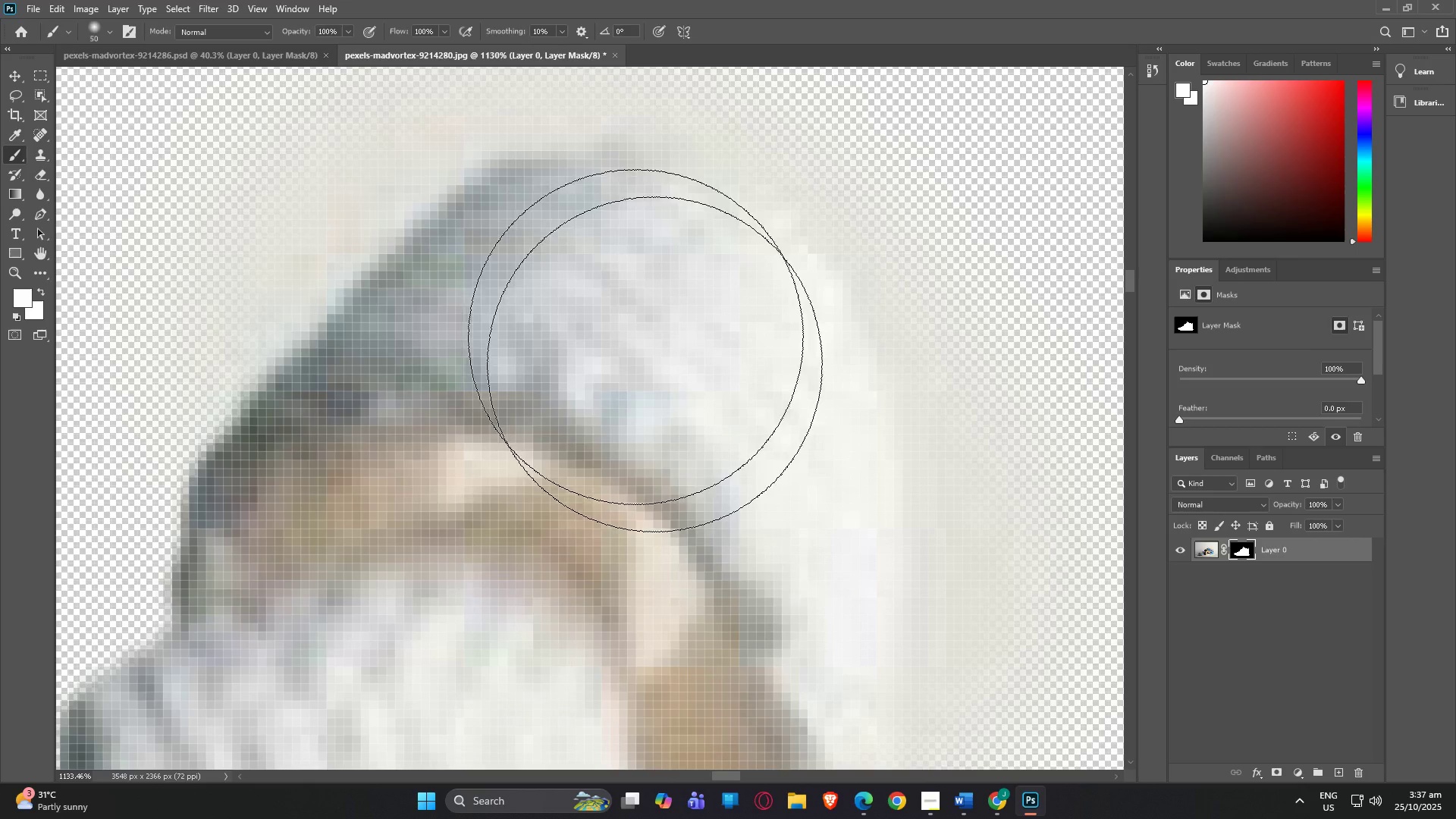 
left_click_drag(start_coordinate=[592, 301], to_coordinate=[624, 622])
 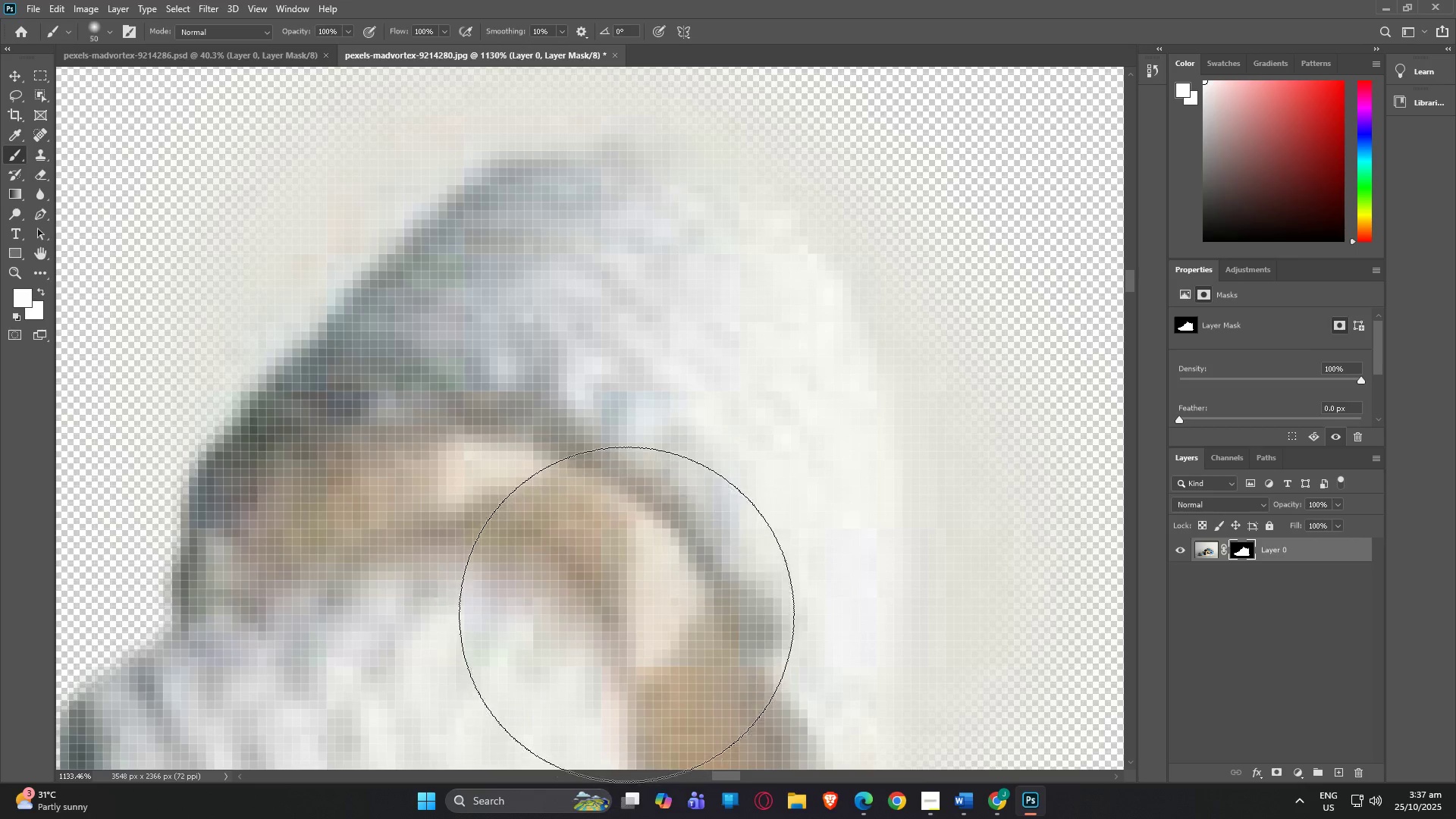 
hold_key(key=AltLeft, duration=1.54)
scroll: coordinate [586, 645], scroll_direction: down, amount: 6.0
 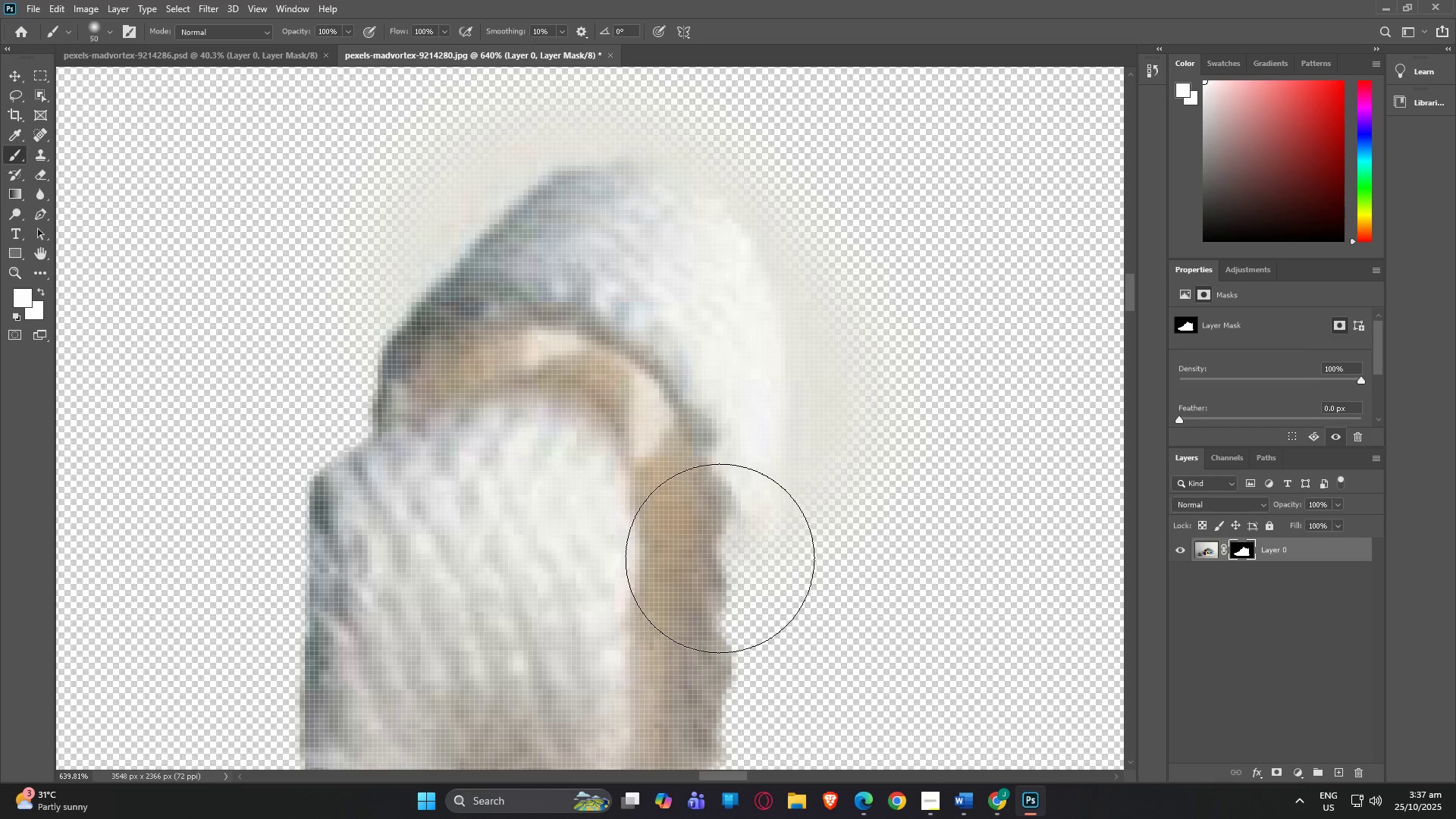 
hold_key(key=AltLeft, duration=0.83)
 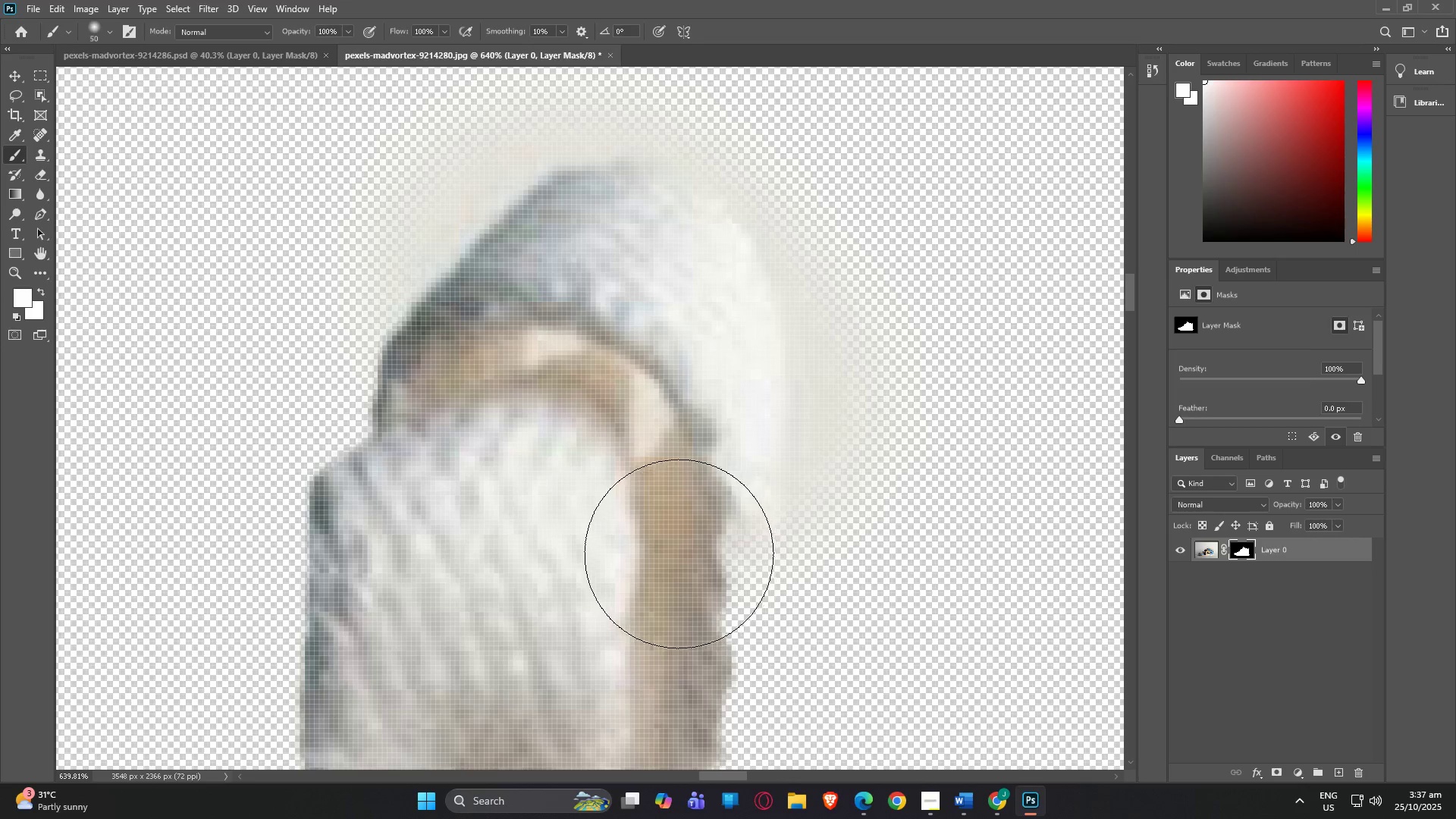 
left_click_drag(start_coordinate=[676, 550], to_coordinate=[648, 734])
 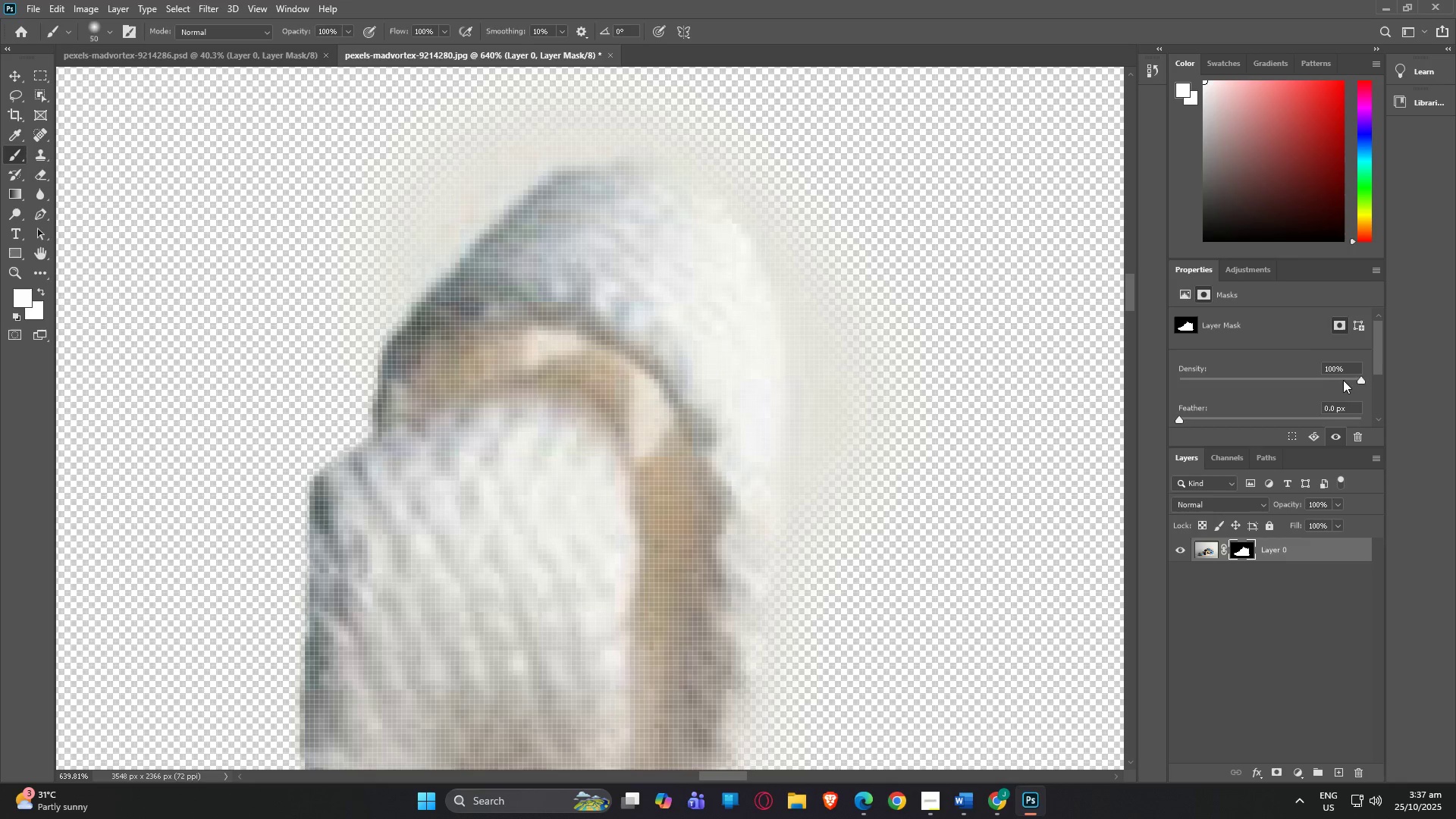 
left_click_drag(start_coordinate=[1361, 381], to_coordinate=[1348, 382])
 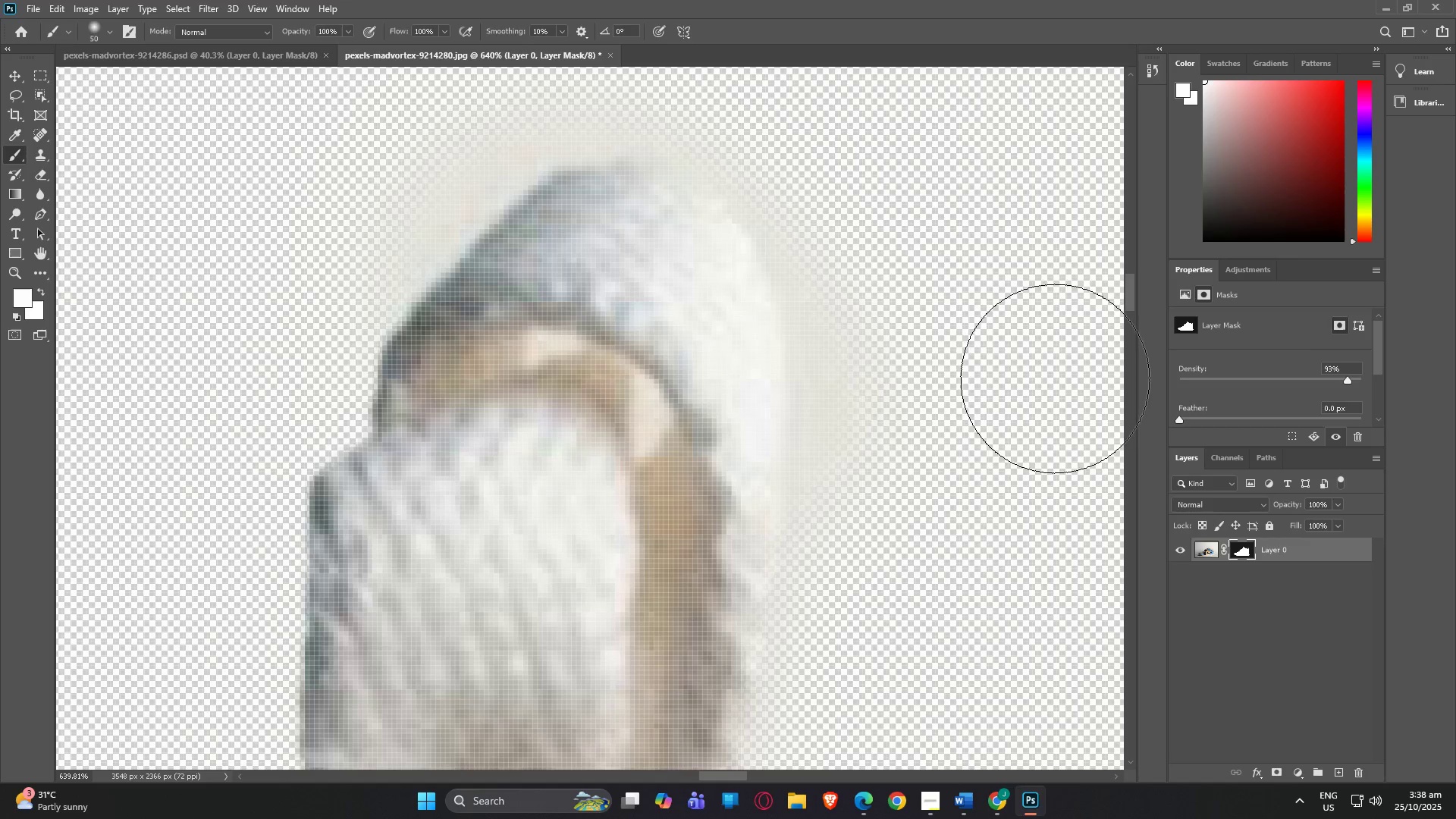 
hold_key(key=AltLeft, duration=1.53)
scroll: coordinate [792, 649], scroll_direction: down, amount: 13.0
 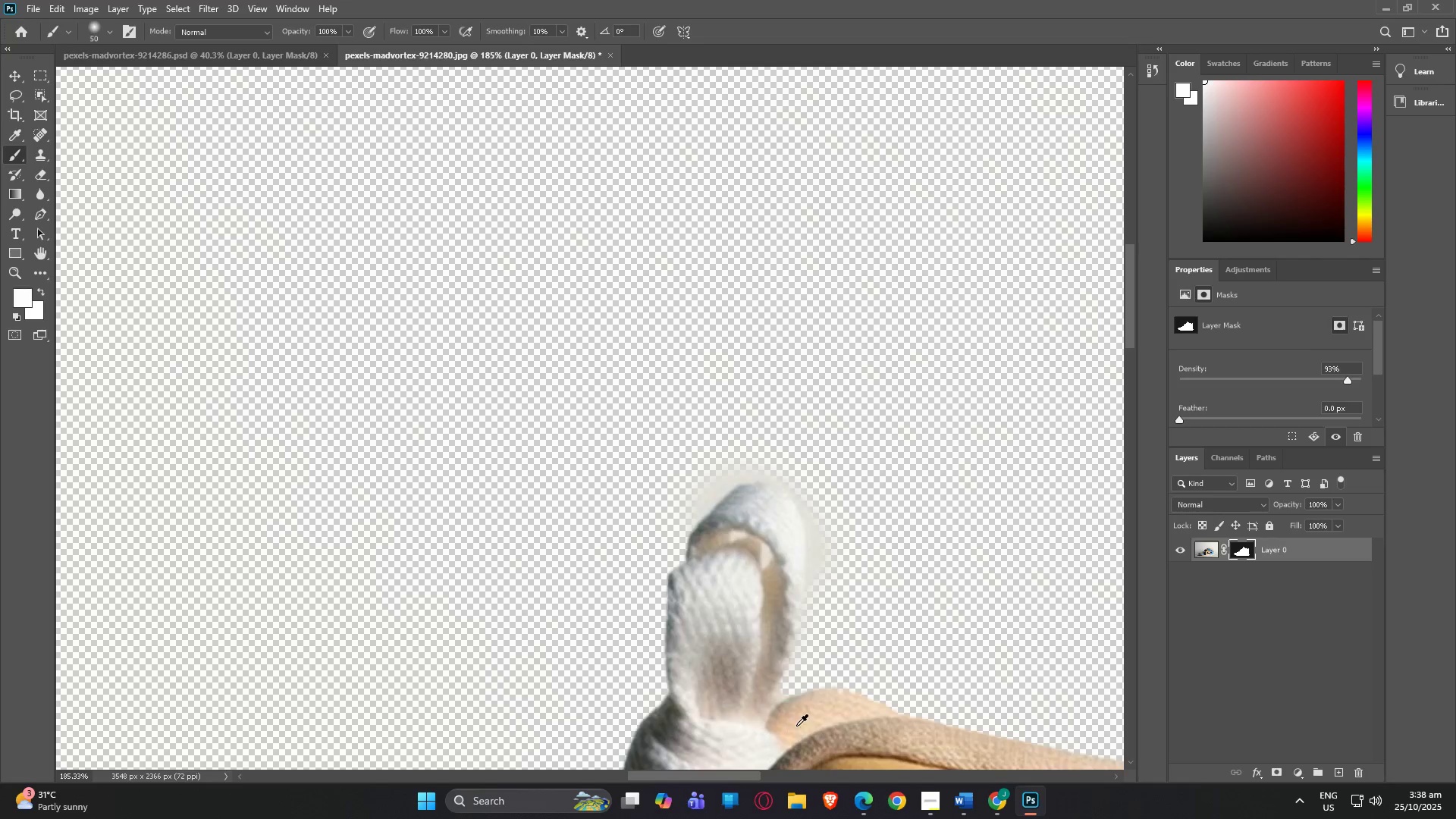 
scroll: coordinate [819, 720], scroll_direction: up, amount: 11.0
 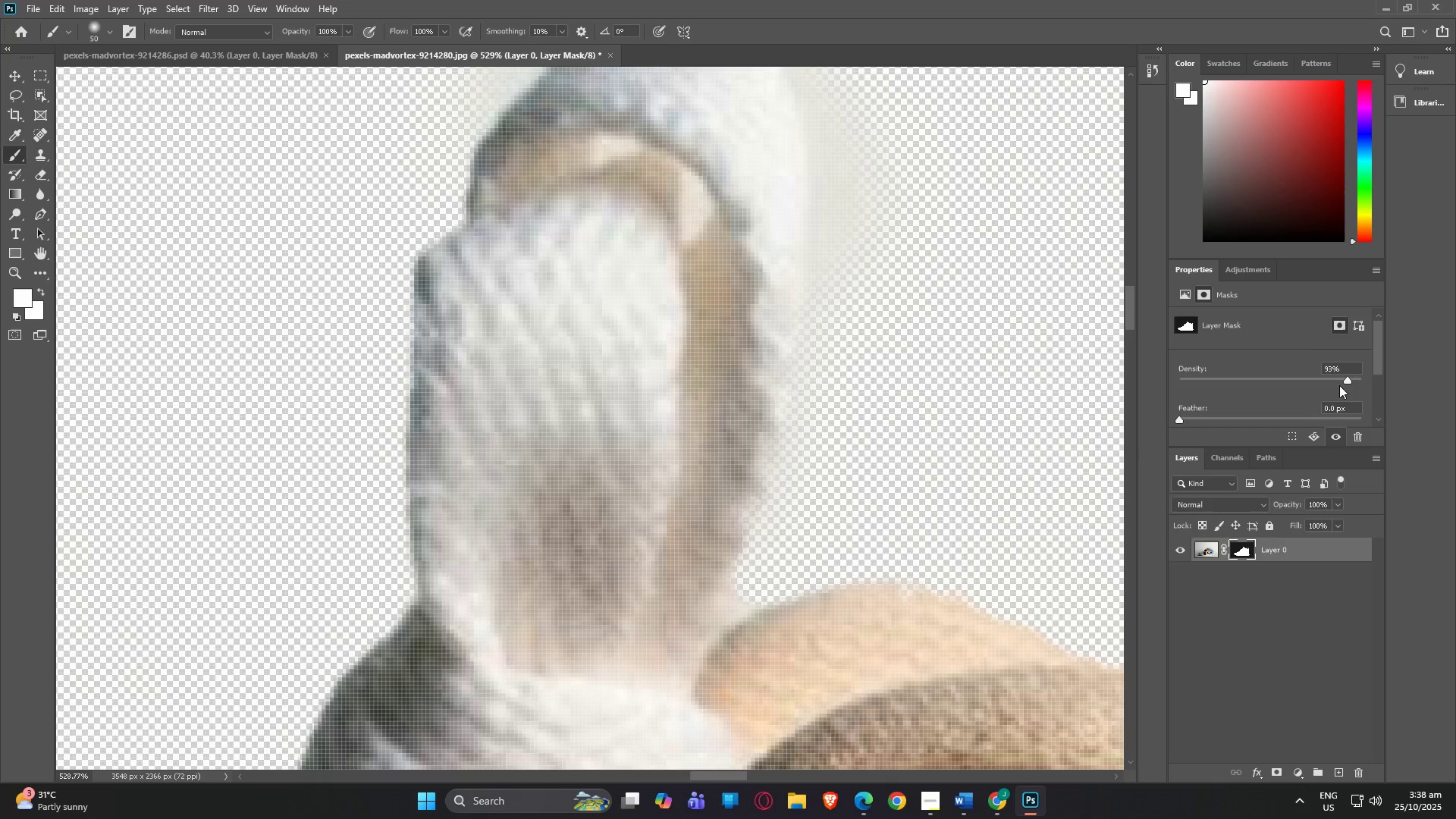 
hold_key(key=AltLeft, duration=1.02)
 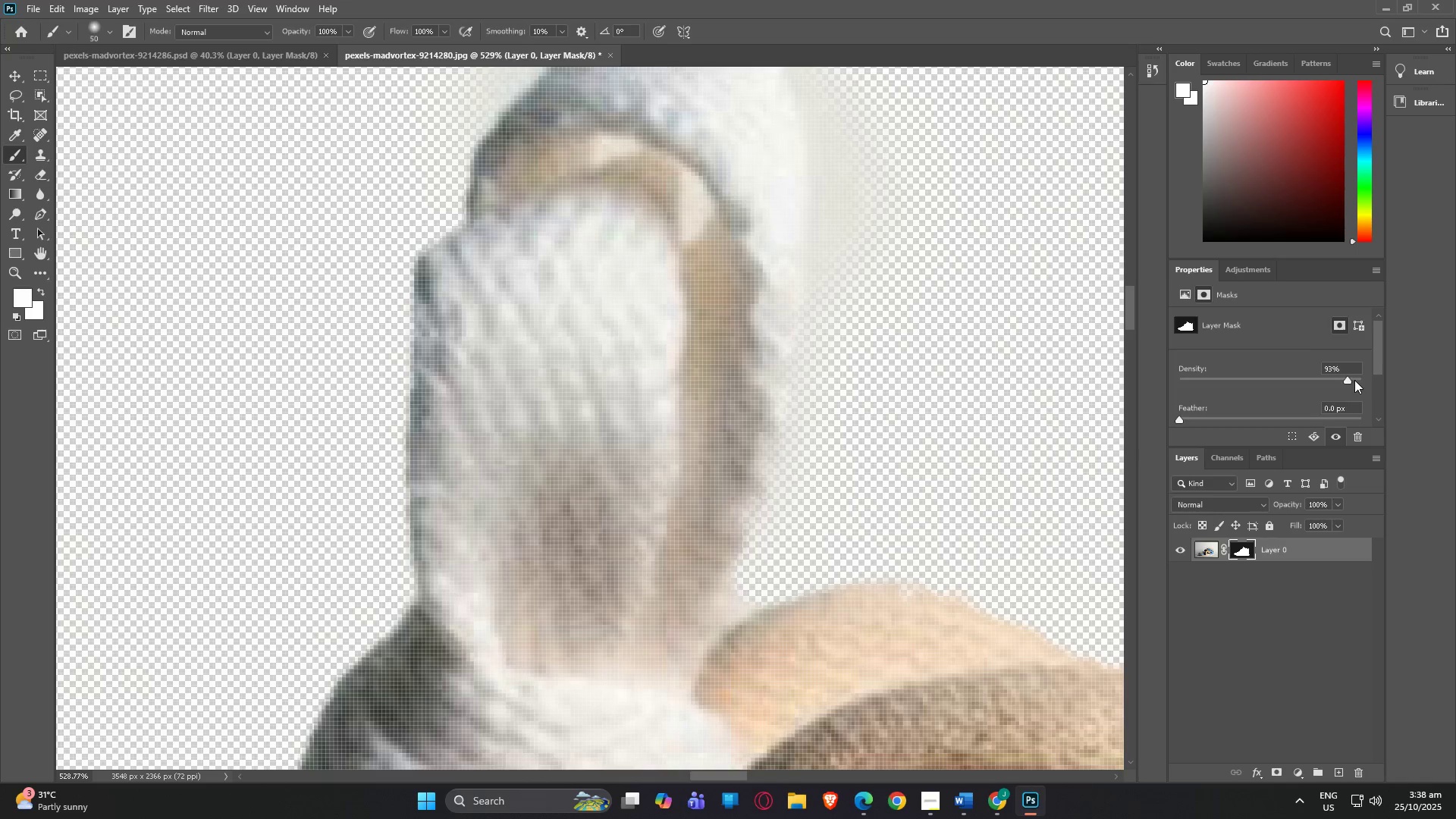 
left_click_drag(start_coordinate=[1349, 381], to_coordinate=[1335, 381])
 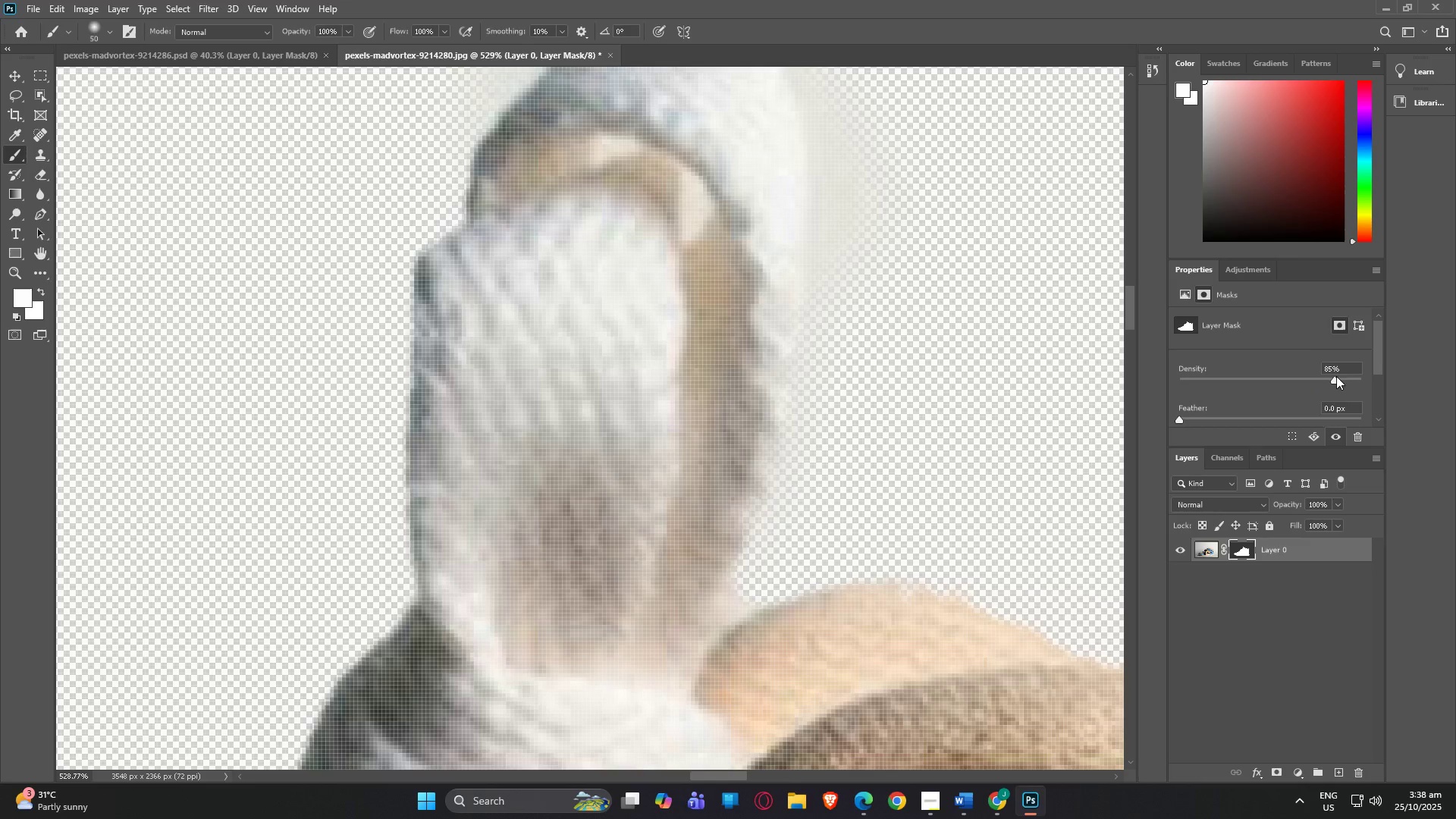 
left_click_drag(start_coordinate=[1335, 379], to_coordinate=[1197, 380])
 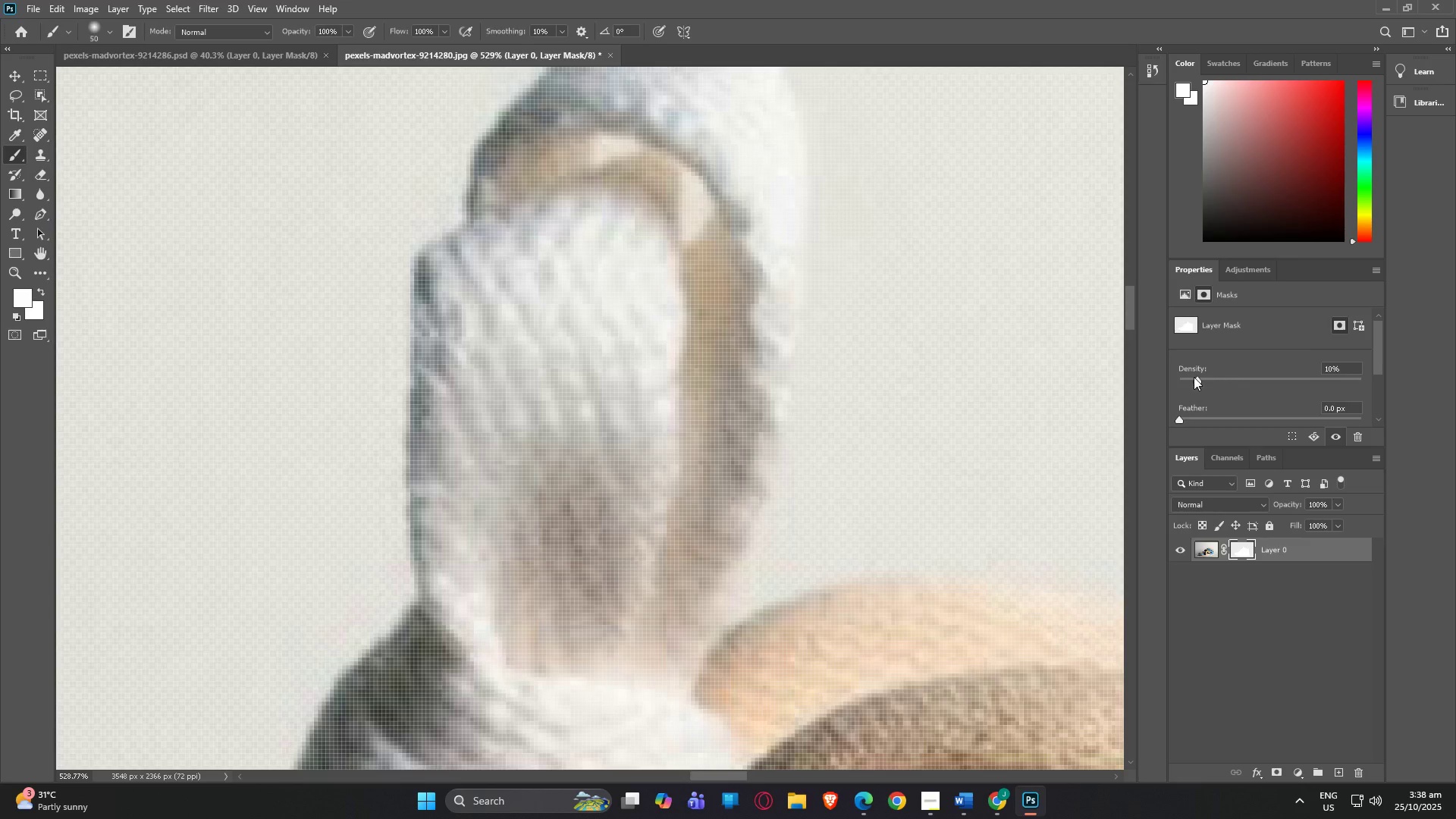 
left_click_drag(start_coordinate=[1199, 379], to_coordinate=[1413, 379])
 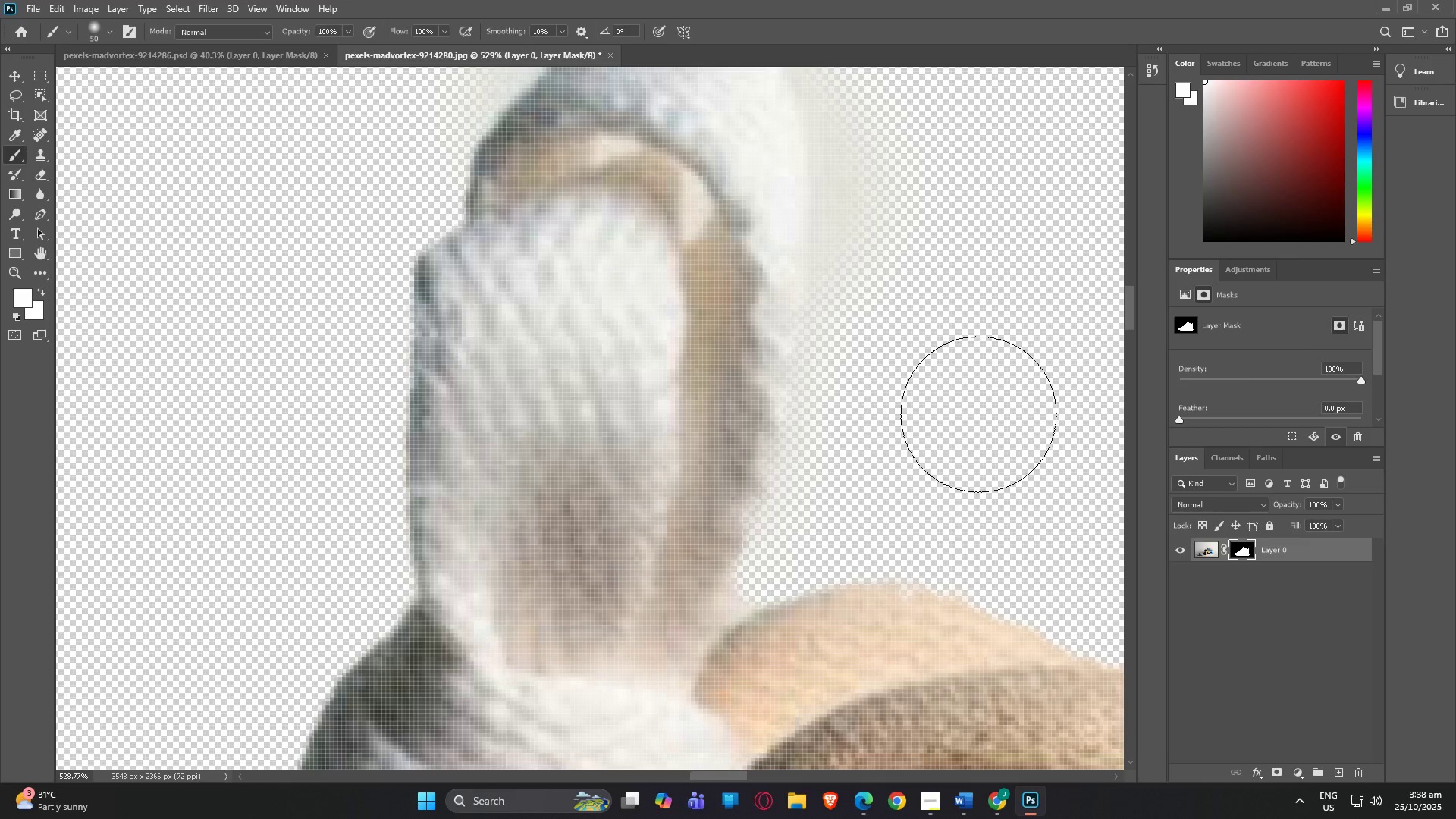 
hold_key(key=AltLeft, duration=1.5)
scroll: coordinate [1063, 589], scroll_direction: down, amount: 36.0
 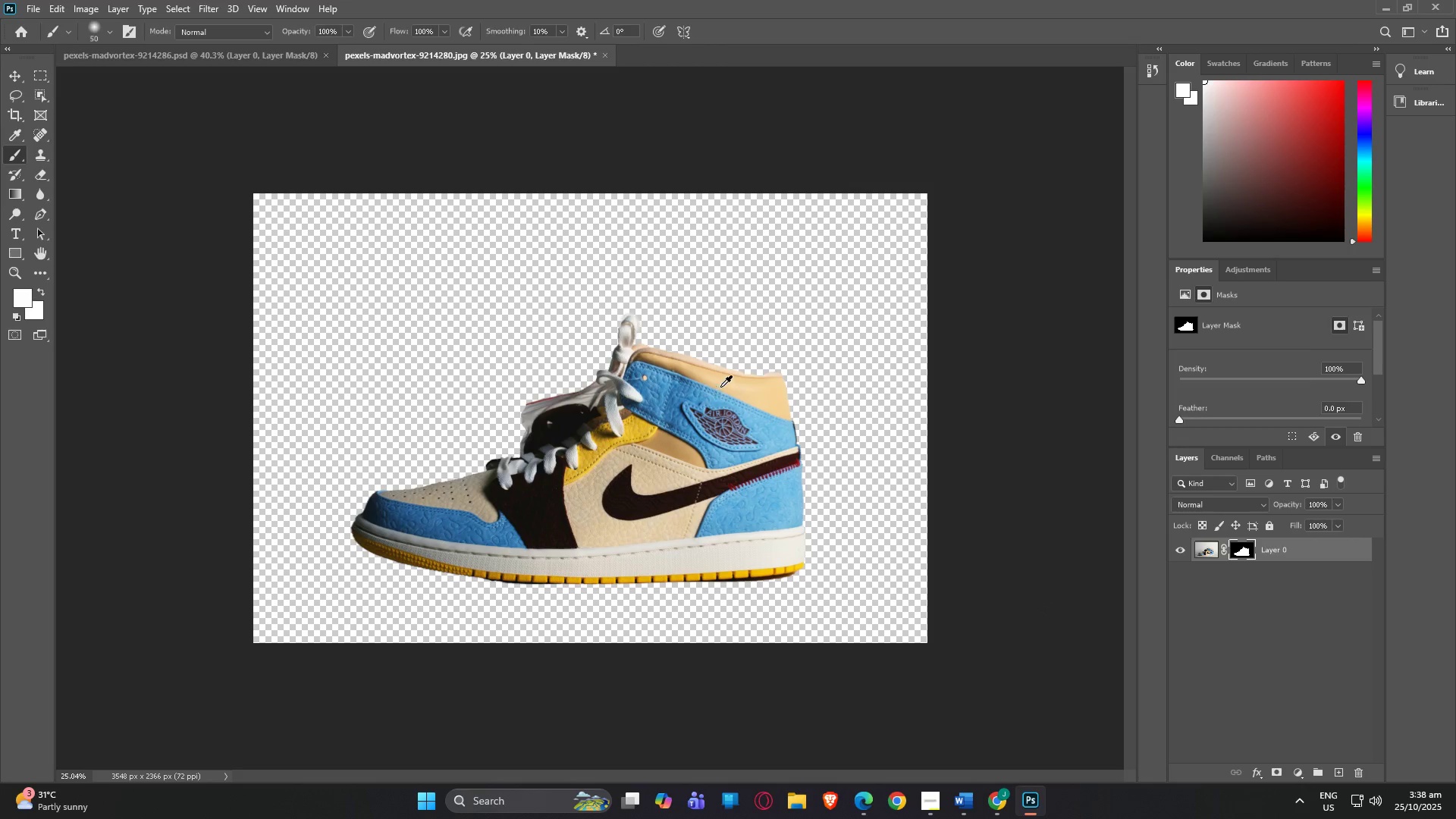 
hold_key(key=AltLeft, duration=1.52)
 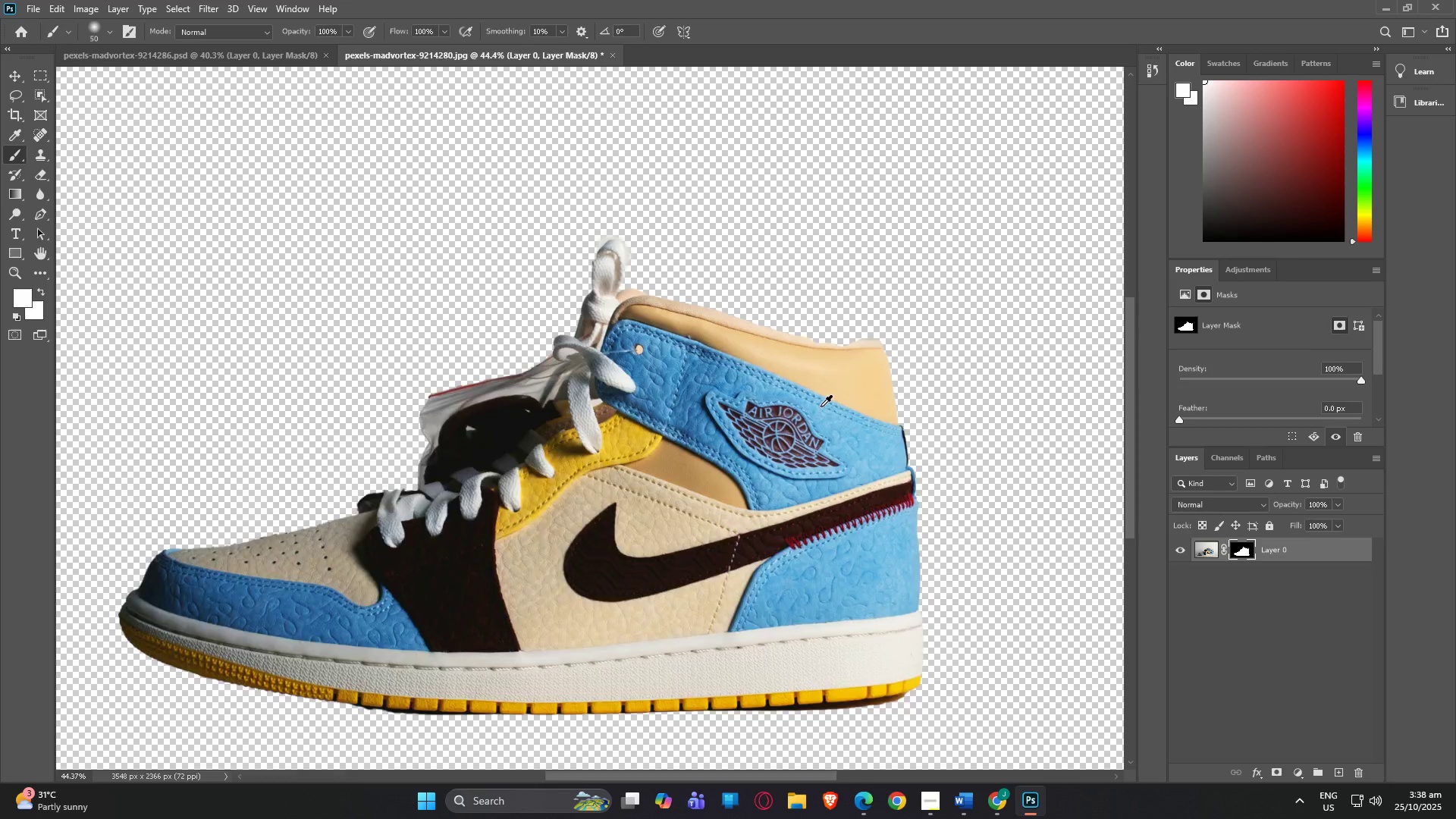 
hold_key(key=AltLeft, duration=1.5)
scroll: coordinate [839, 385], scroll_direction: up, amount: 18.0
 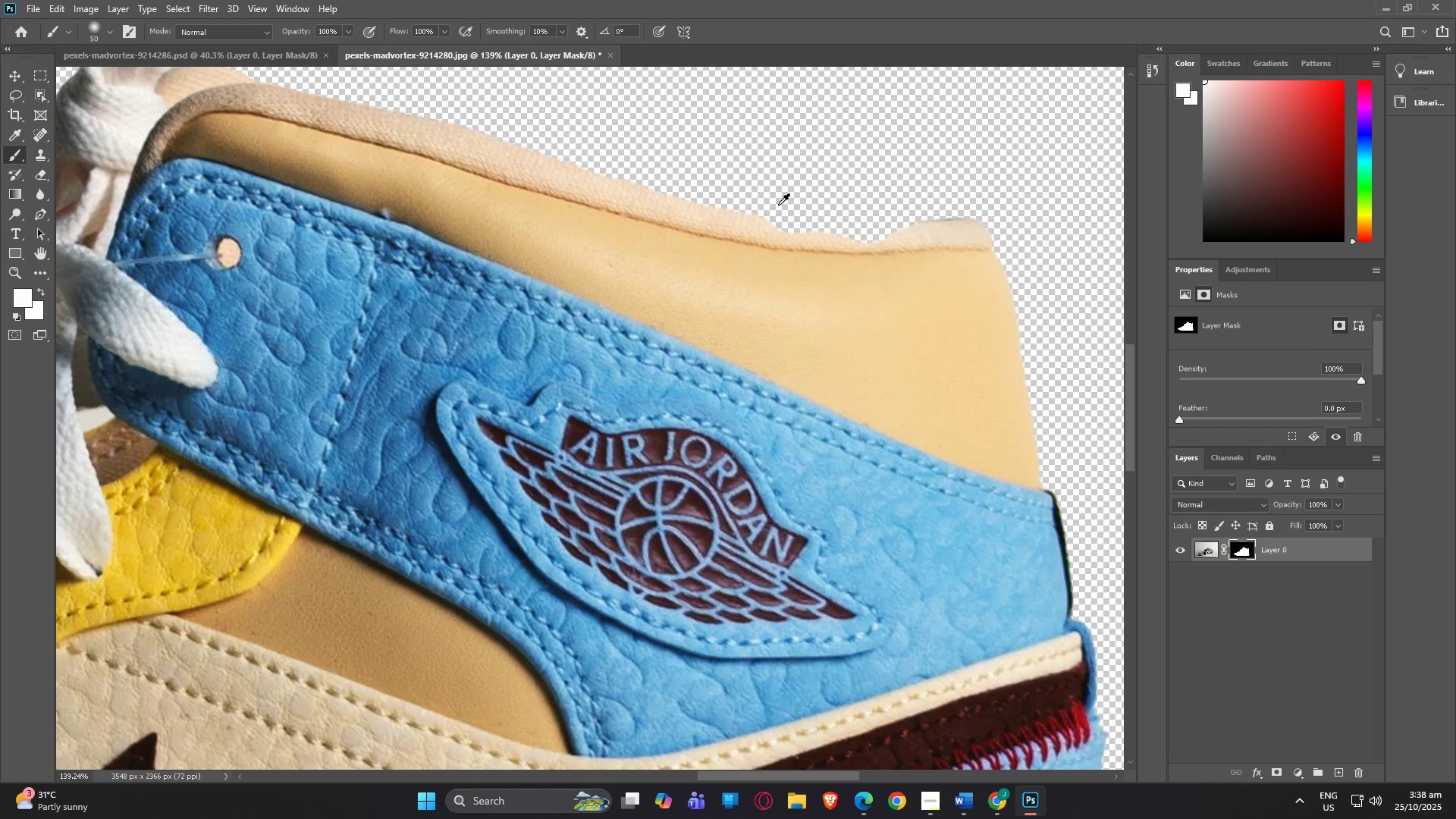 
hold_key(key=AltLeft, duration=0.95)
scroll: coordinate [827, 189], scroll_direction: up, amount: 9.0
 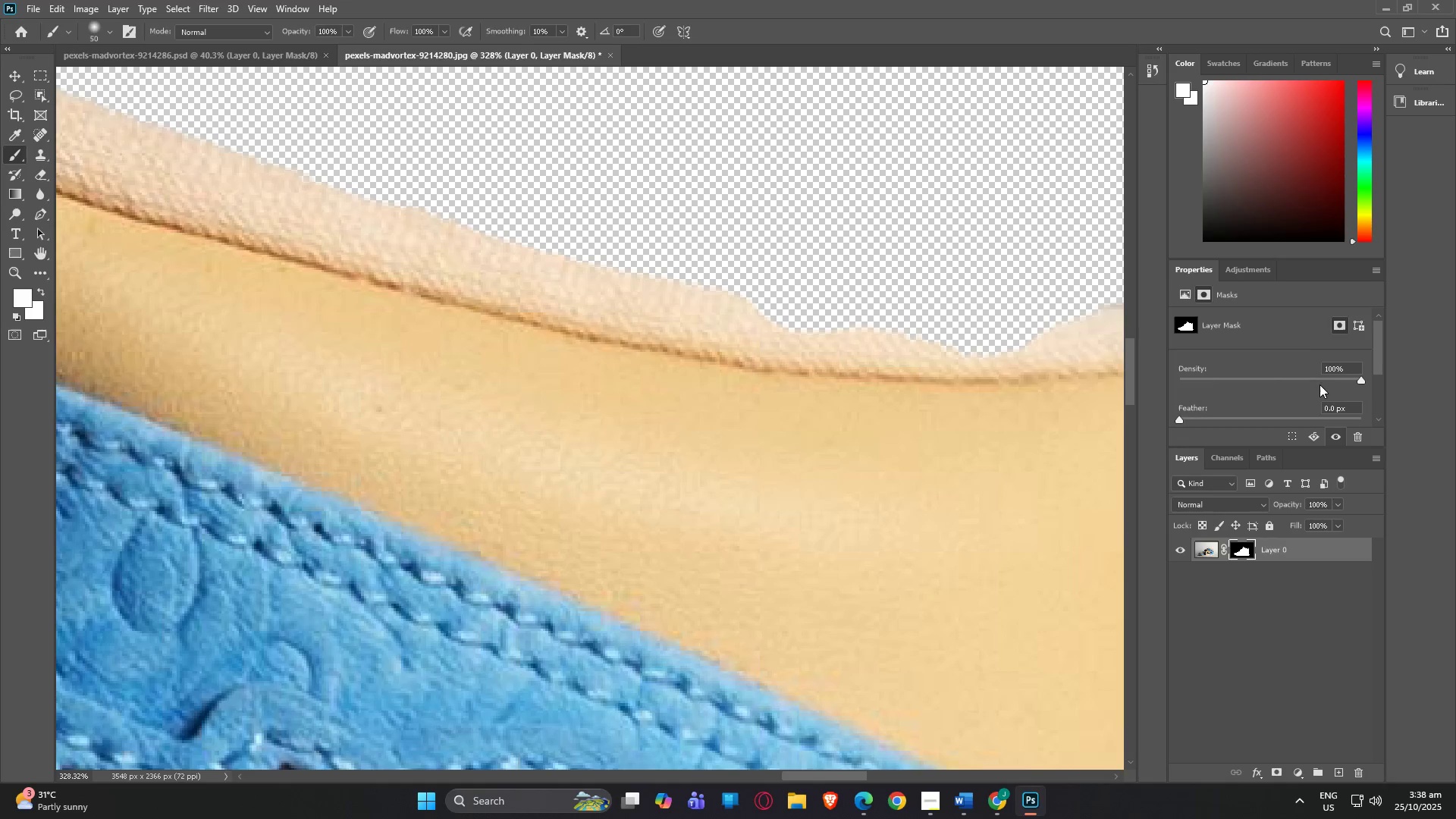 
left_click_drag(start_coordinate=[1310, 381], to_coordinate=[1257, 379])
 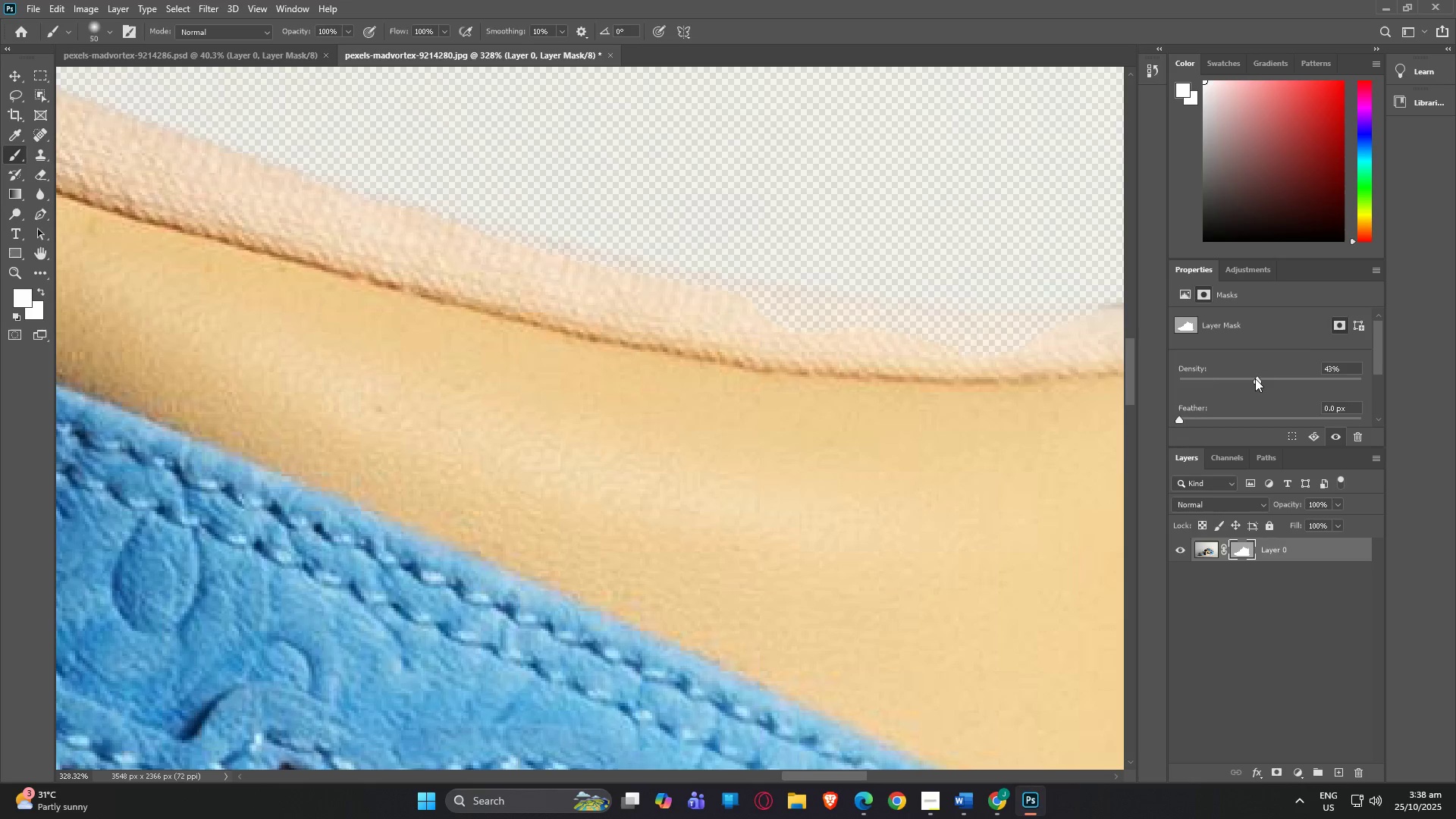 
left_click_drag(start_coordinate=[1254, 378], to_coordinate=[1134, 372])
 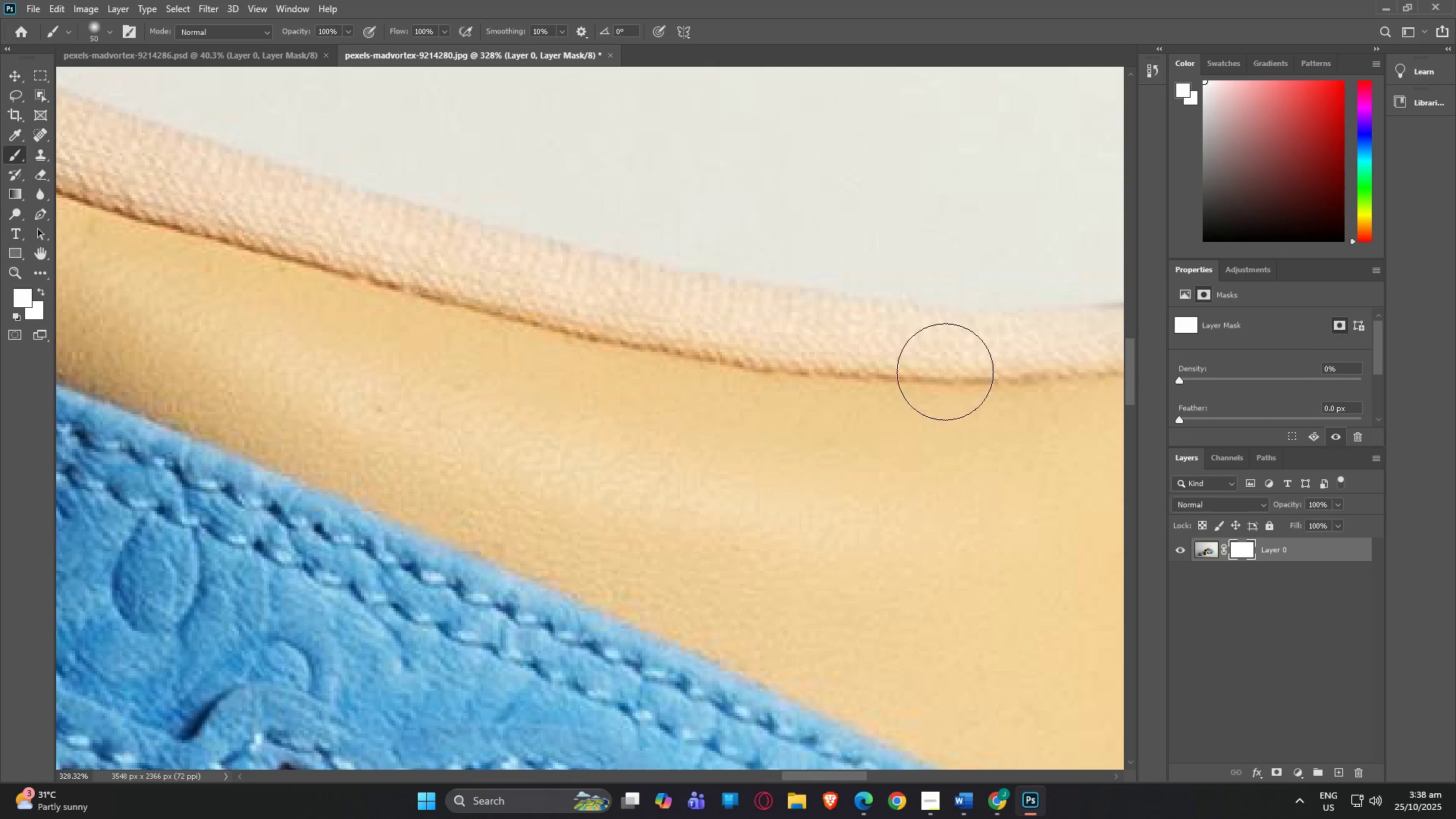 
hold_key(key=AltLeft, duration=0.87)
scroll: coordinate [881, 361], scroll_direction: down, amount: 8.0
 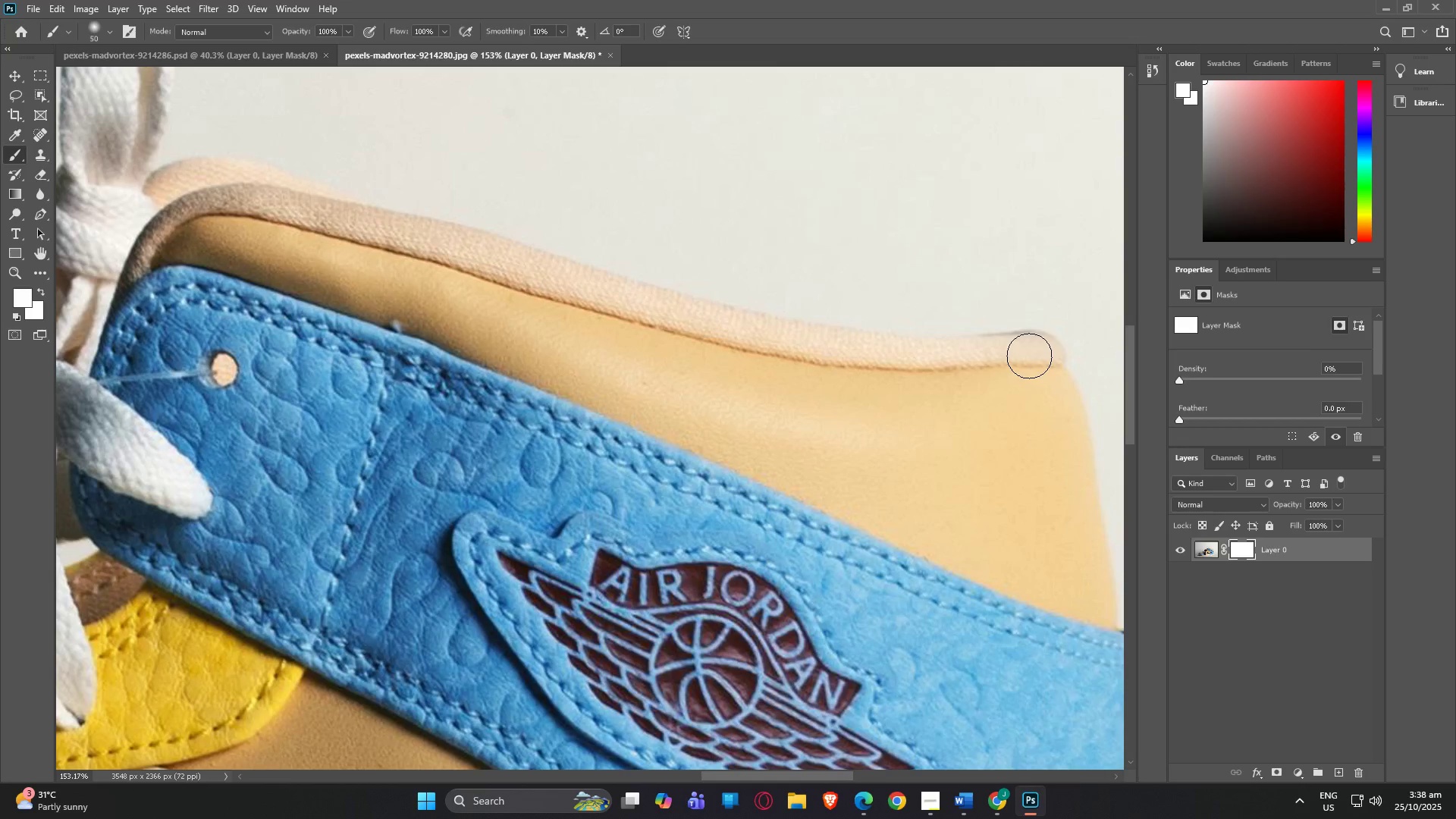 
left_click_drag(start_coordinate=[1009, 356], to_coordinate=[748, 334])
 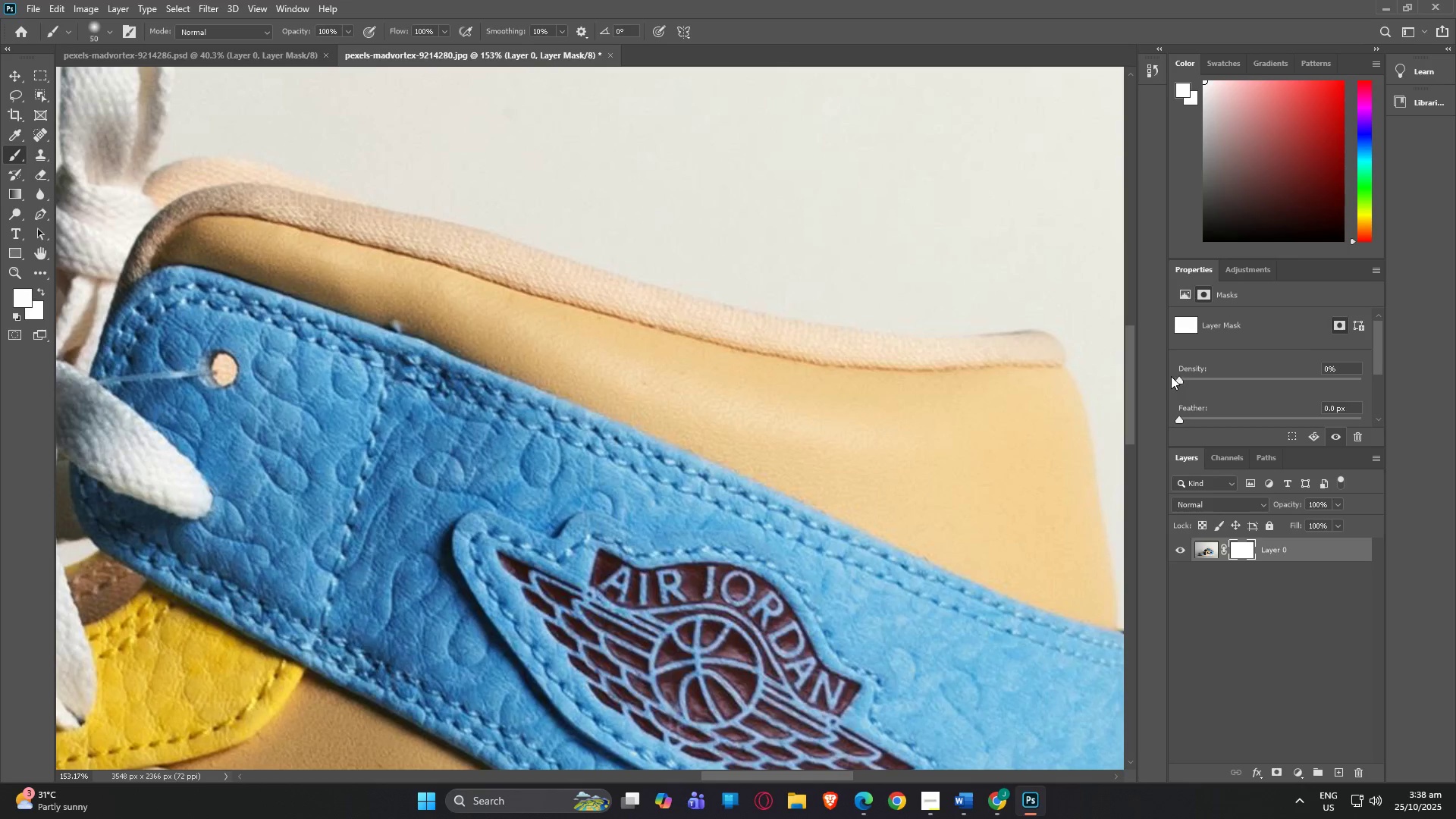 
left_click_drag(start_coordinate=[1182, 379], to_coordinate=[1400, 373])
 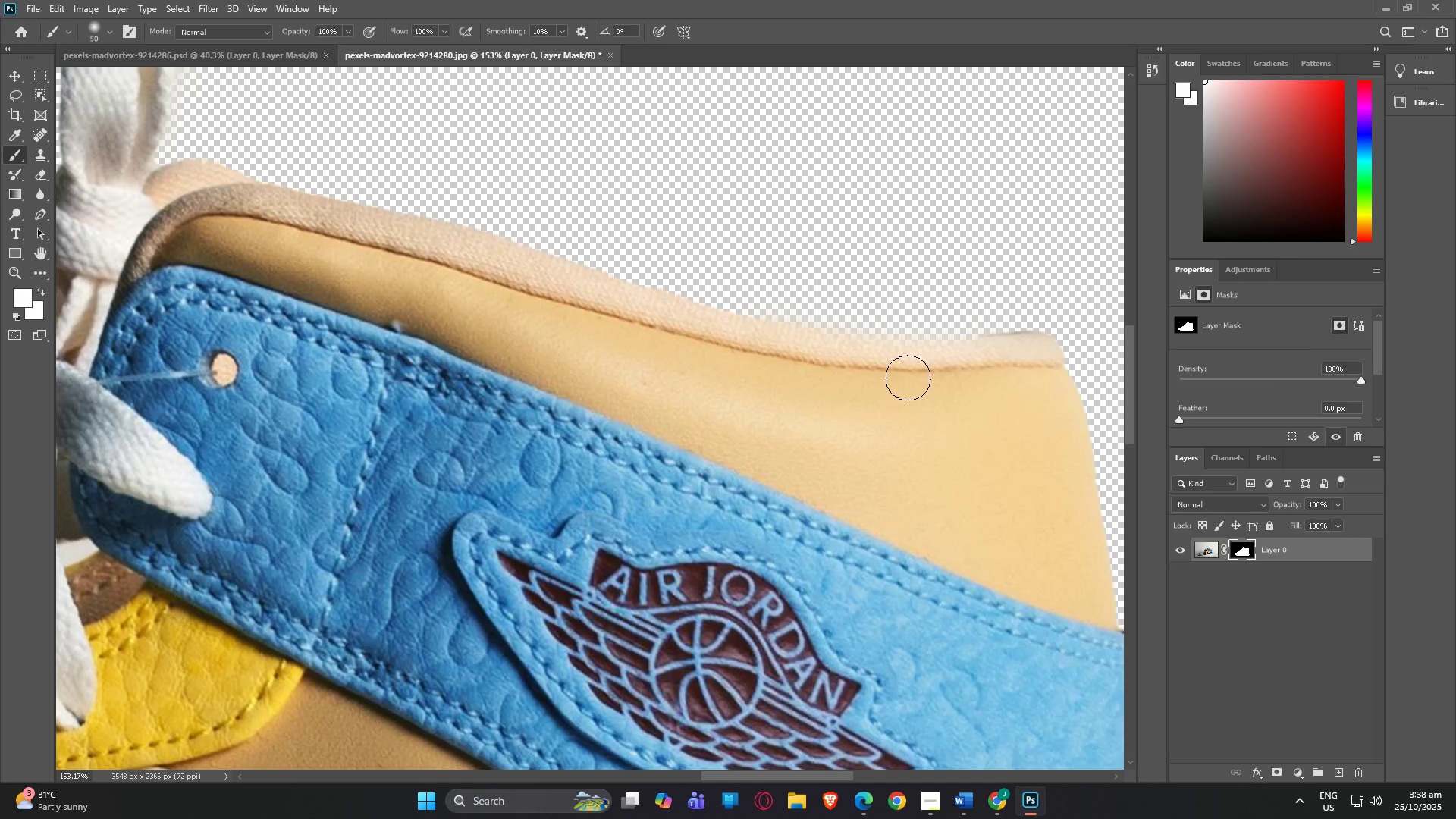 
left_click_drag(start_coordinate=[962, 365], to_coordinate=[1054, 330])
 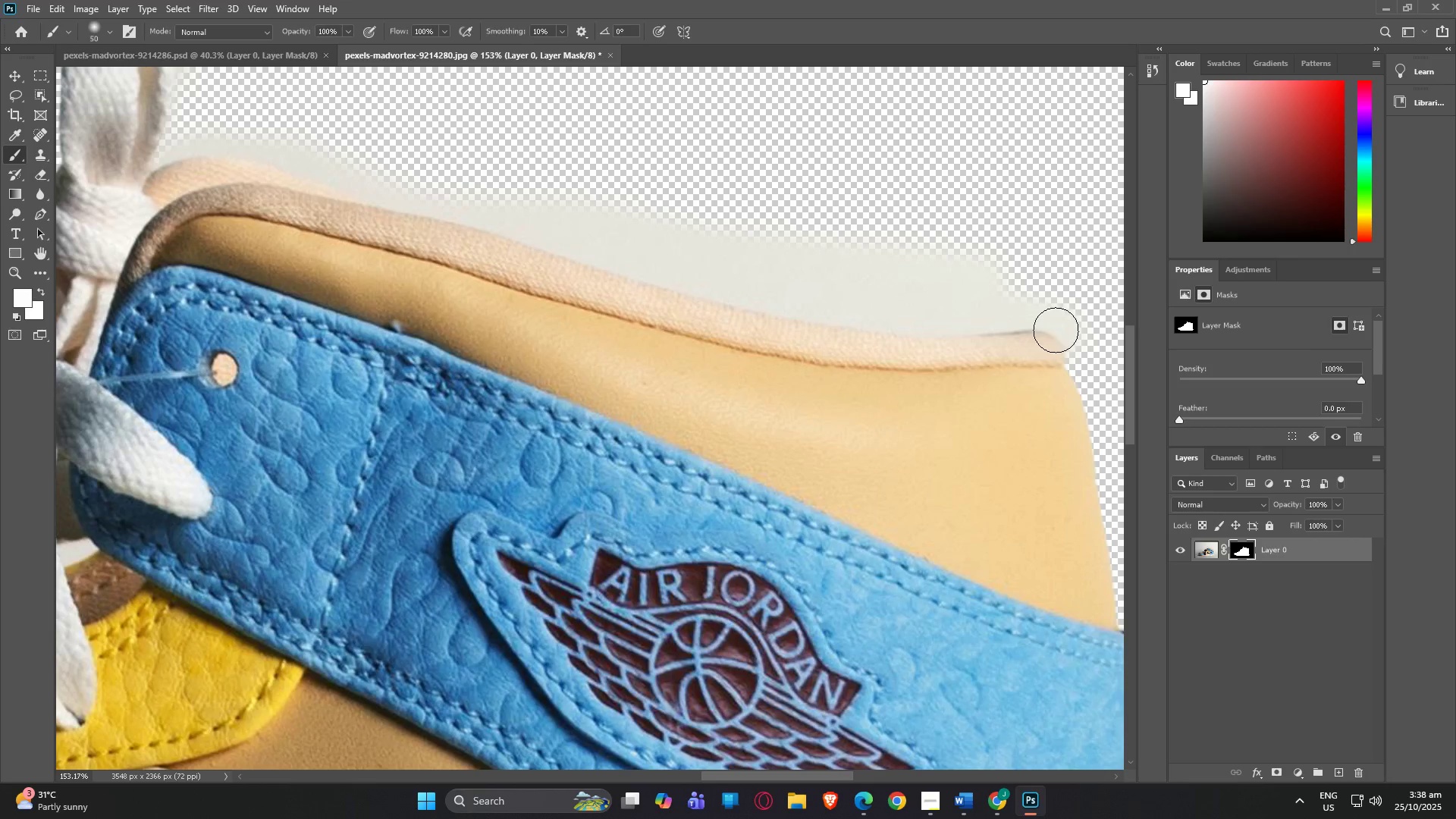 
hold_key(key=AltLeft, duration=1.52)
scroll: coordinate [906, 688], scroll_direction: none, amount: 0.0
 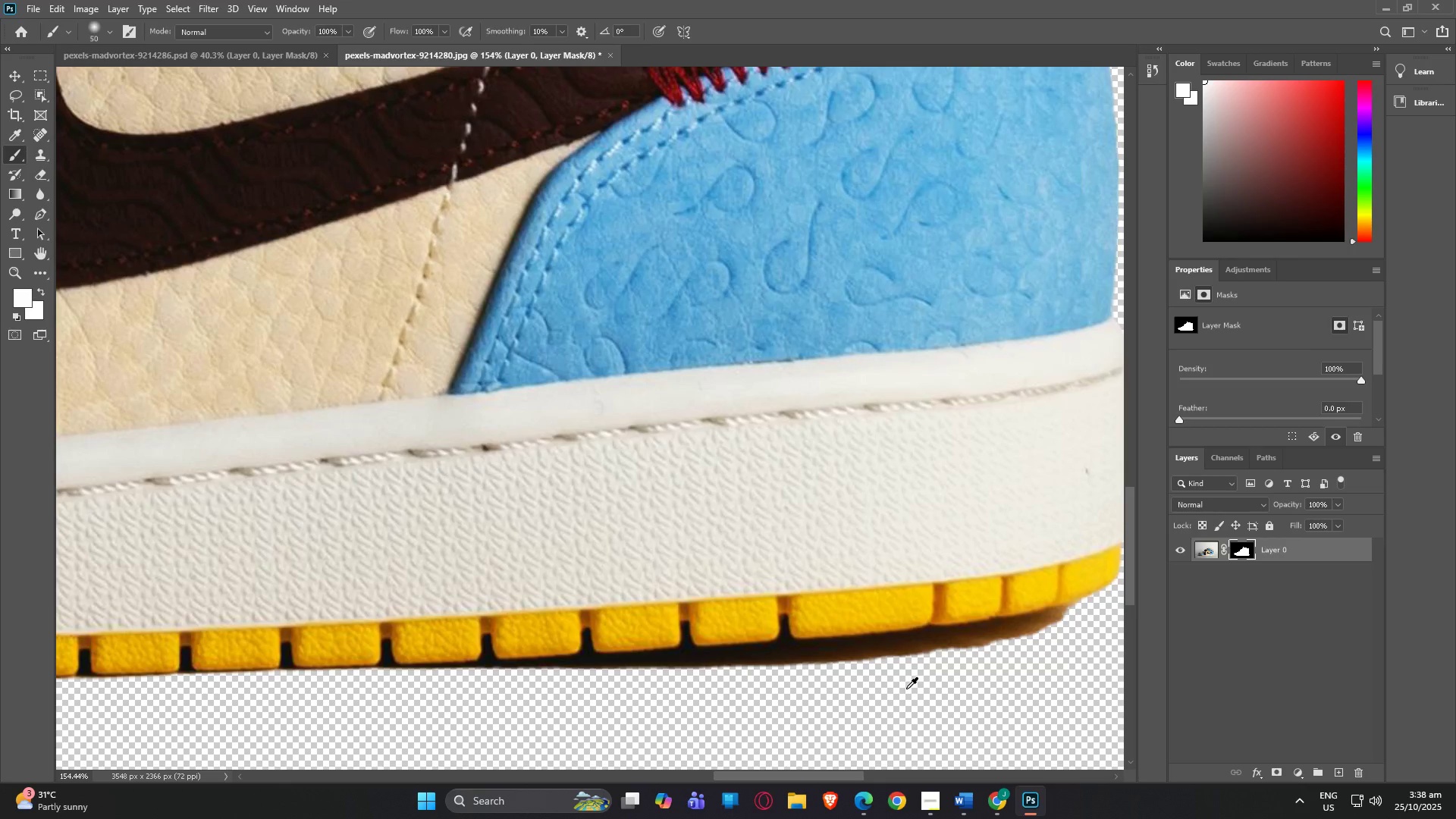 
hold_key(key=AltLeft, duration=1.52)
 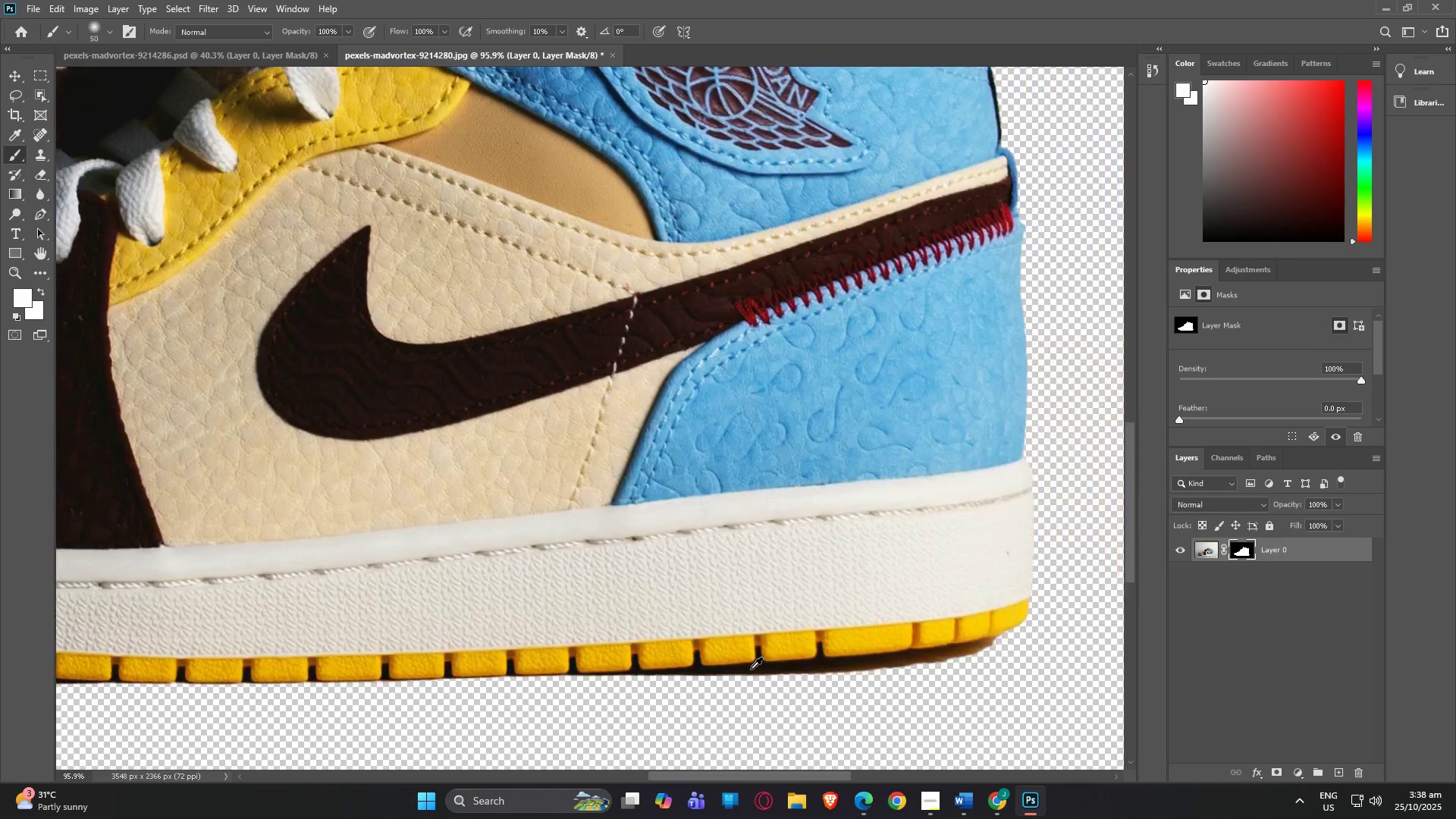 
hold_key(key=AltLeft, duration=1.52)
scroll: coordinate [115, 621], scroll_direction: down, amount: 16.0
 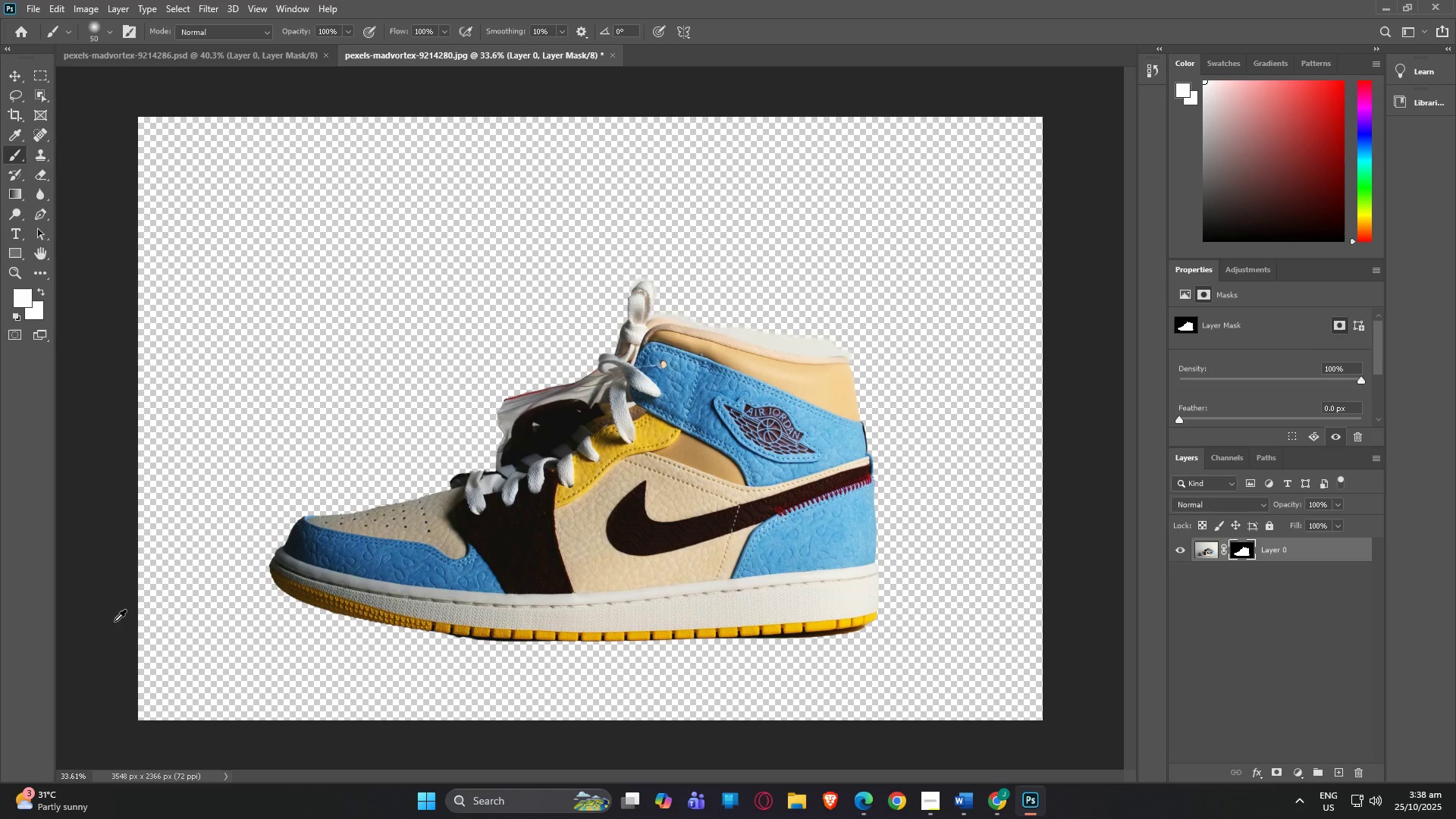 
hold_key(key=AltLeft, duration=1.51)
scroll: coordinate [346, 556], scroll_direction: up, amount: 9.0
 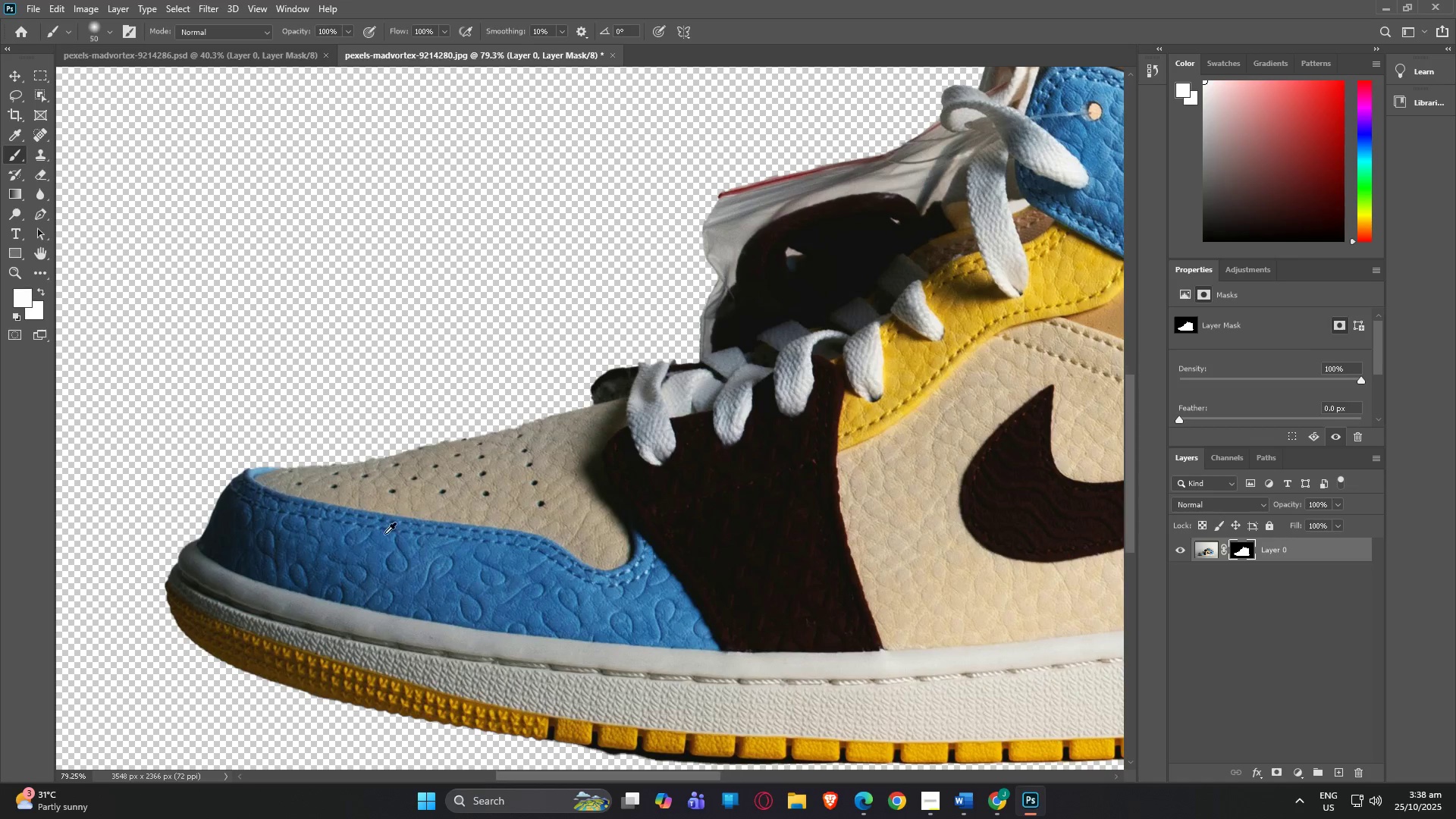 
hold_key(key=AltLeft, duration=1.52)
scroll: coordinate [639, 318], scroll_direction: down, amount: 5.0
 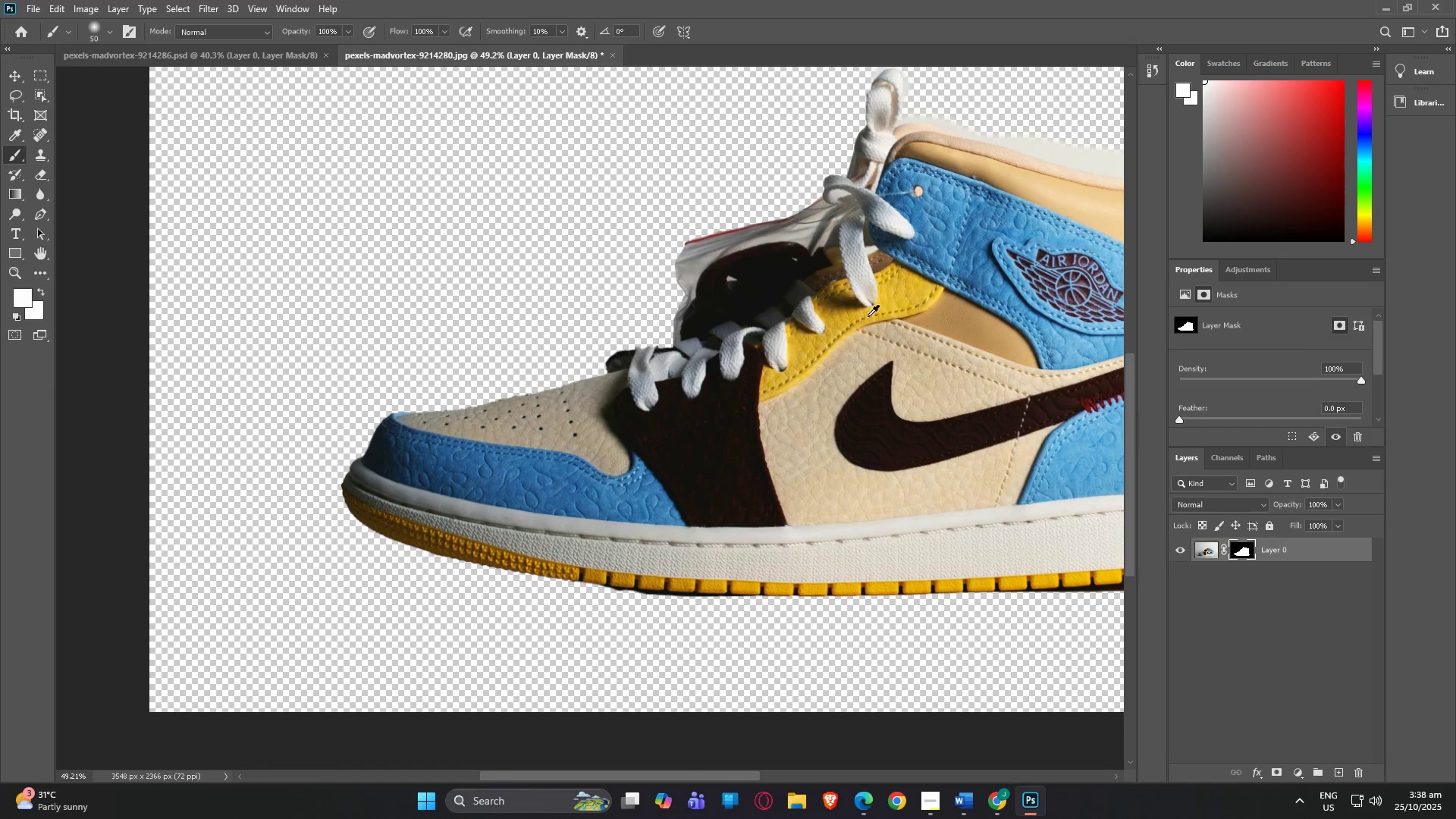 
hold_key(key=AltLeft, duration=1.52)
scroll: coordinate [886, 299], scroll_direction: up, amount: 10.0
 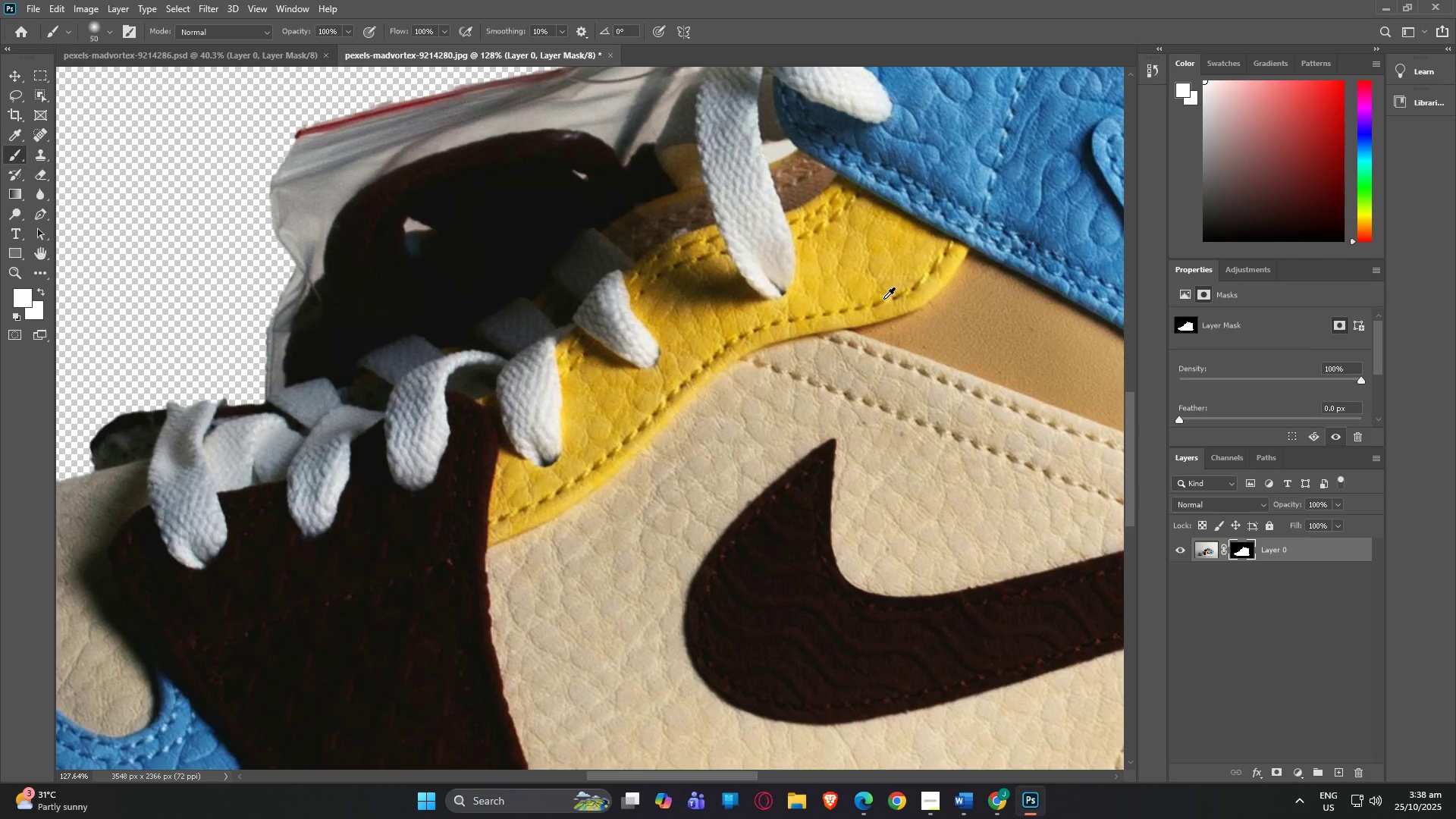 
hold_key(key=AltLeft, duration=1.51)
scroll: coordinate [883, 299], scroll_direction: down, amount: 8.0
 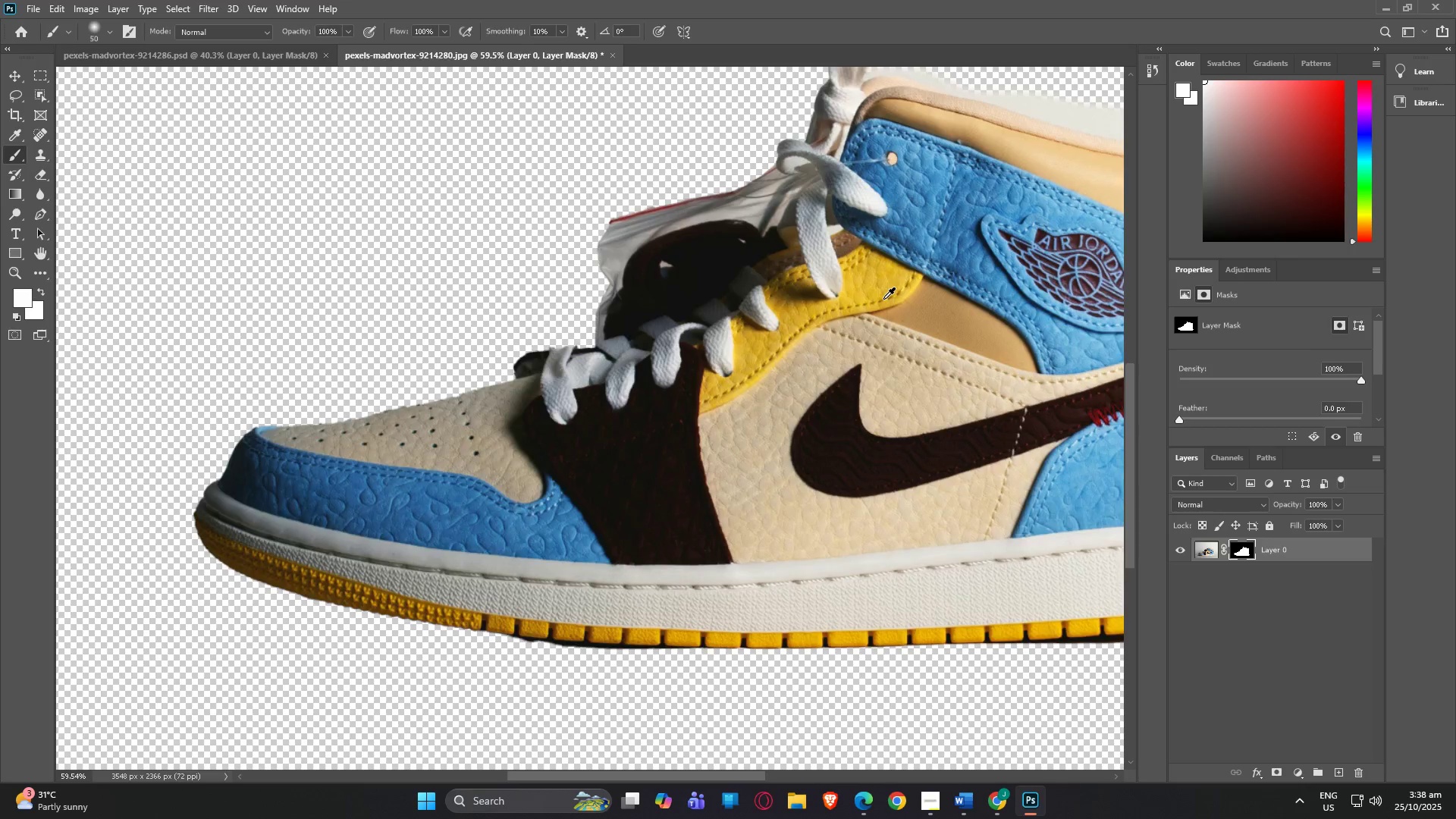 
hold_key(key=AltLeft, duration=1.52)
 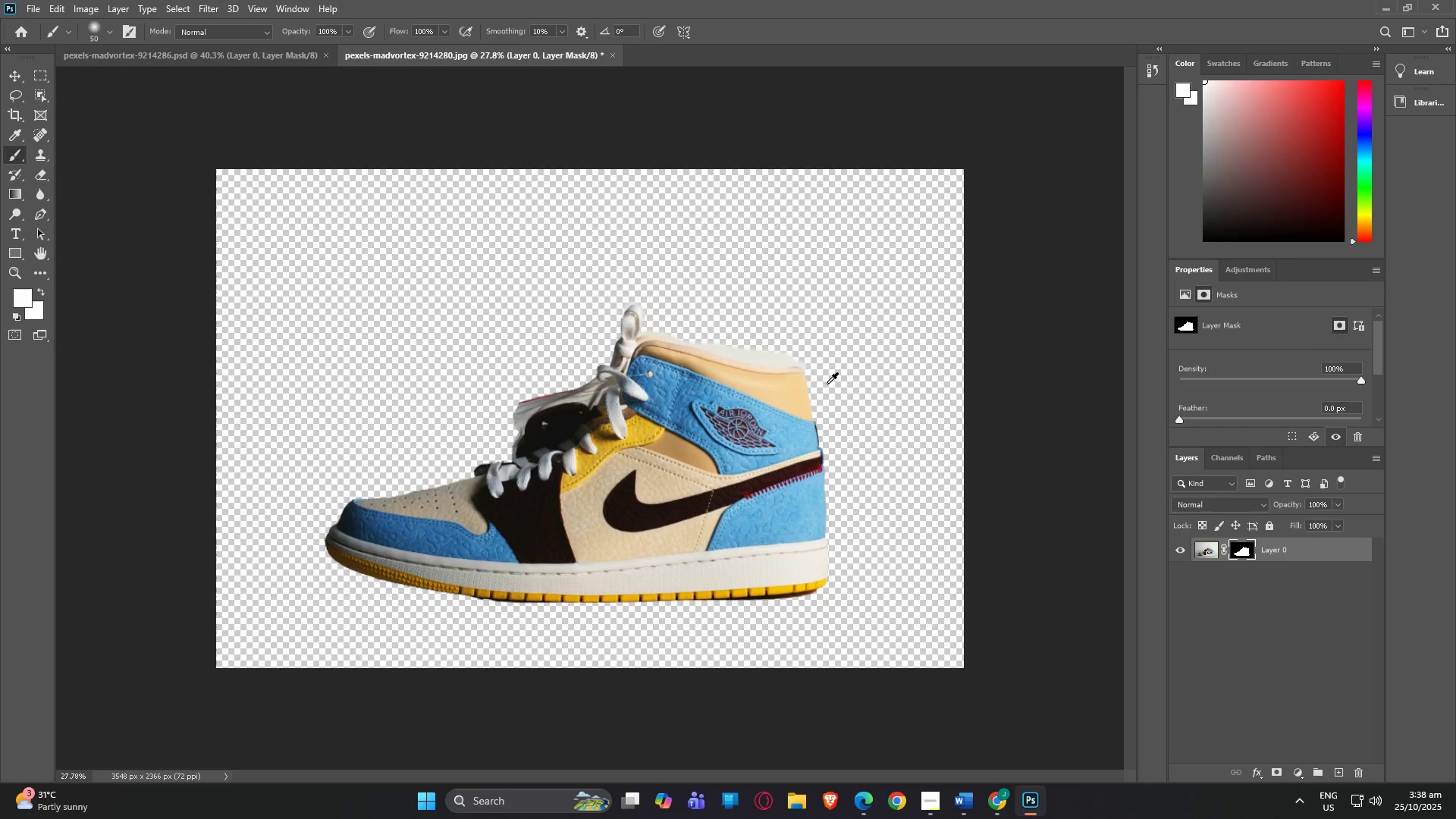 
hold_key(key=AltLeft, duration=1.51)
scroll: coordinate [859, 397], scroll_direction: up, amount: 16.0
 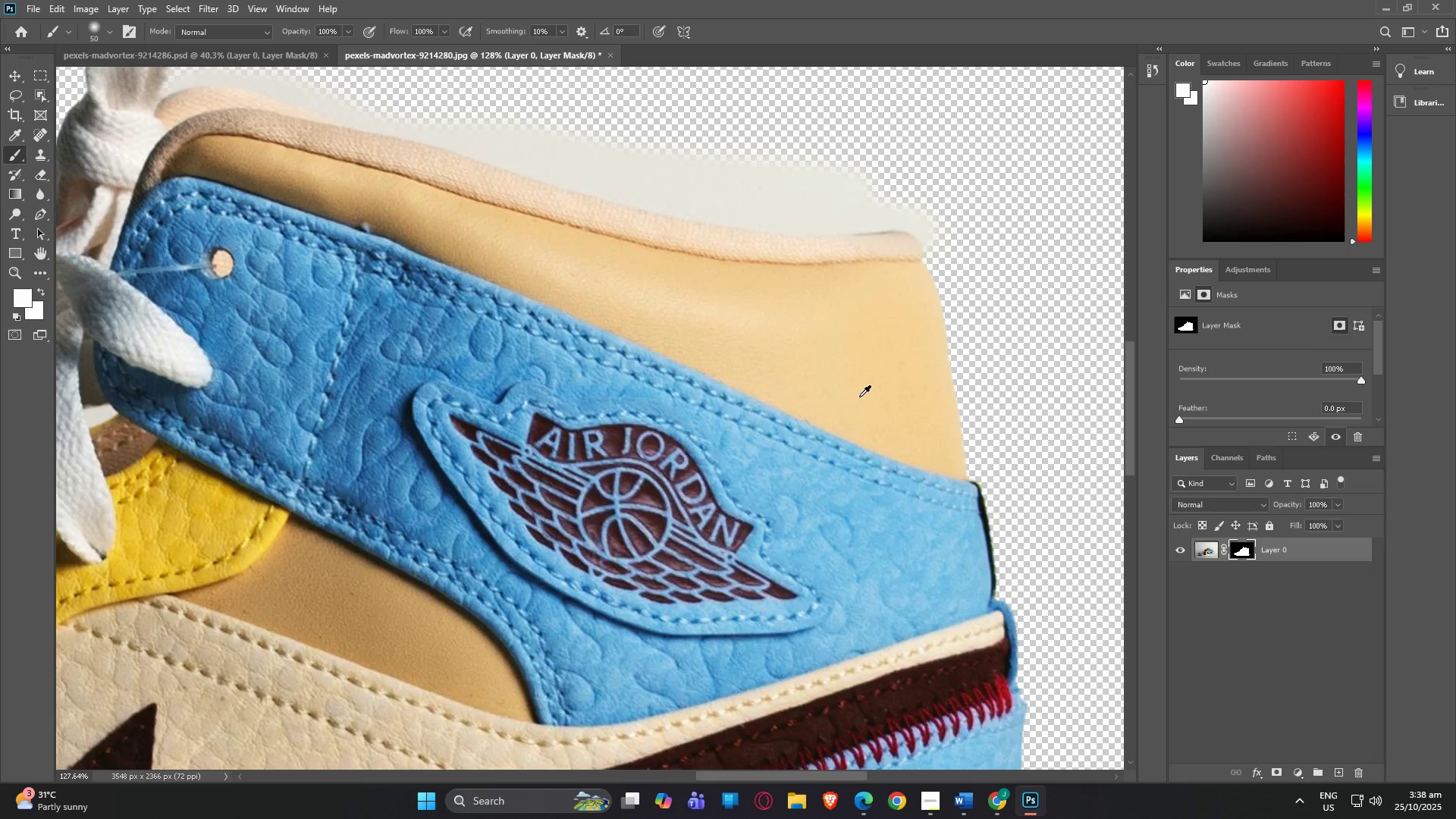 
hold_key(key=AltLeft, duration=0.94)
 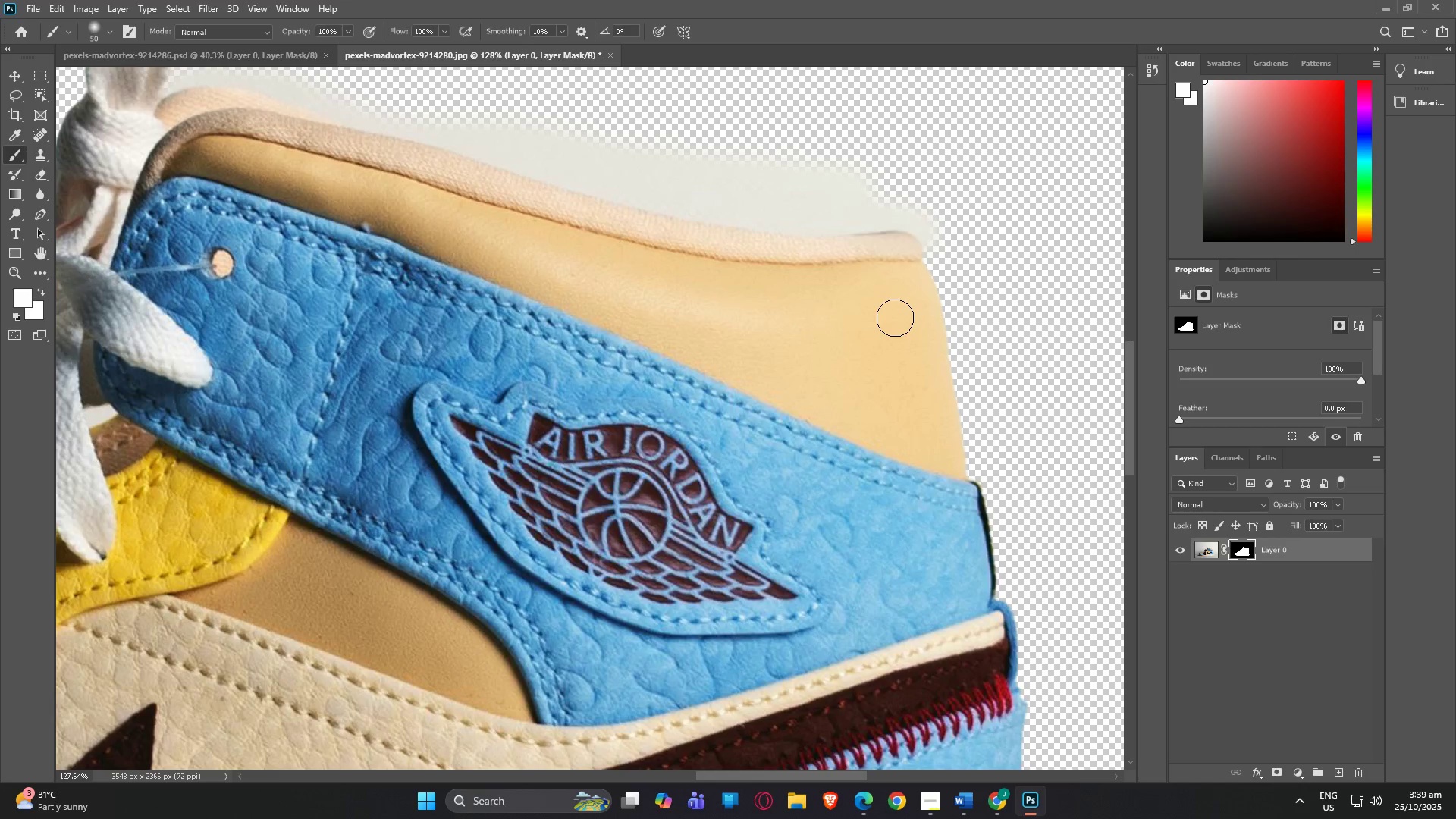 
hold_key(key=AltLeft, duration=1.46)
scroll: coordinate [886, 331], scroll_direction: down, amount: 12.0
 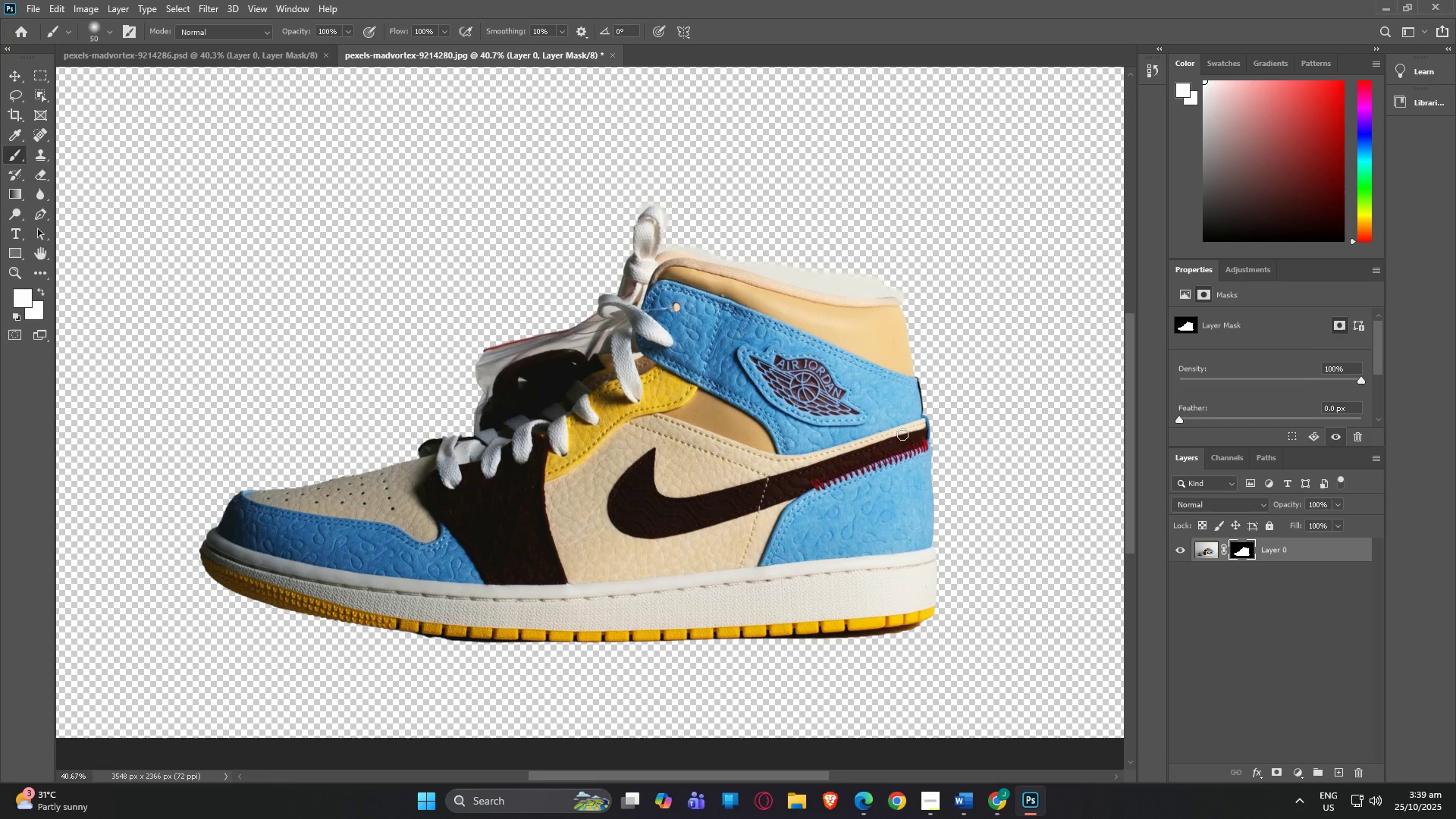 
key(P)
 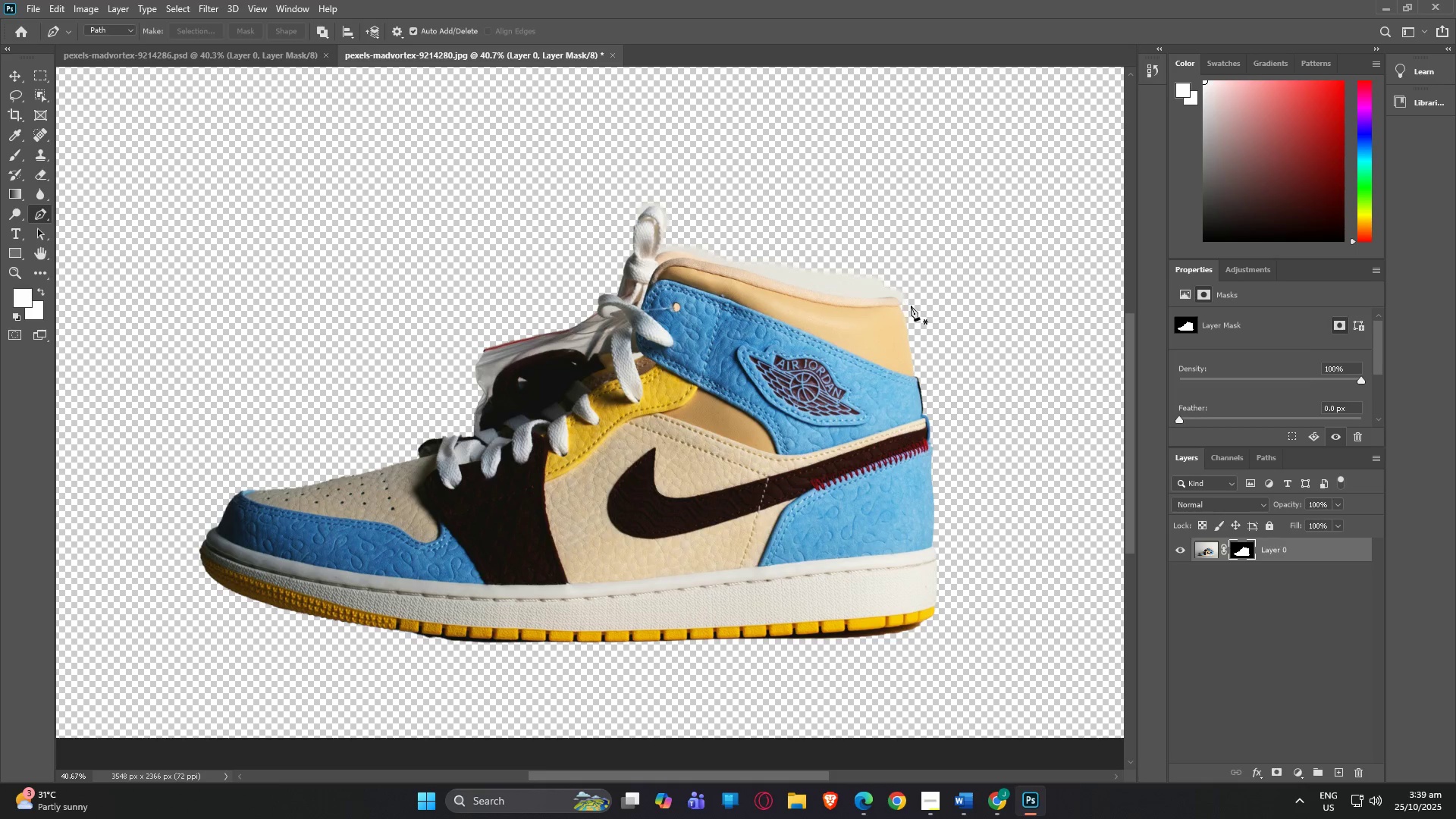 
hold_key(key=AltLeft, duration=1.44)
scroll: coordinate [871, 308], scroll_direction: up, amount: 25.0
 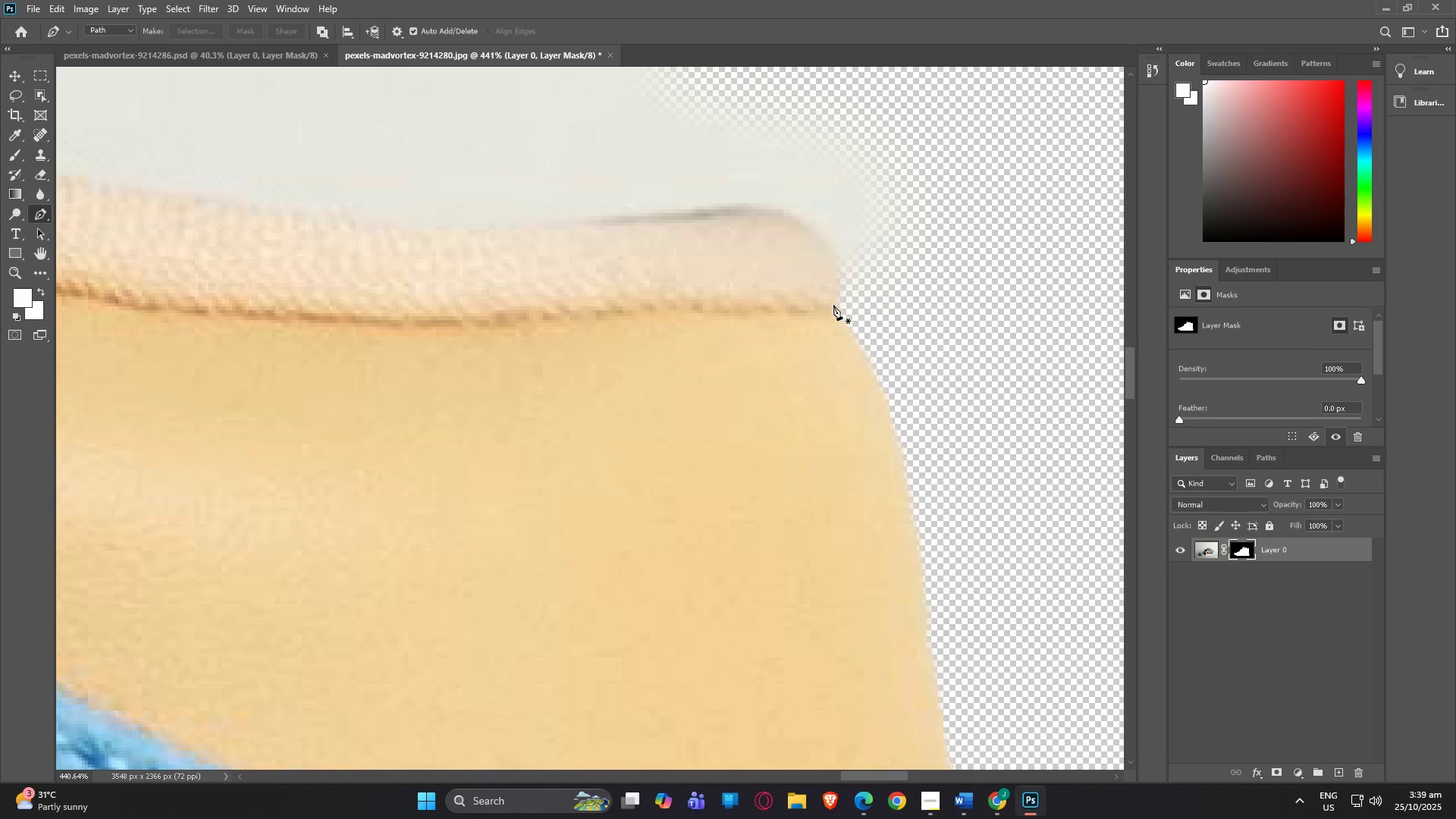 
left_click([833, 305])
 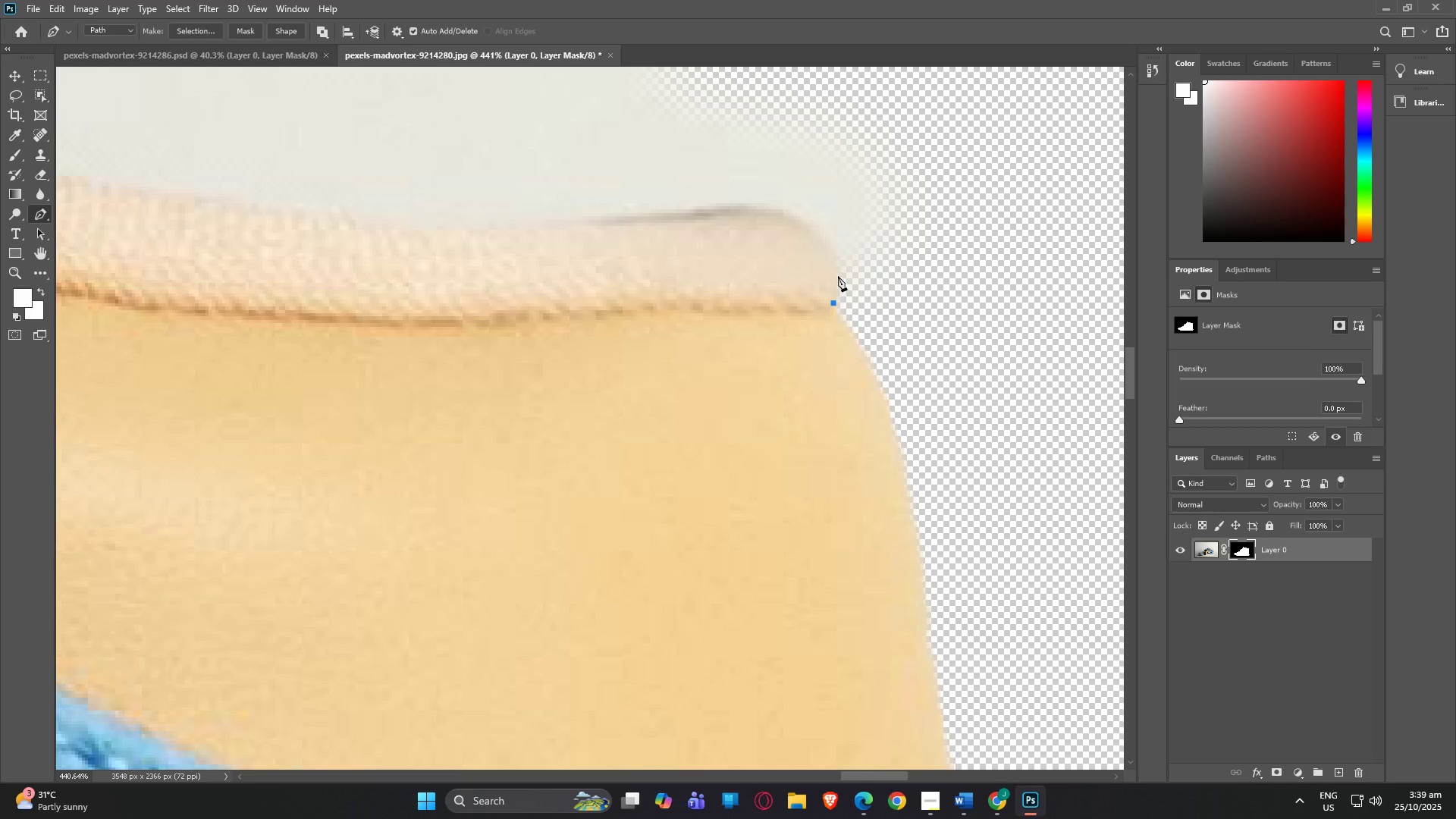 
left_click([838, 275])
 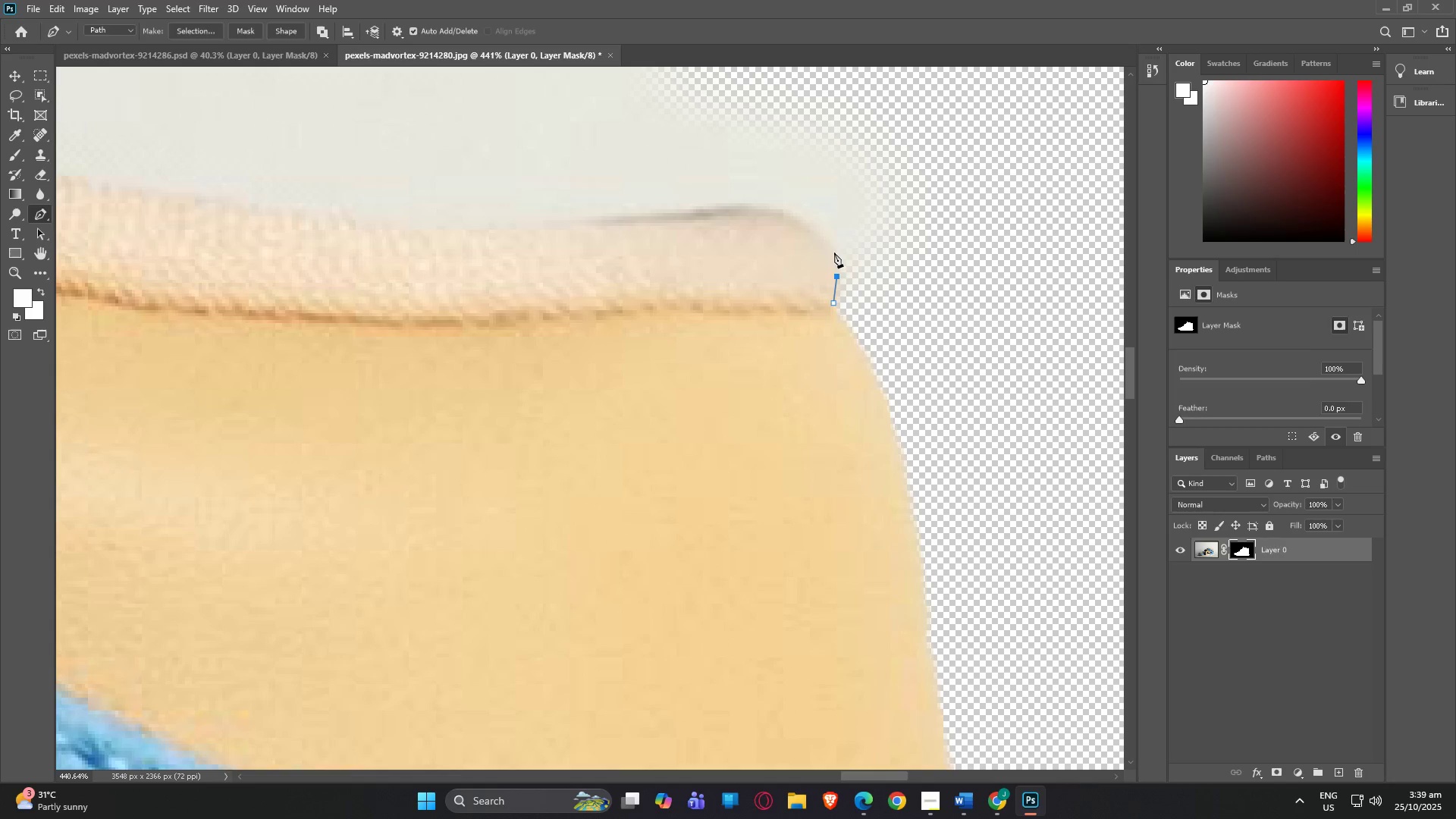 
left_click([834, 253])
 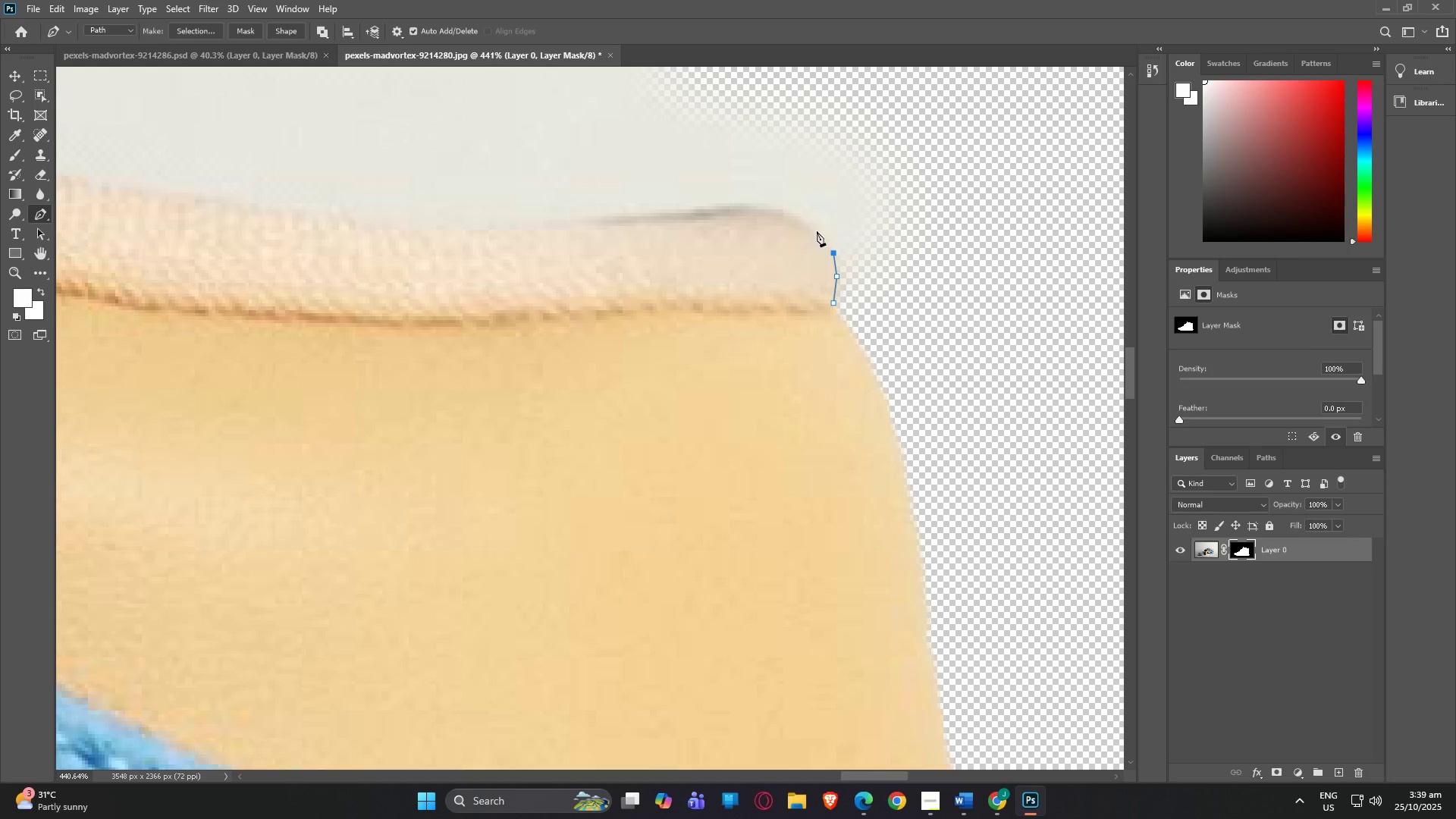 
left_click([817, 231])
 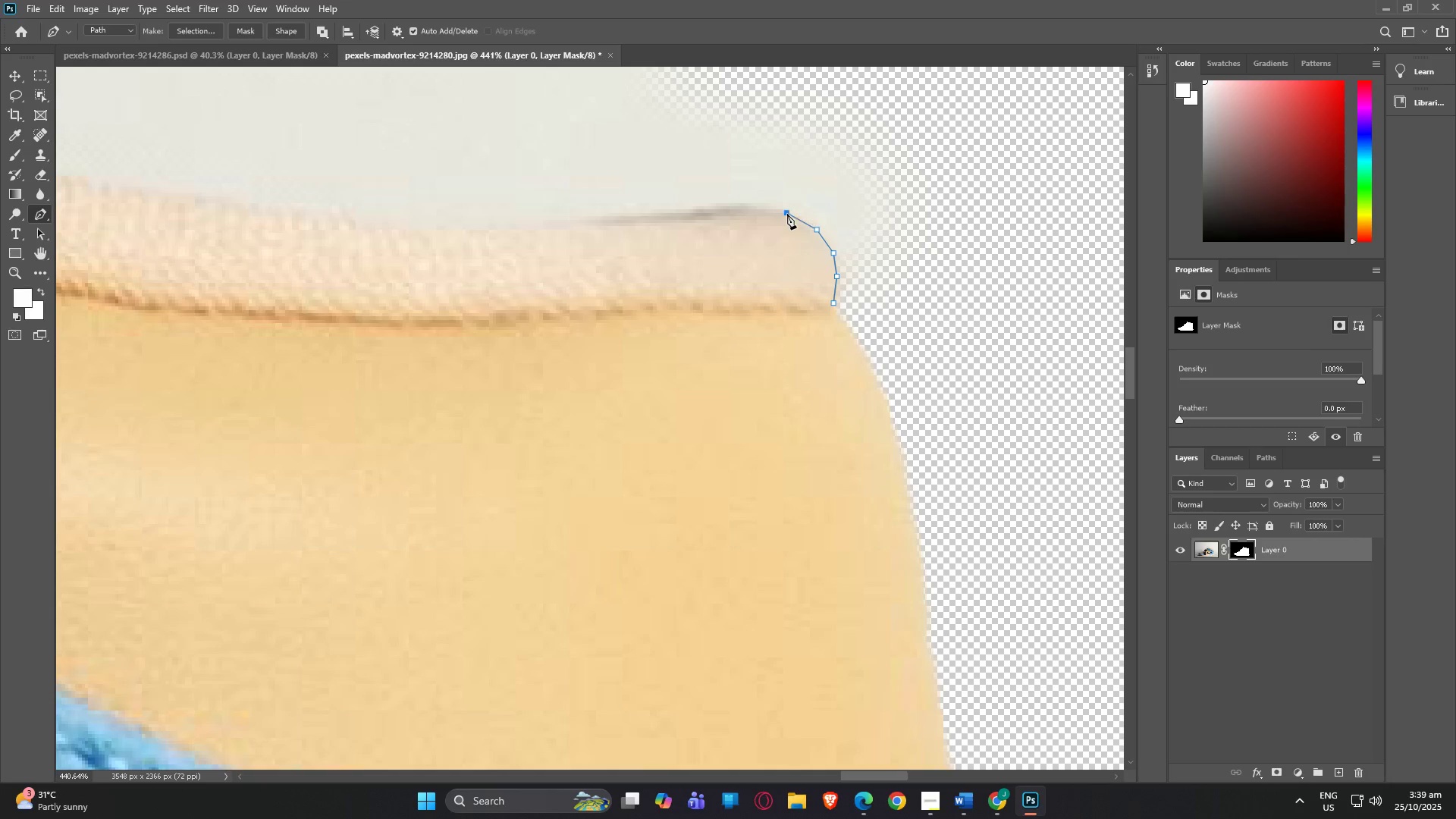 
left_click([787, 214])
 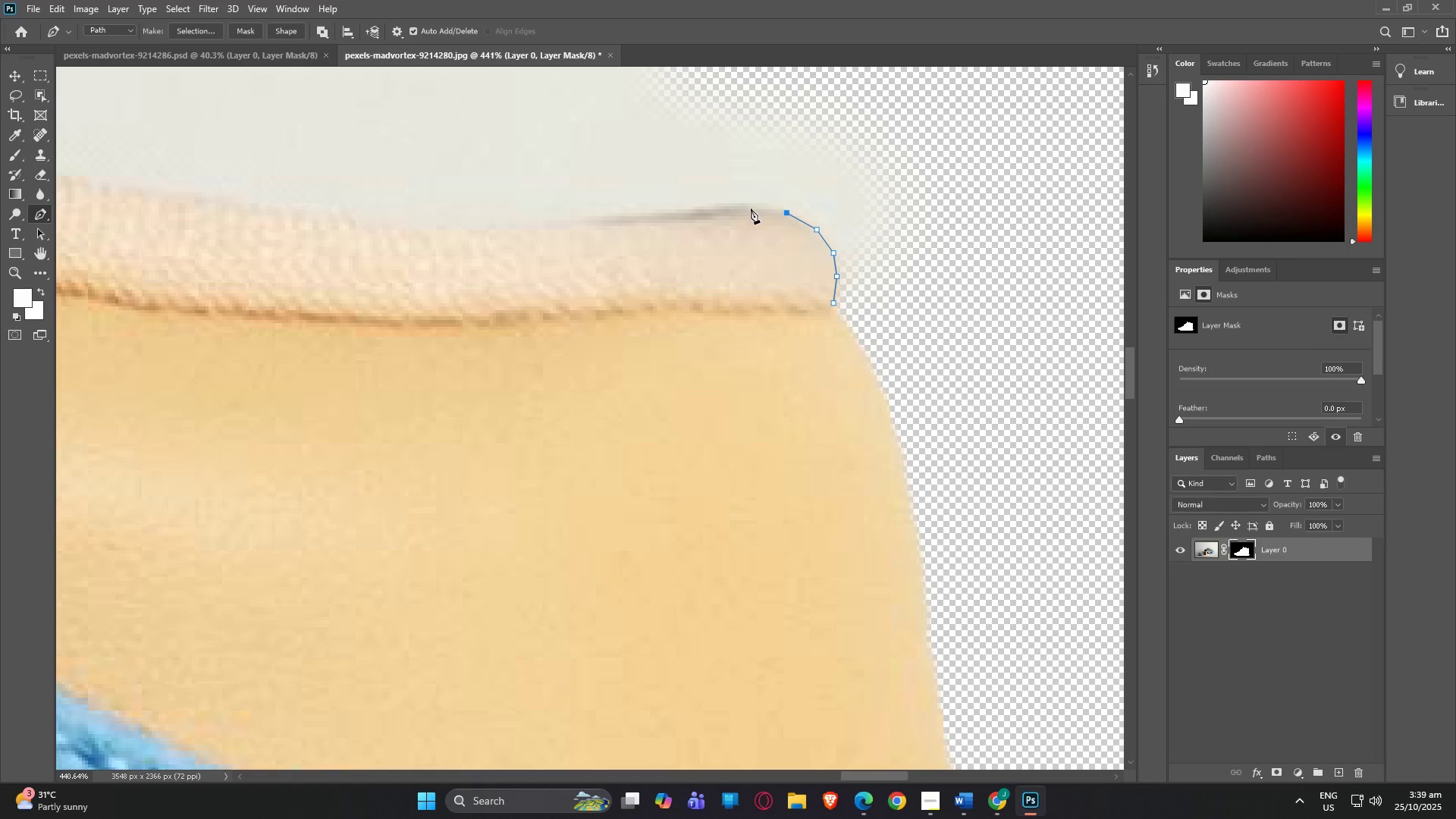 
left_click([751, 209])
 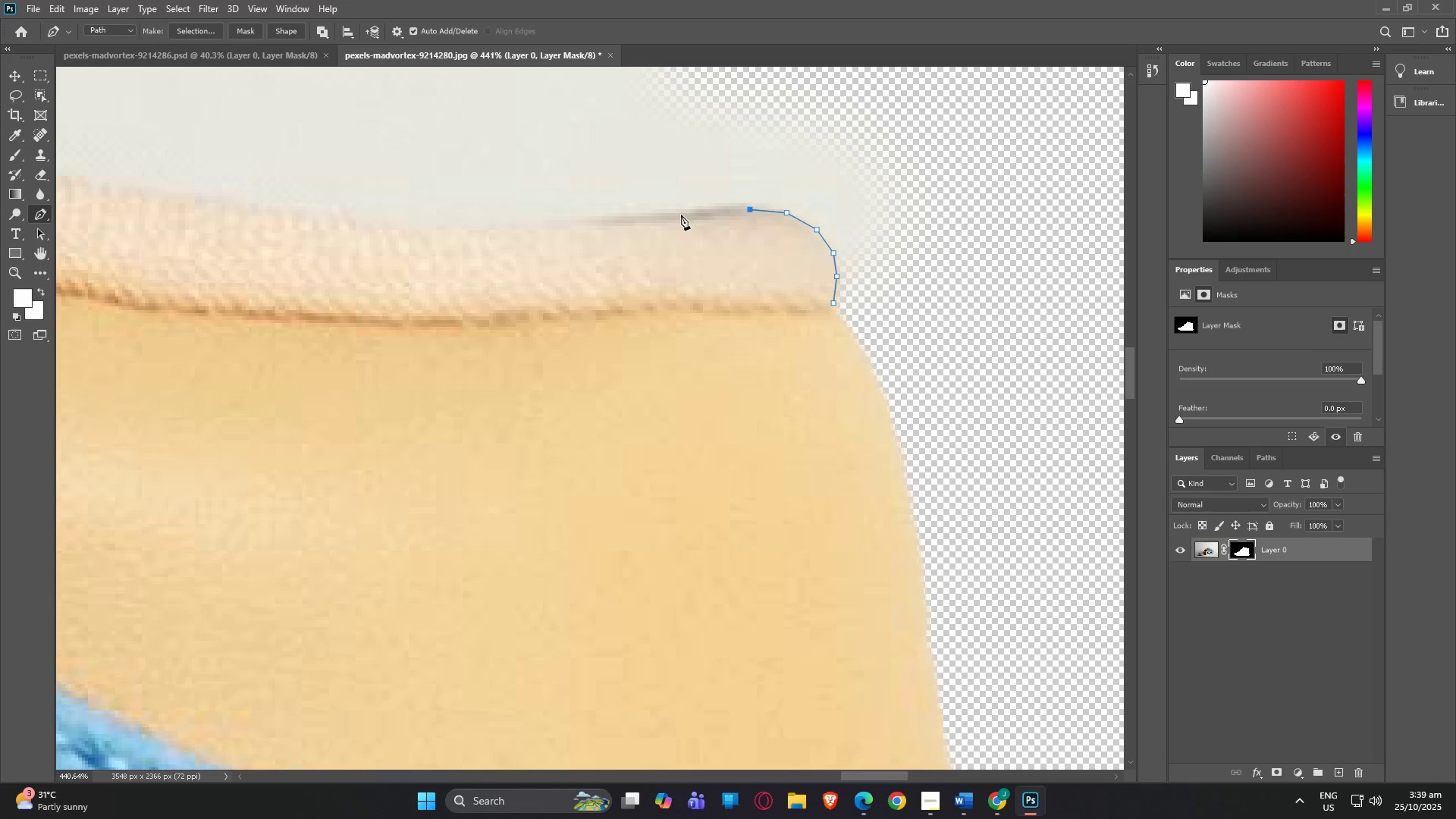 
left_click([679, 216])
 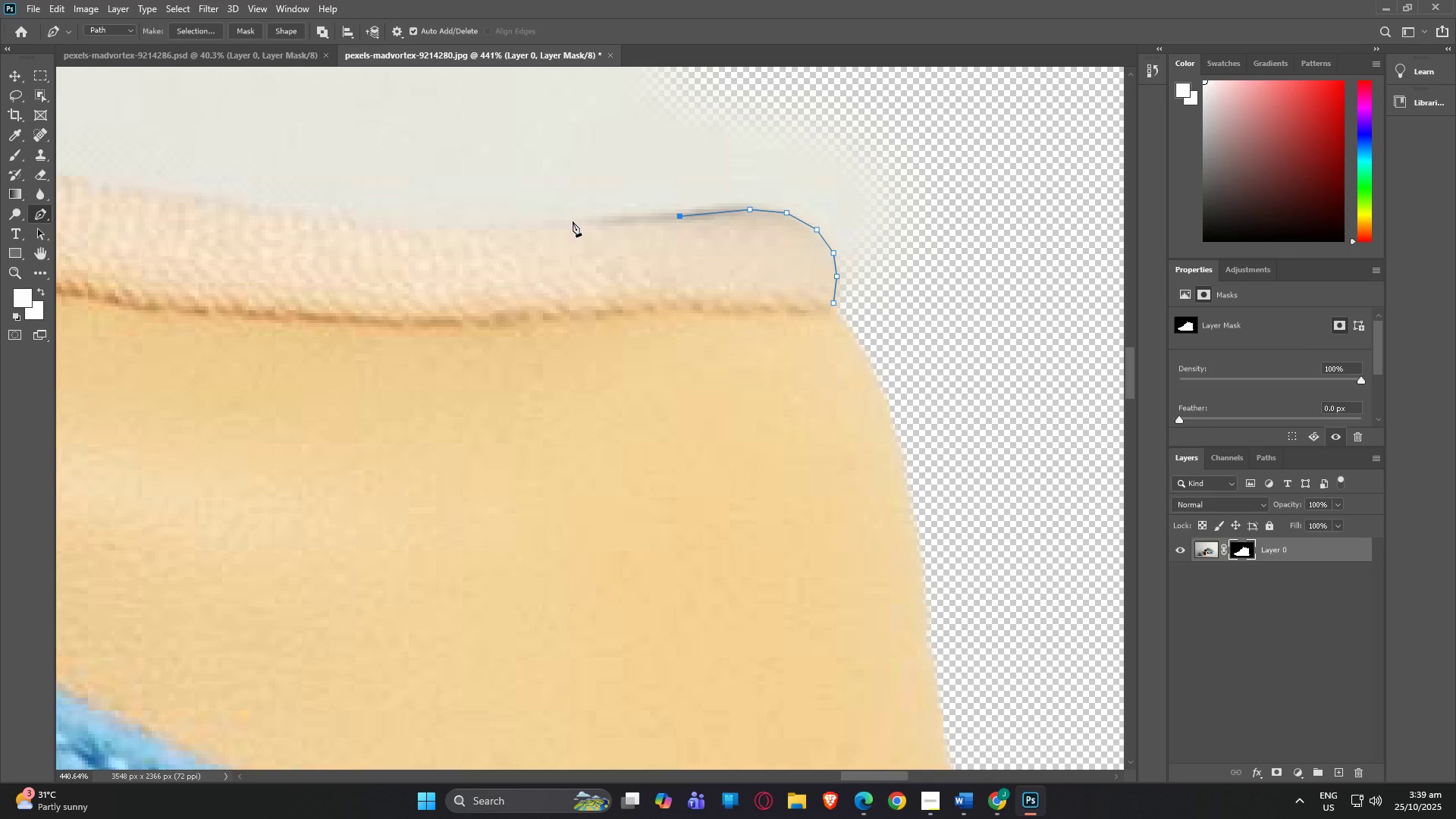 
left_click([573, 221])
 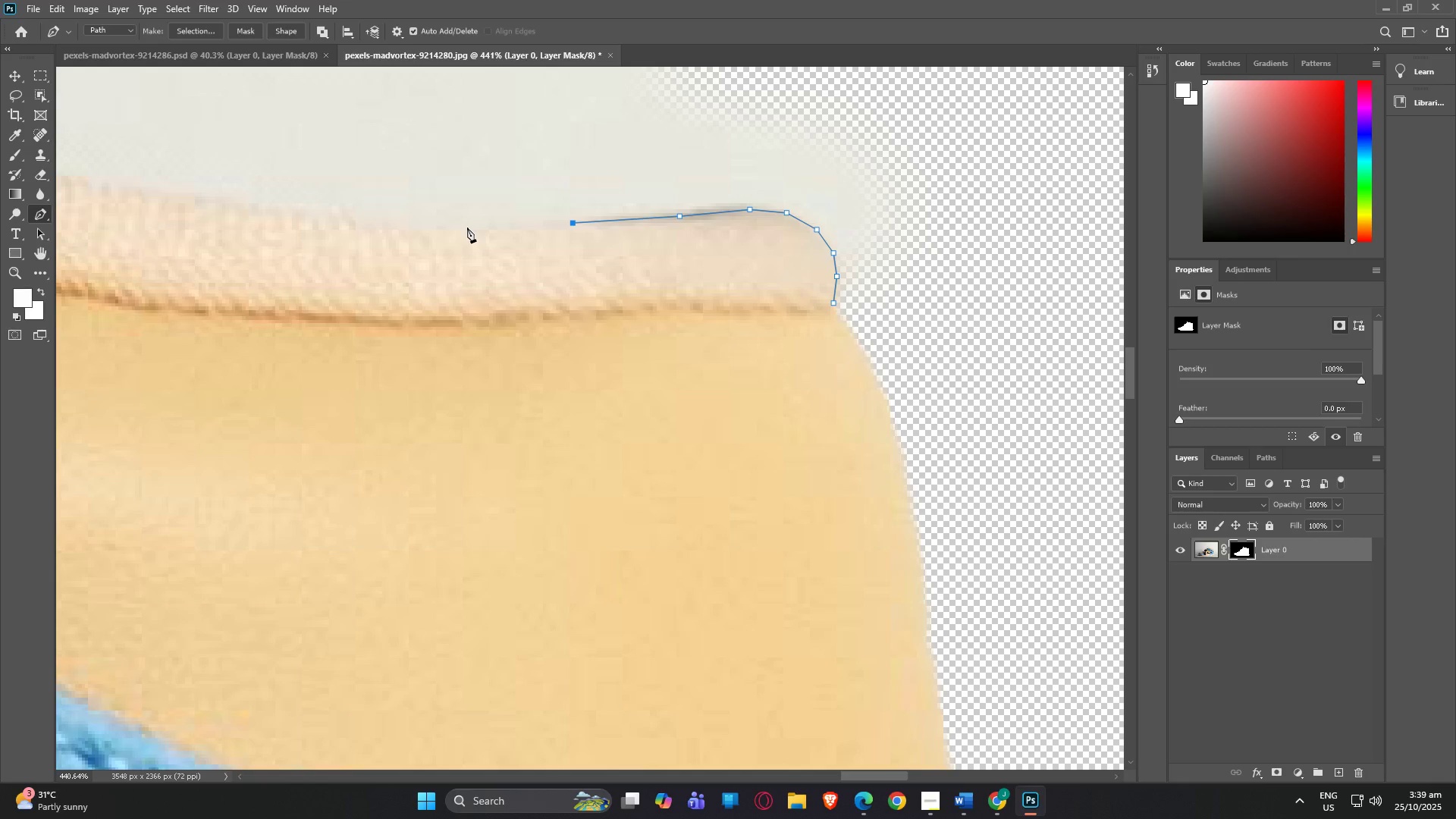 
left_click([465, 230])
 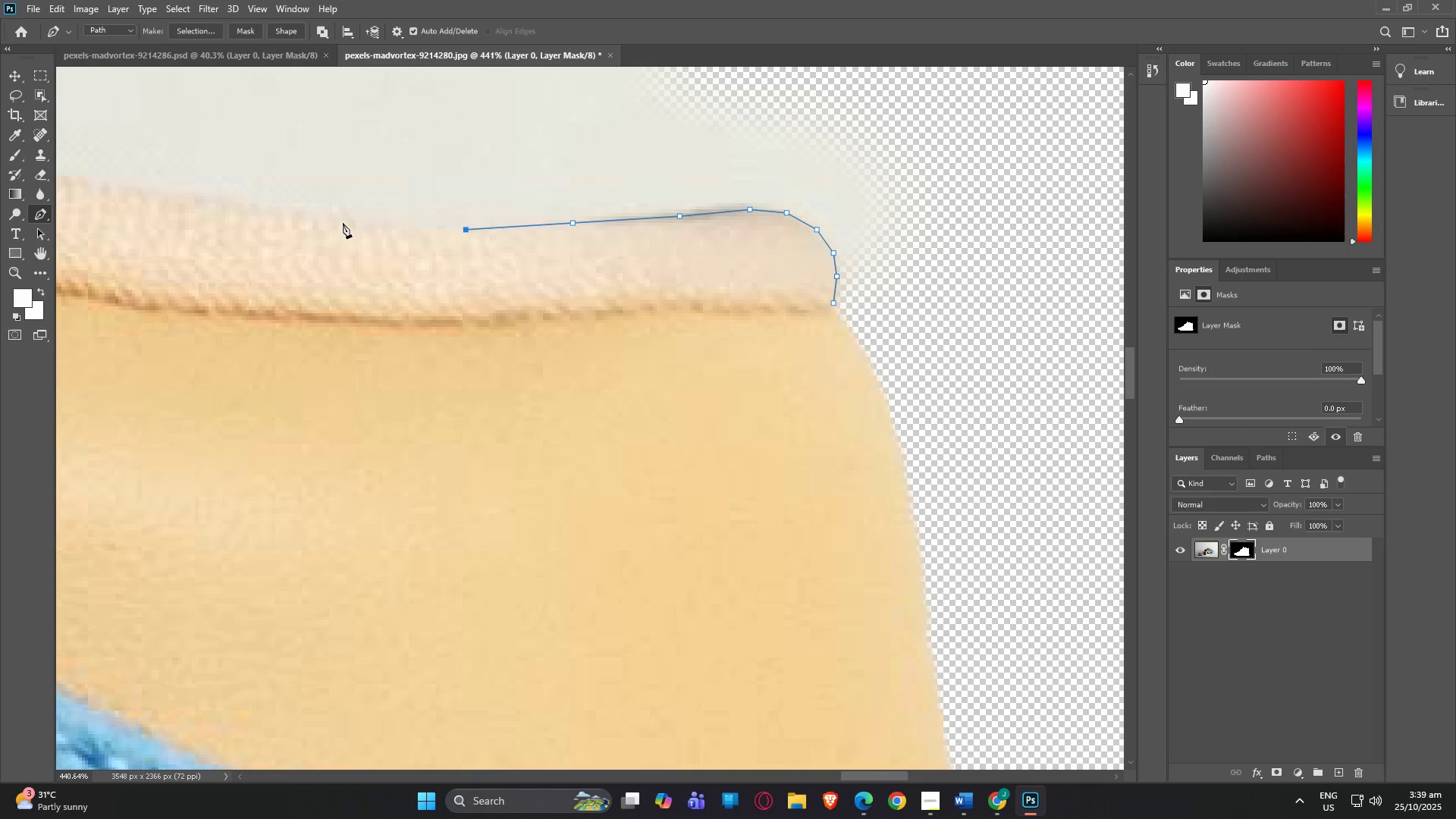 
left_click([343, 223])
 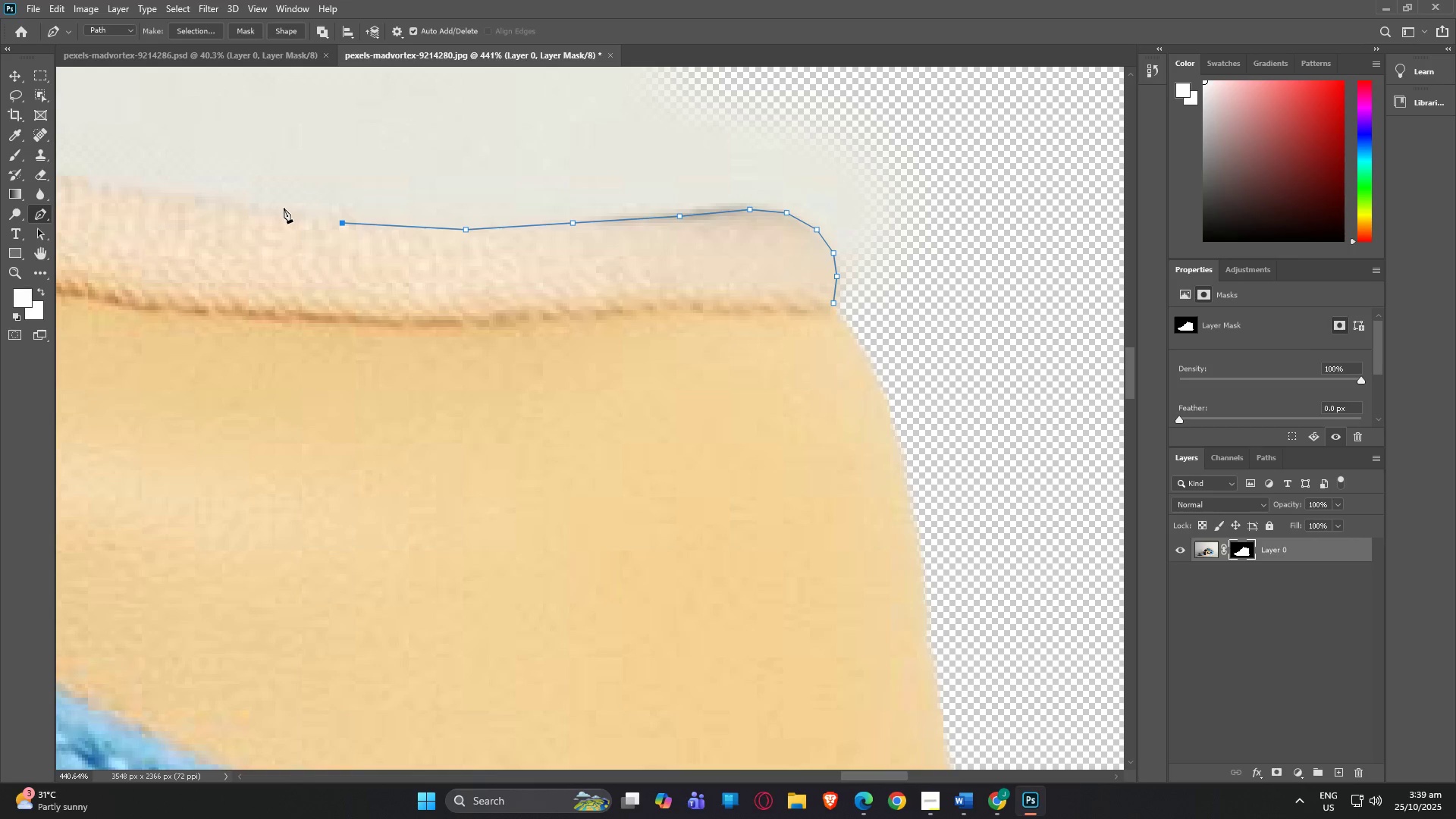 
left_click([284, 208])
 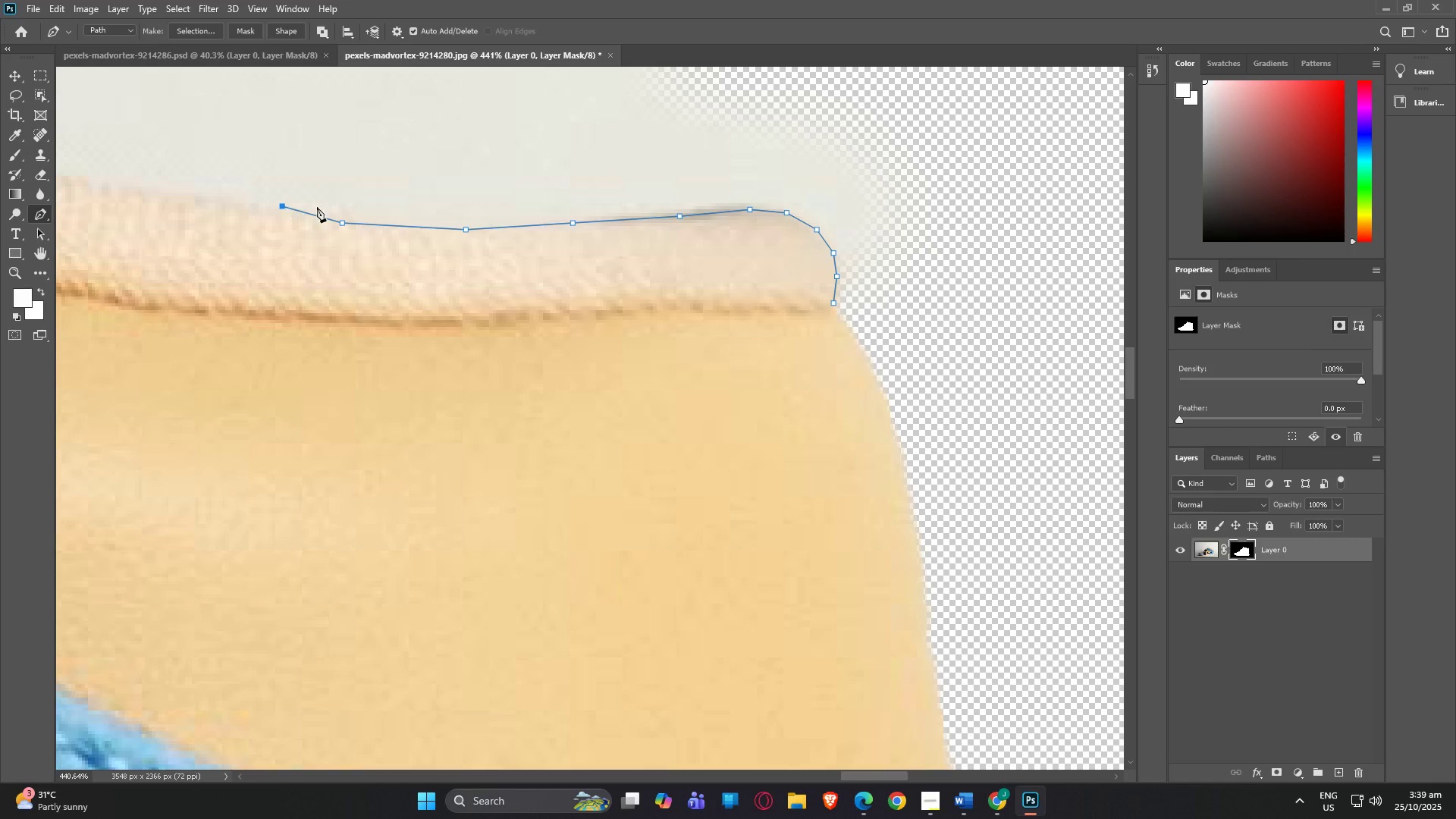 
key(Control+Z)
 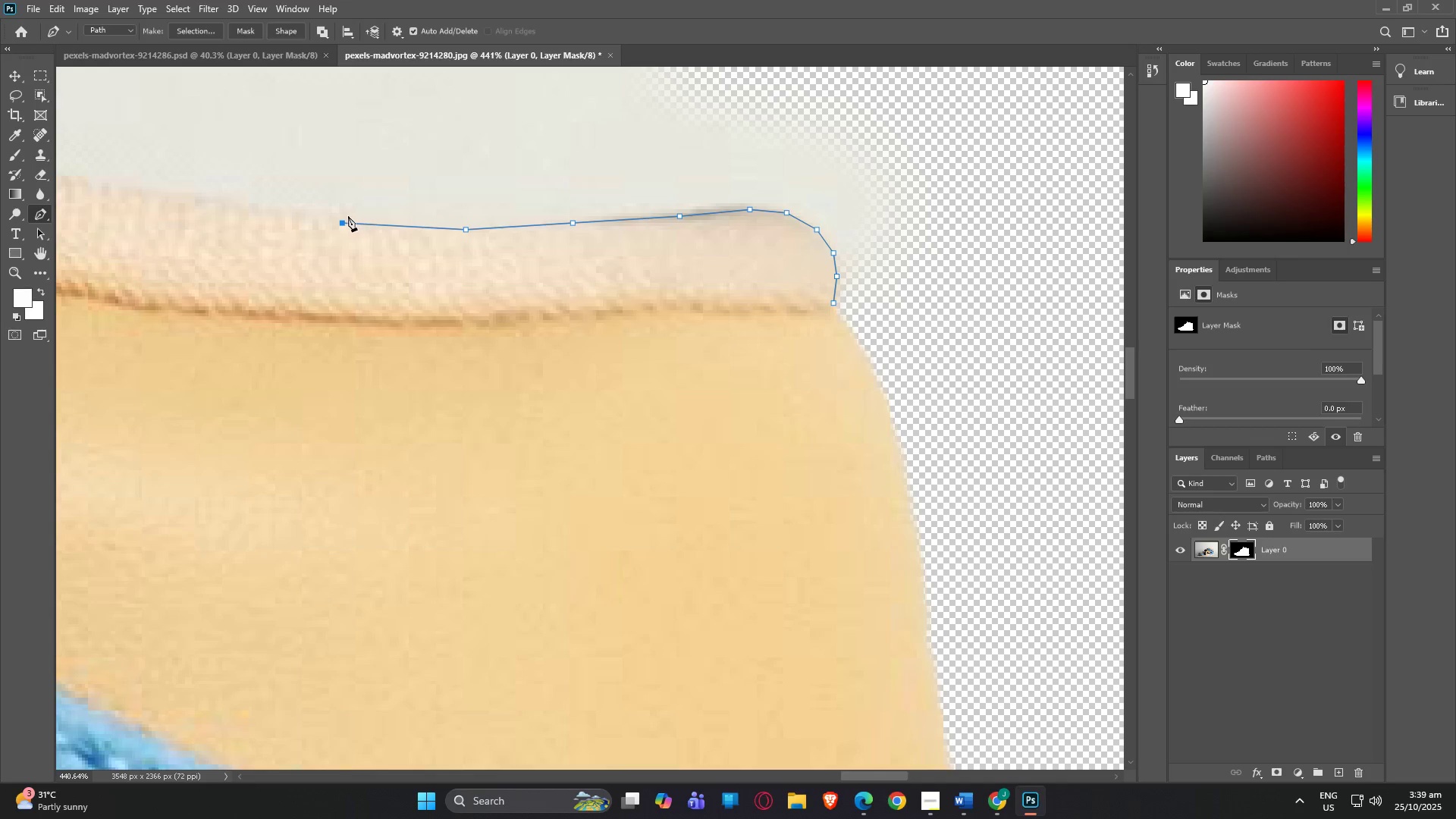 
key(Control+Z)
 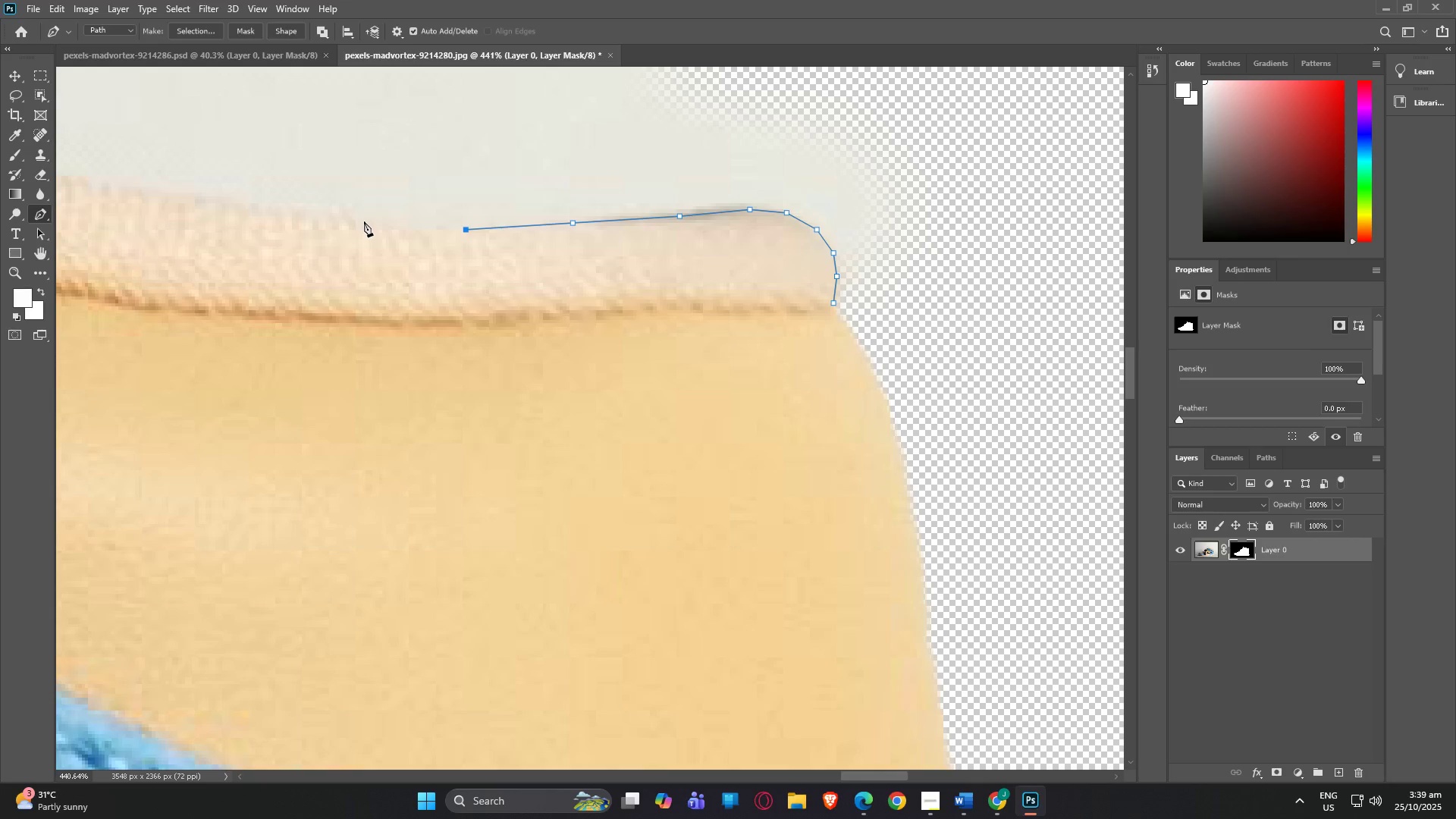 
left_click([364, 221])
 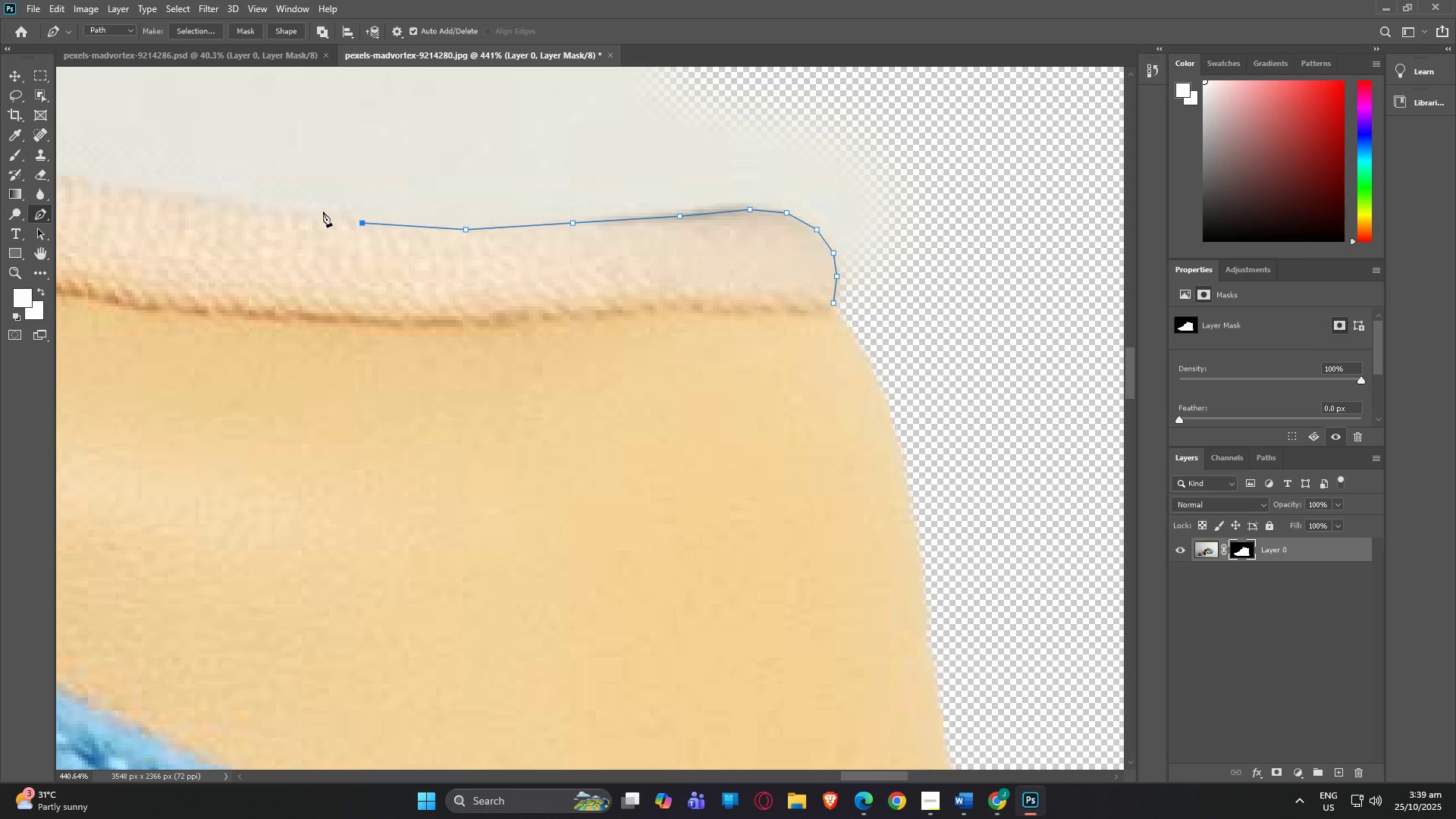 
left_click([316, 211])
 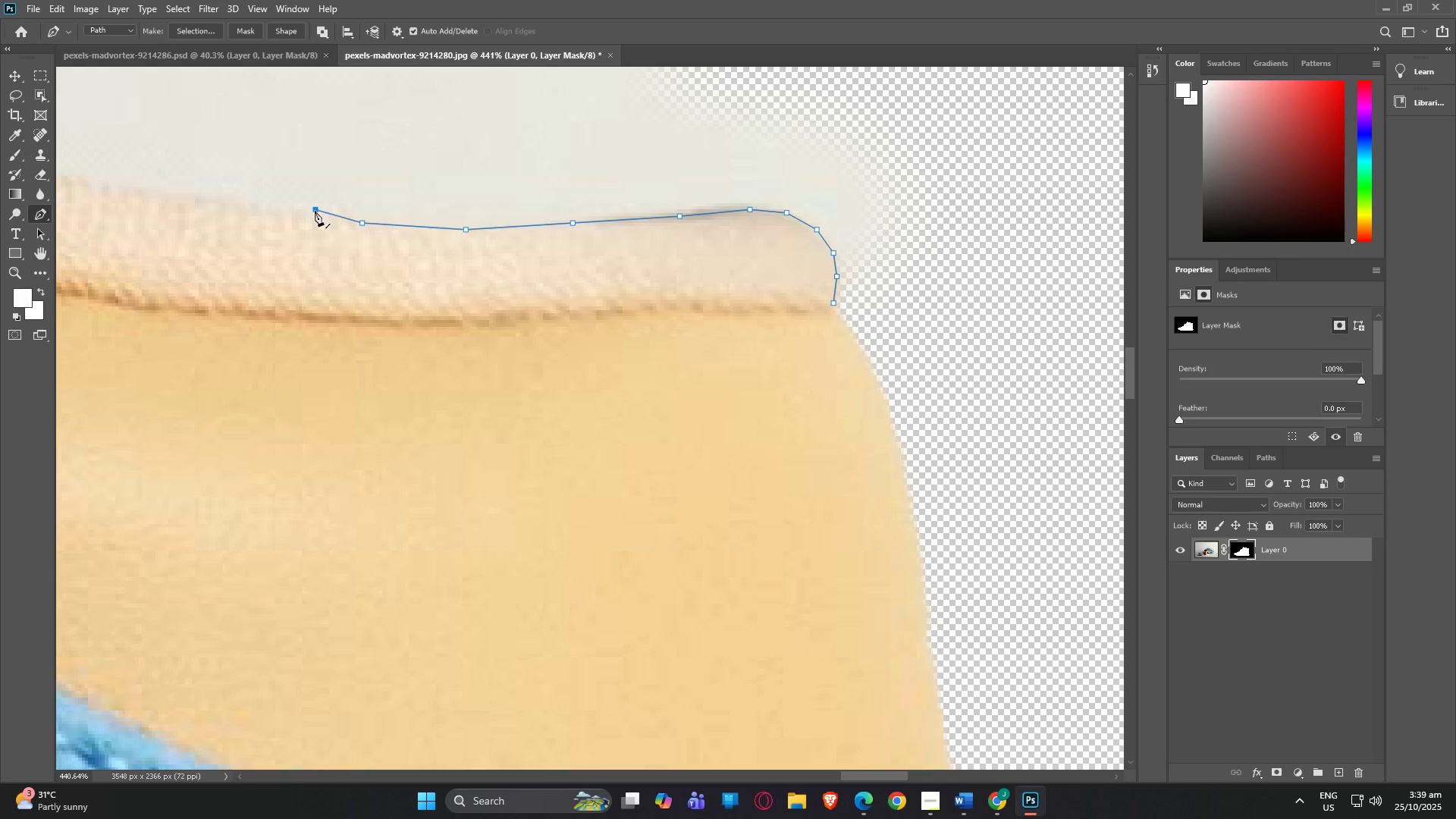 
type(hp)
 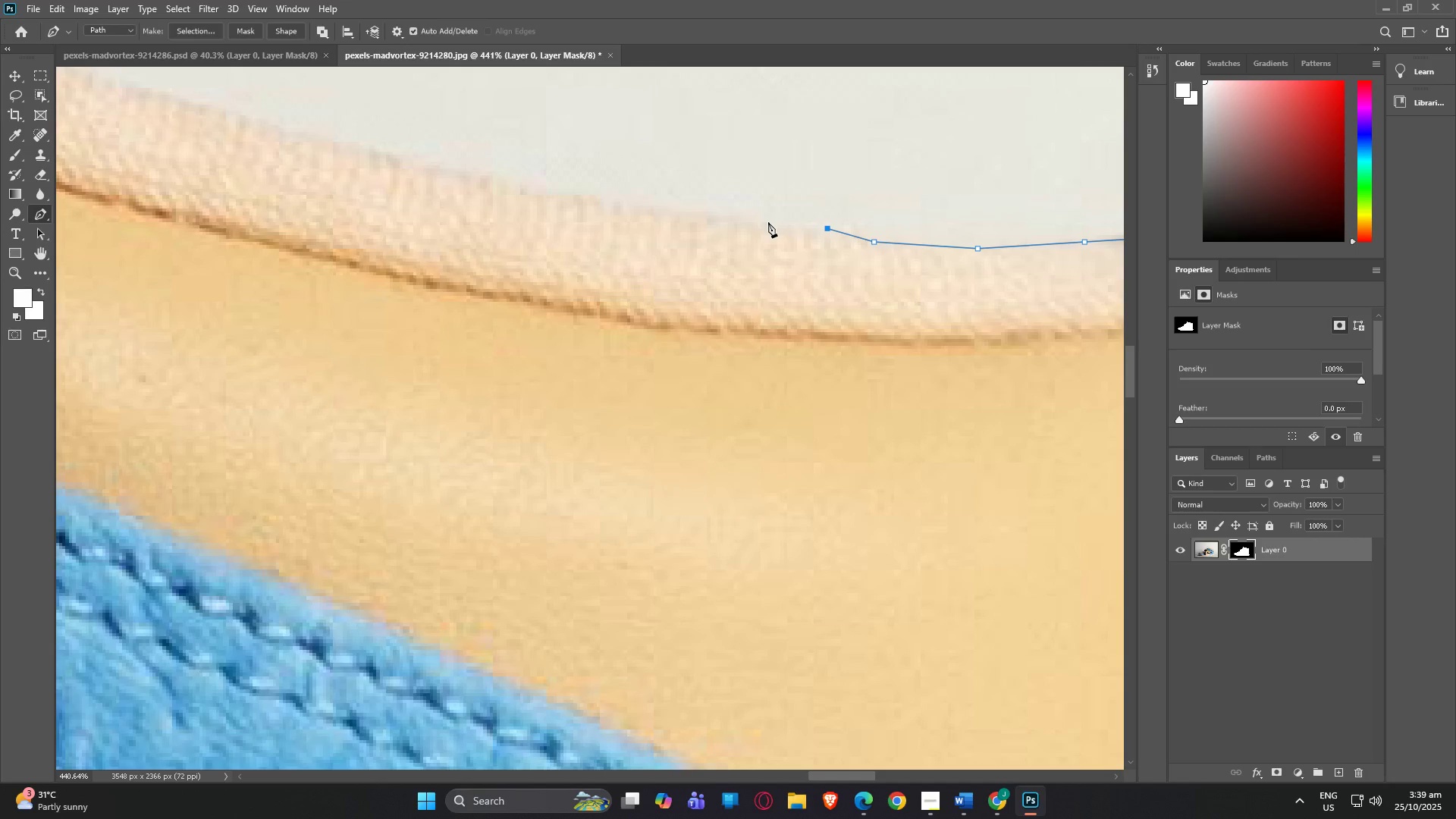 
left_click_drag(start_coordinate=[304, 209], to_coordinate=[795, 221])
 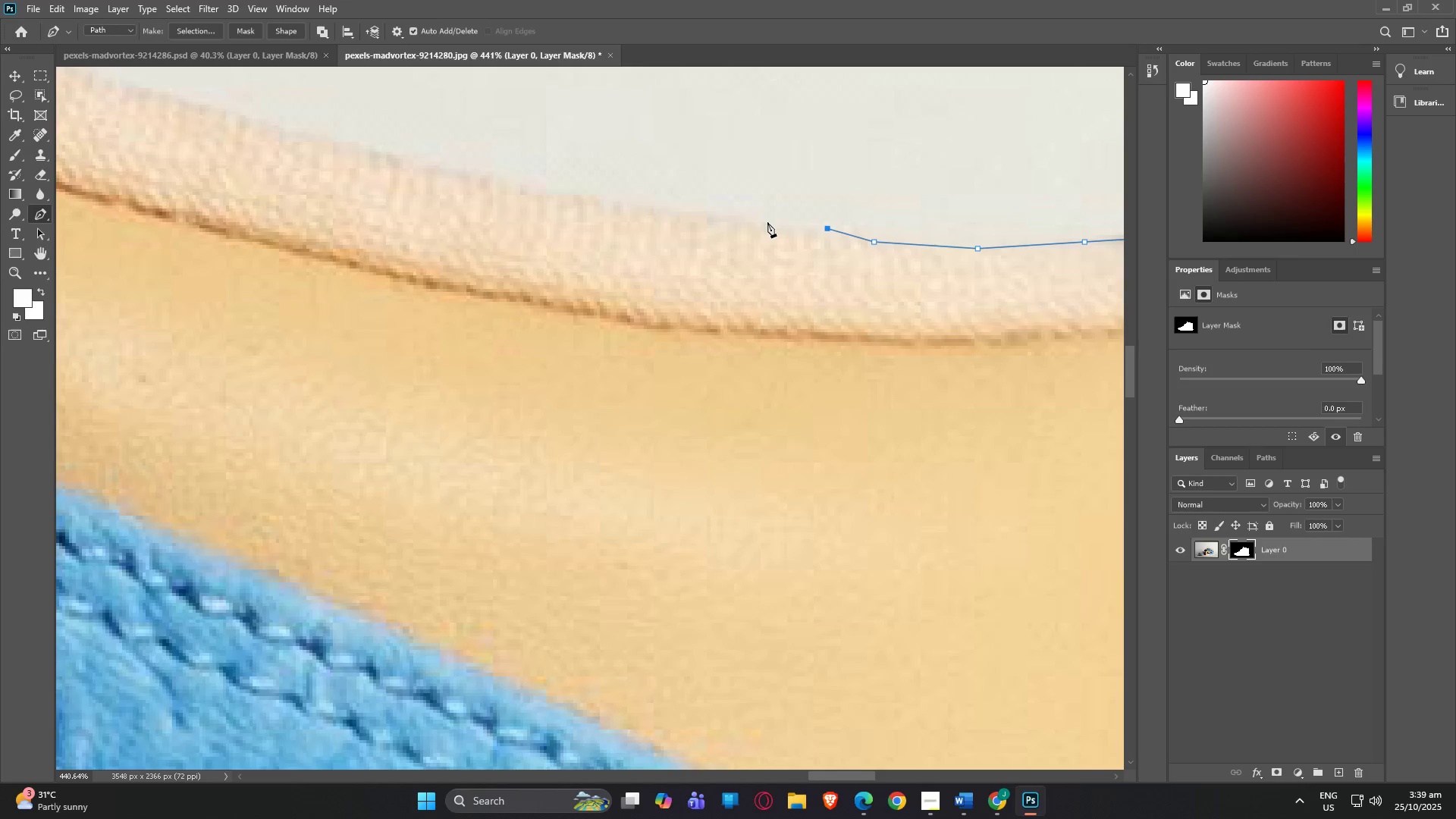 
left_click([767, 222])
 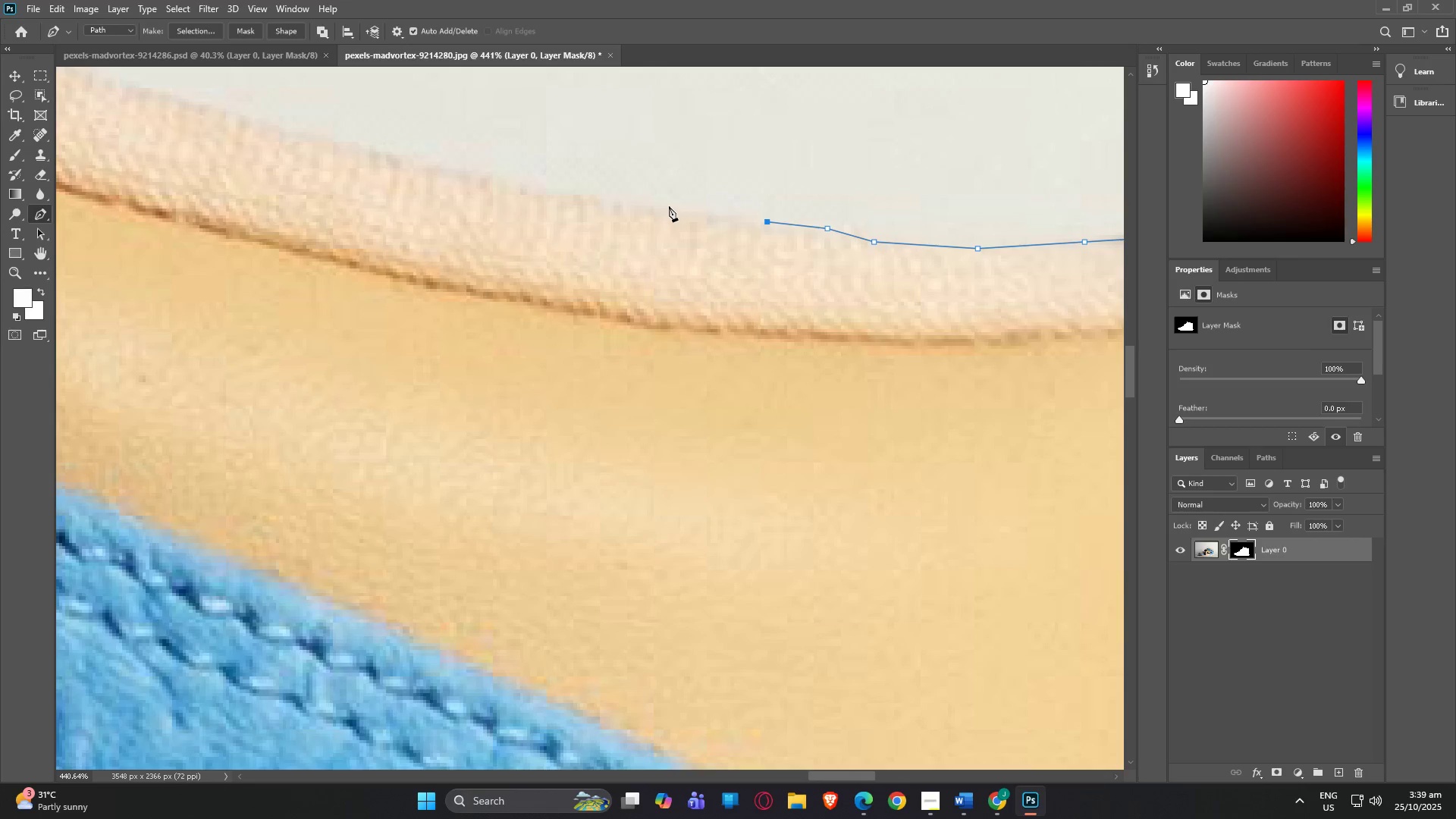 
left_click([668, 206])
 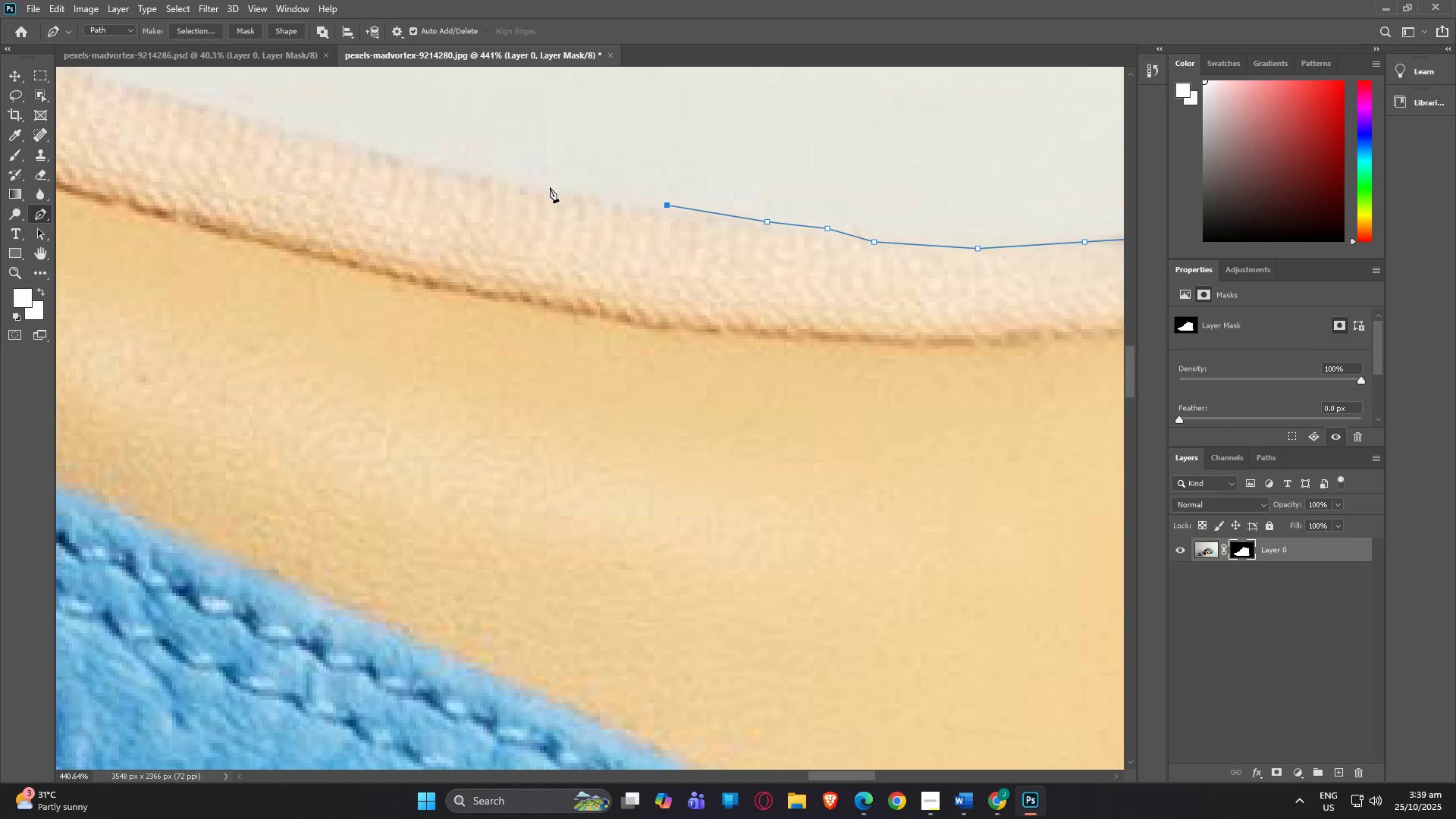 
left_click([548, 187])
 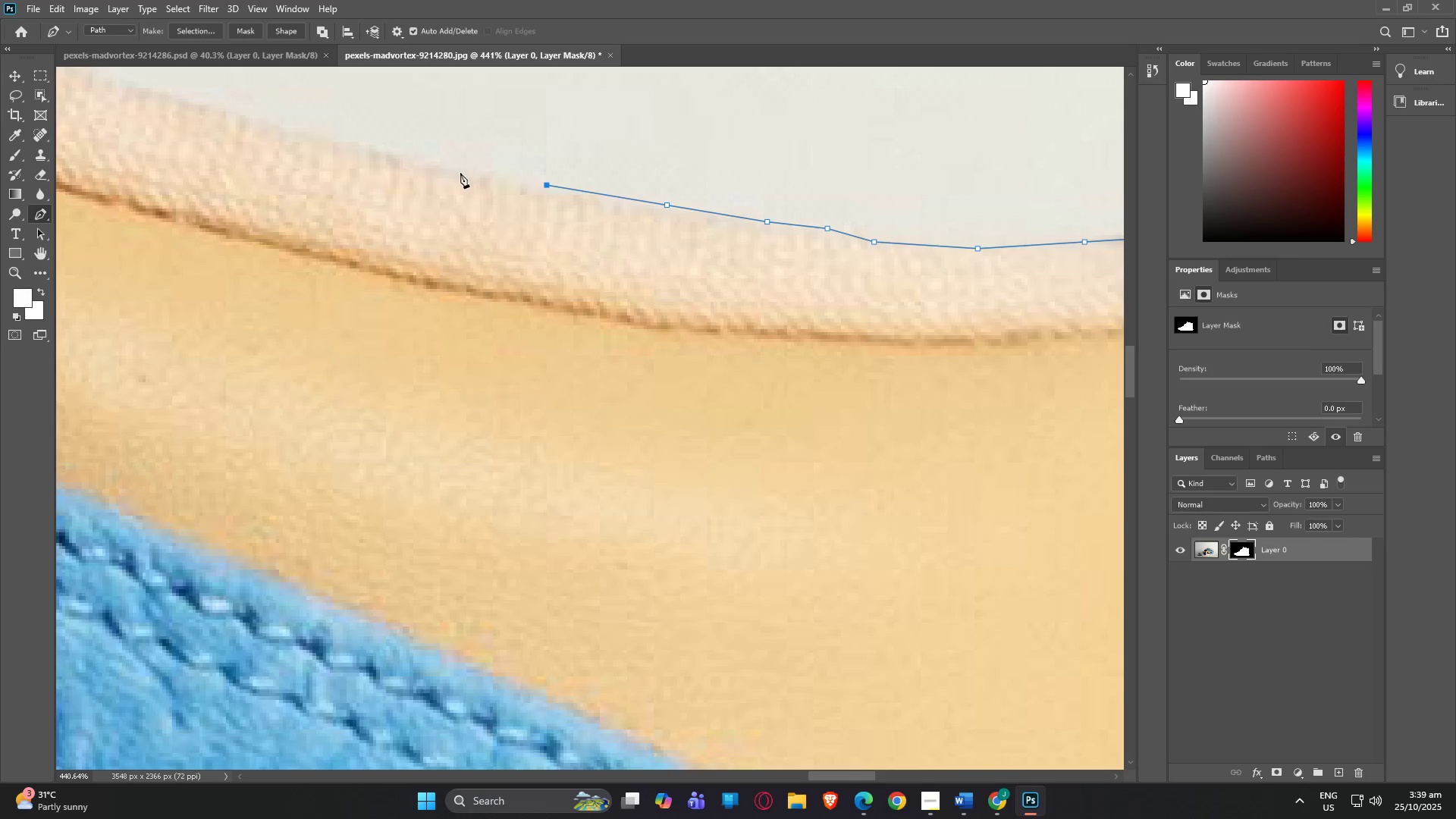 
left_click([456, 171])
 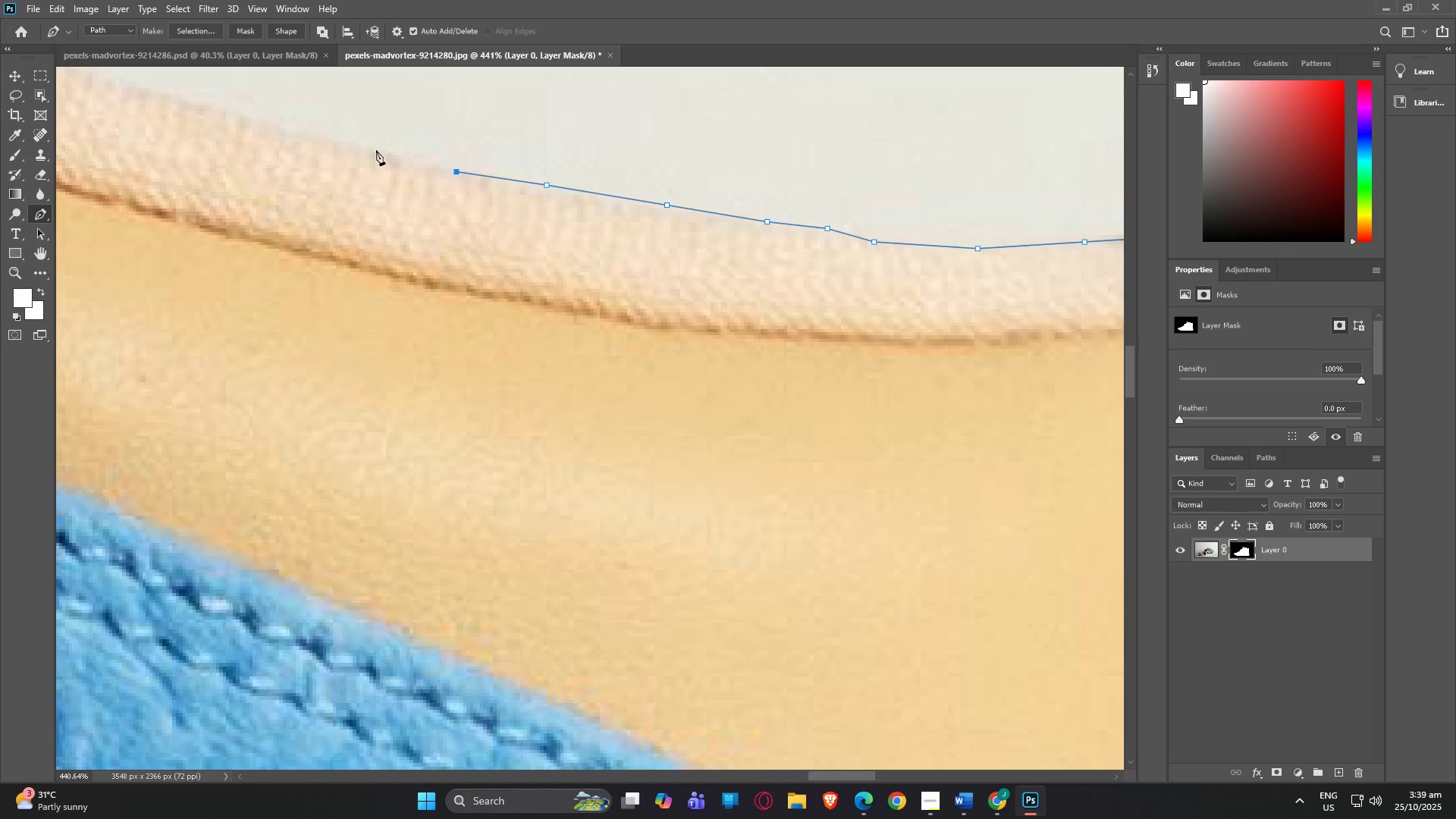 
left_click([375, 150])
 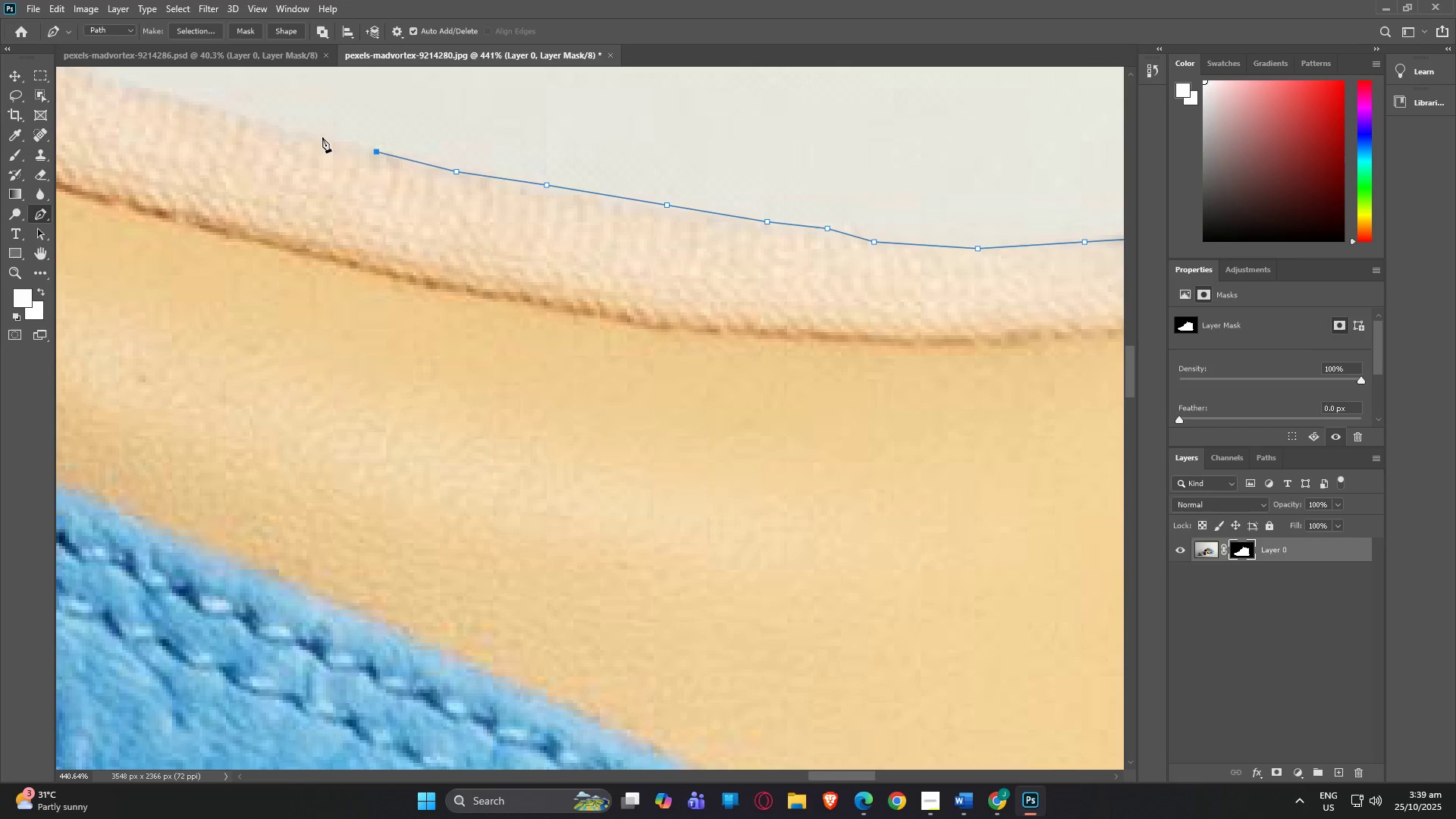 
left_click([322, 137])
 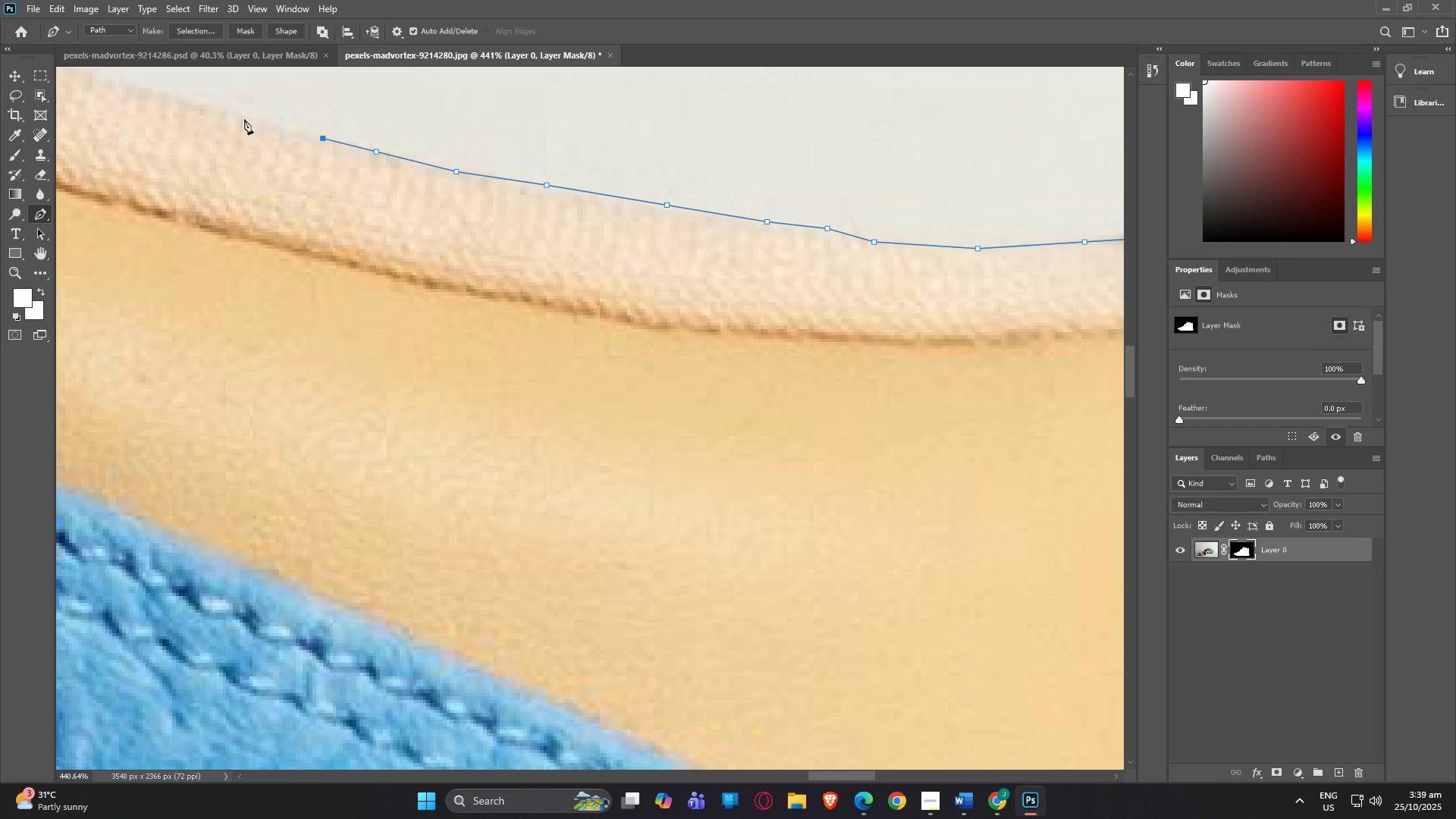 
left_click([244, 119])
 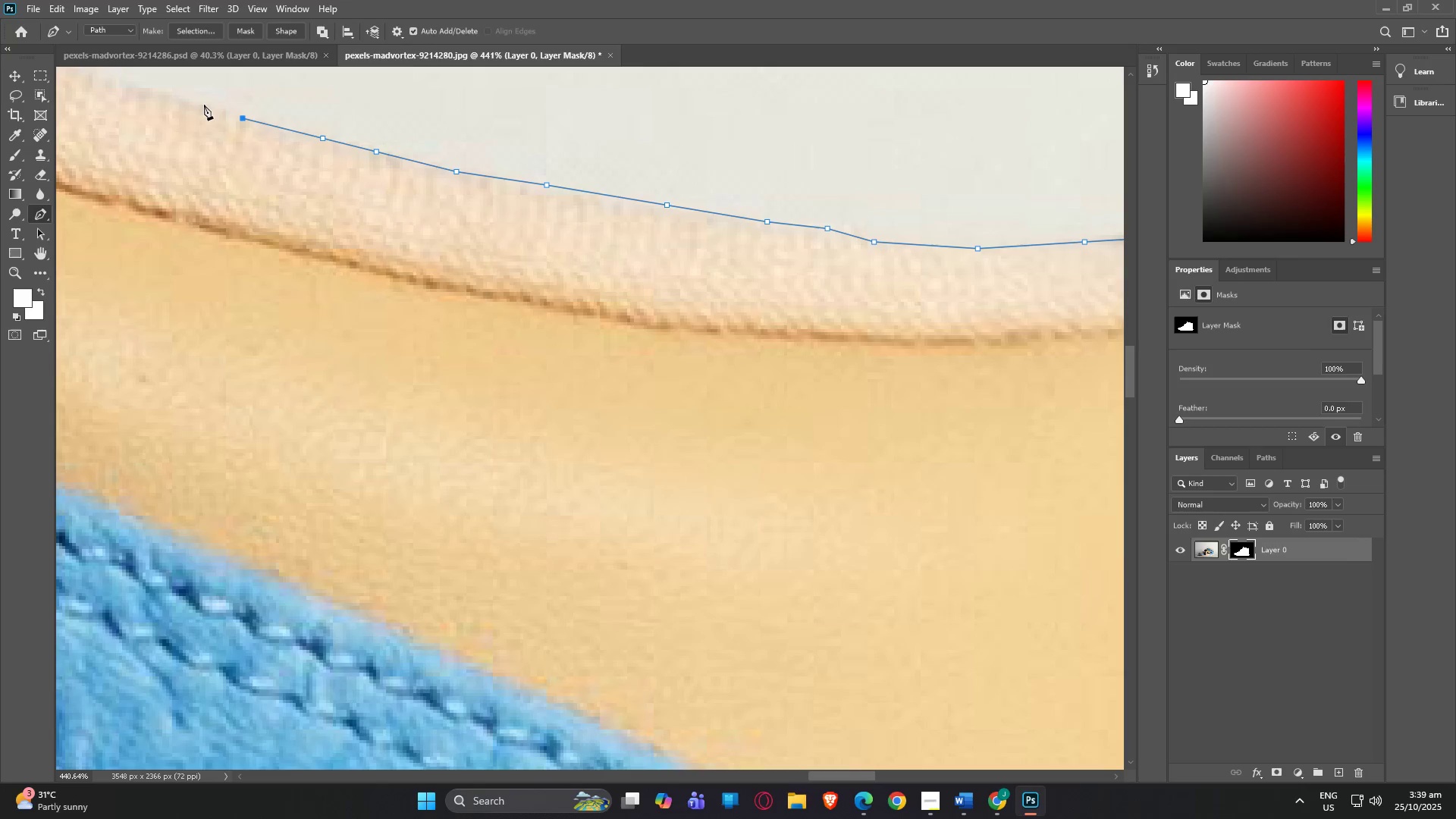 
left_click([204, 105])
 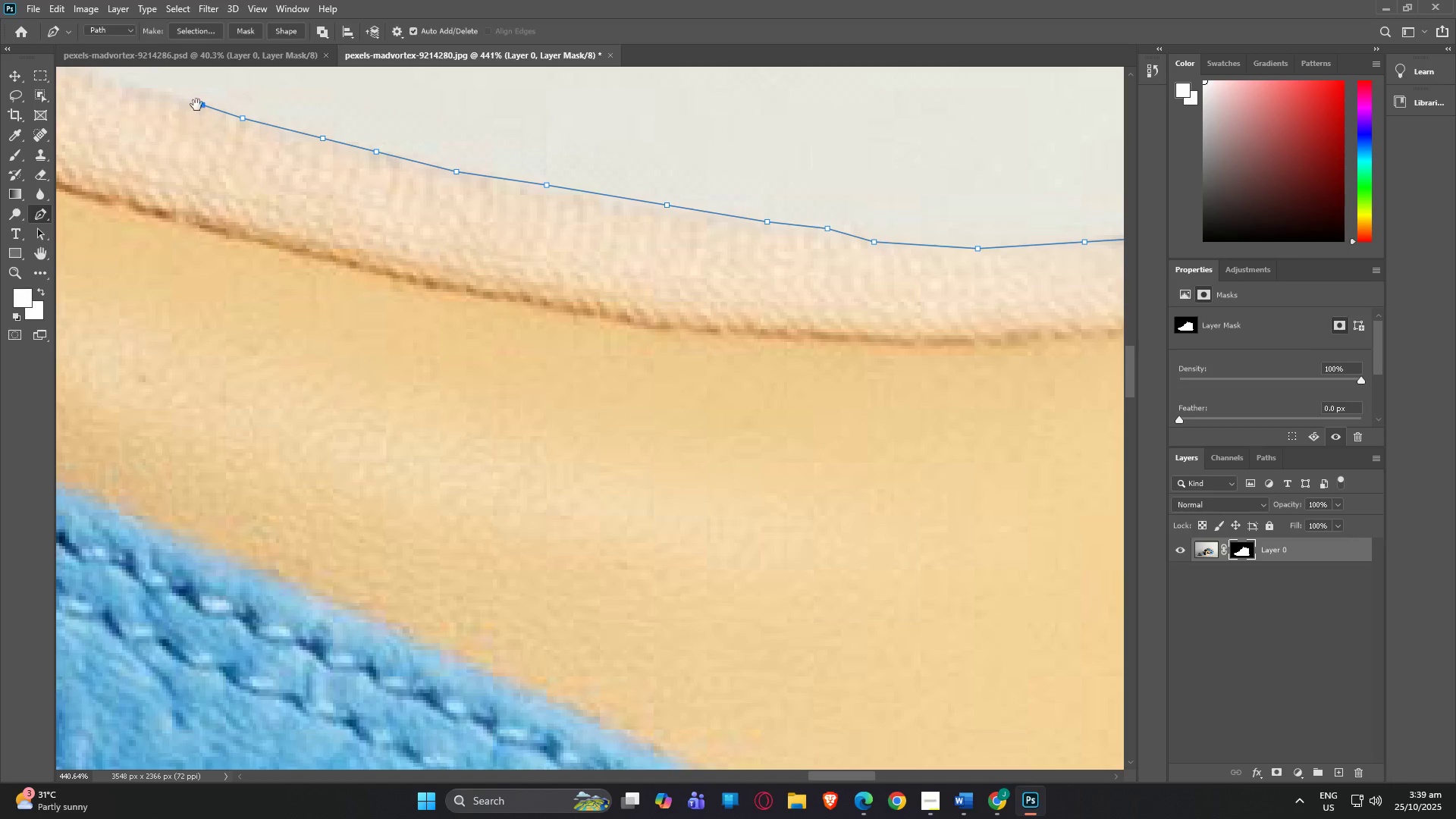 
type(hp)
 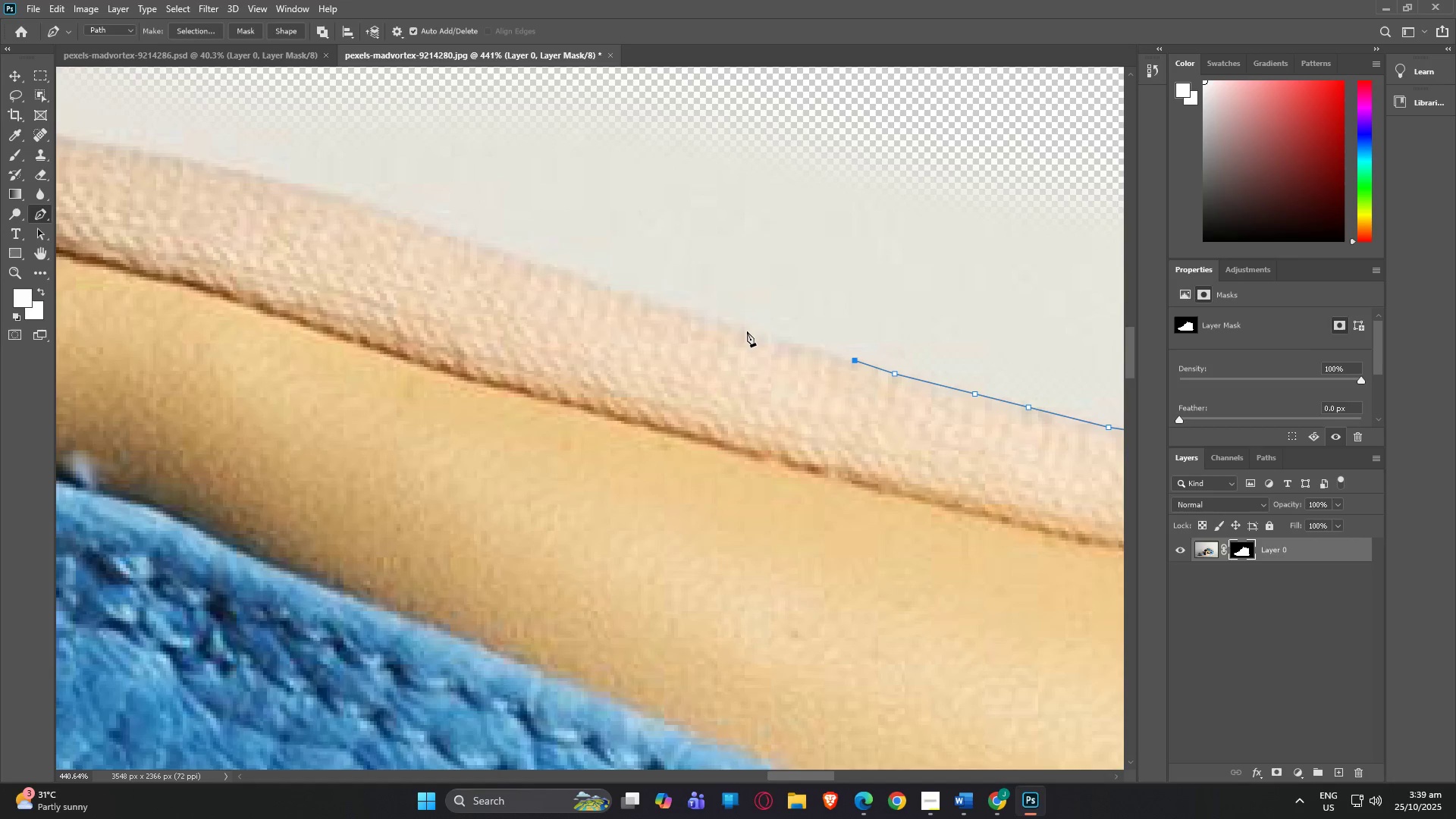 
left_click_drag(start_coordinate=[199, 105], to_coordinate=[802, 341])
 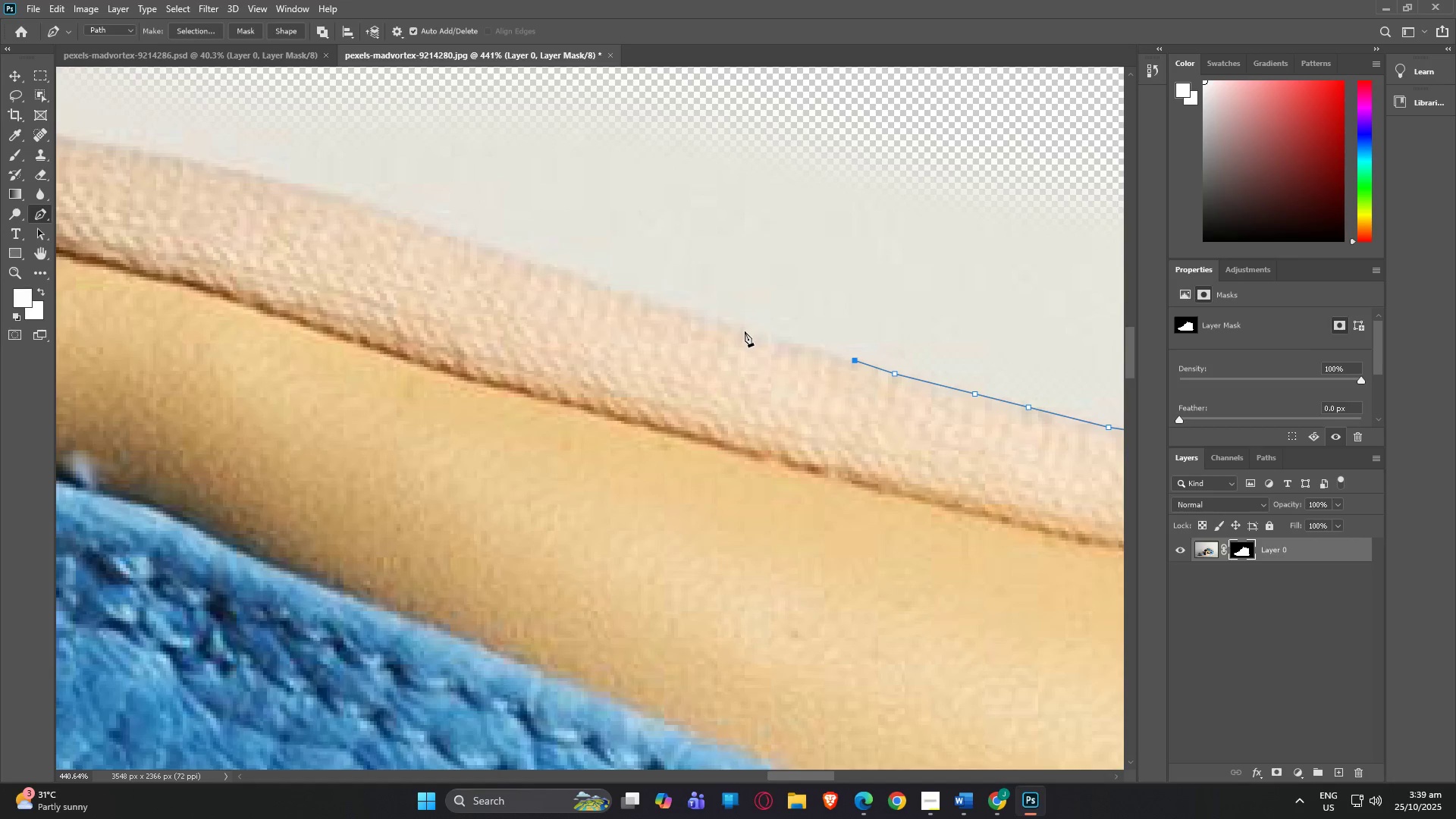 
left_click([745, 331])
 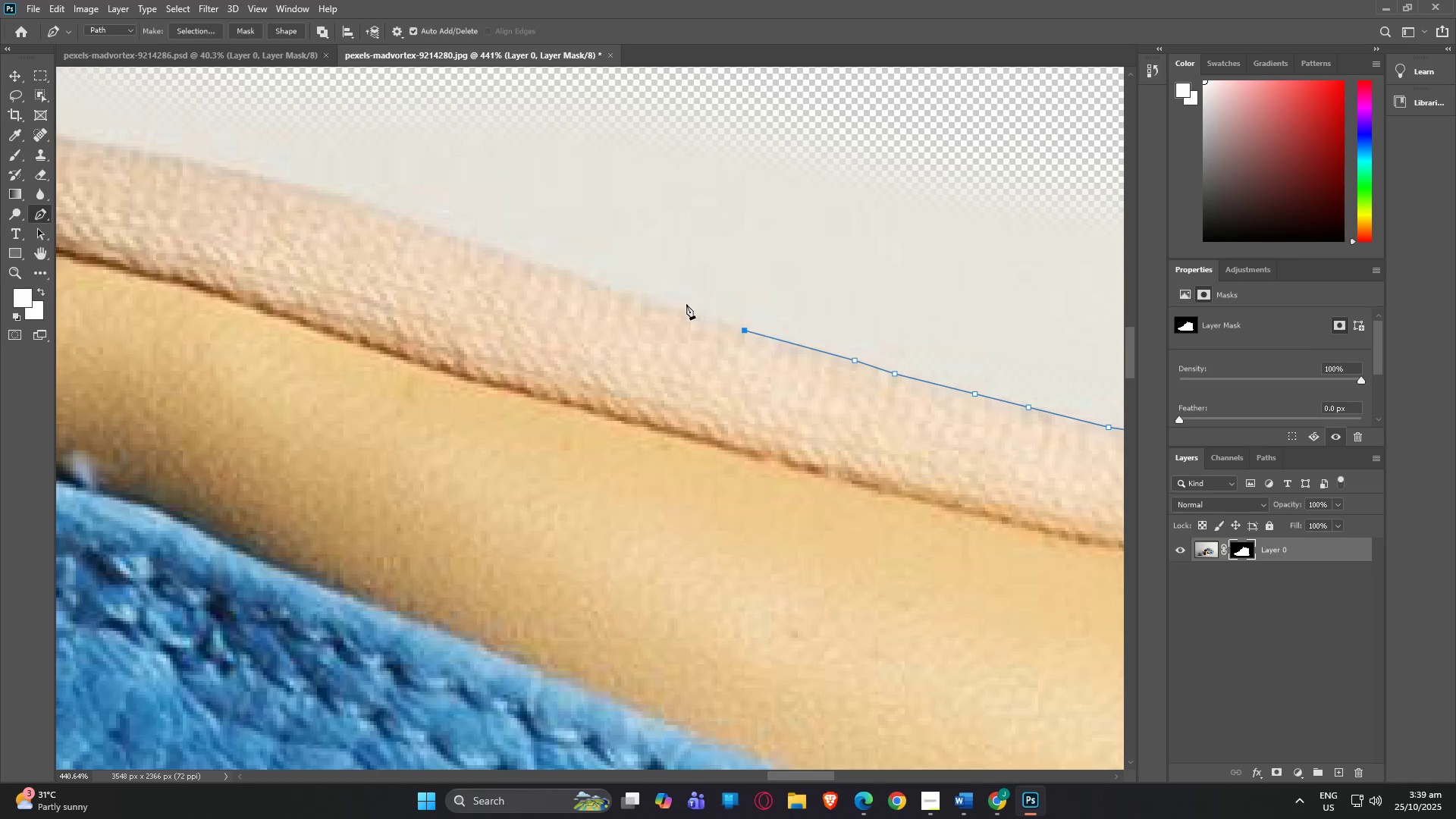 
left_click([686, 303])
 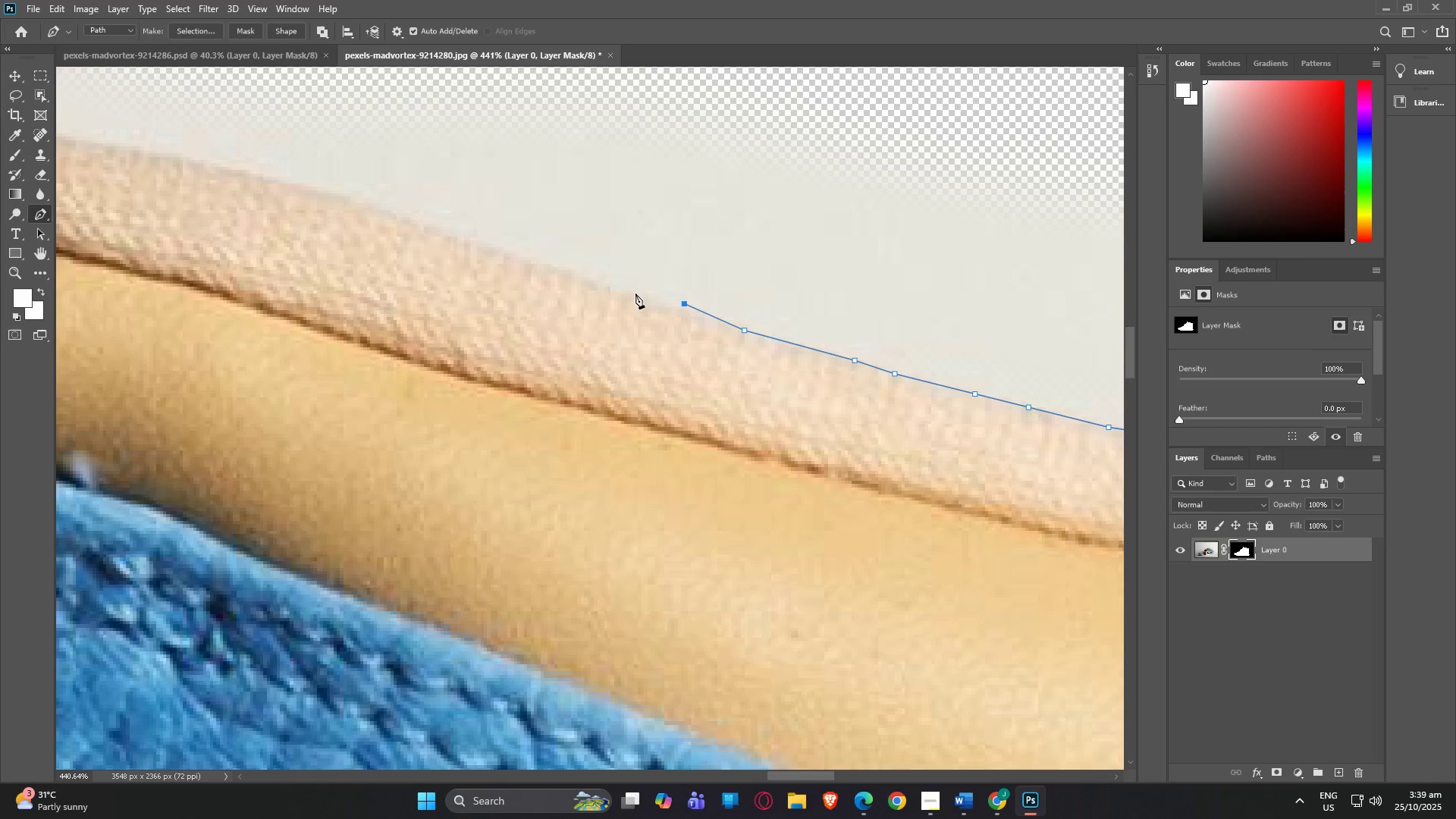 
left_click([632, 293])
 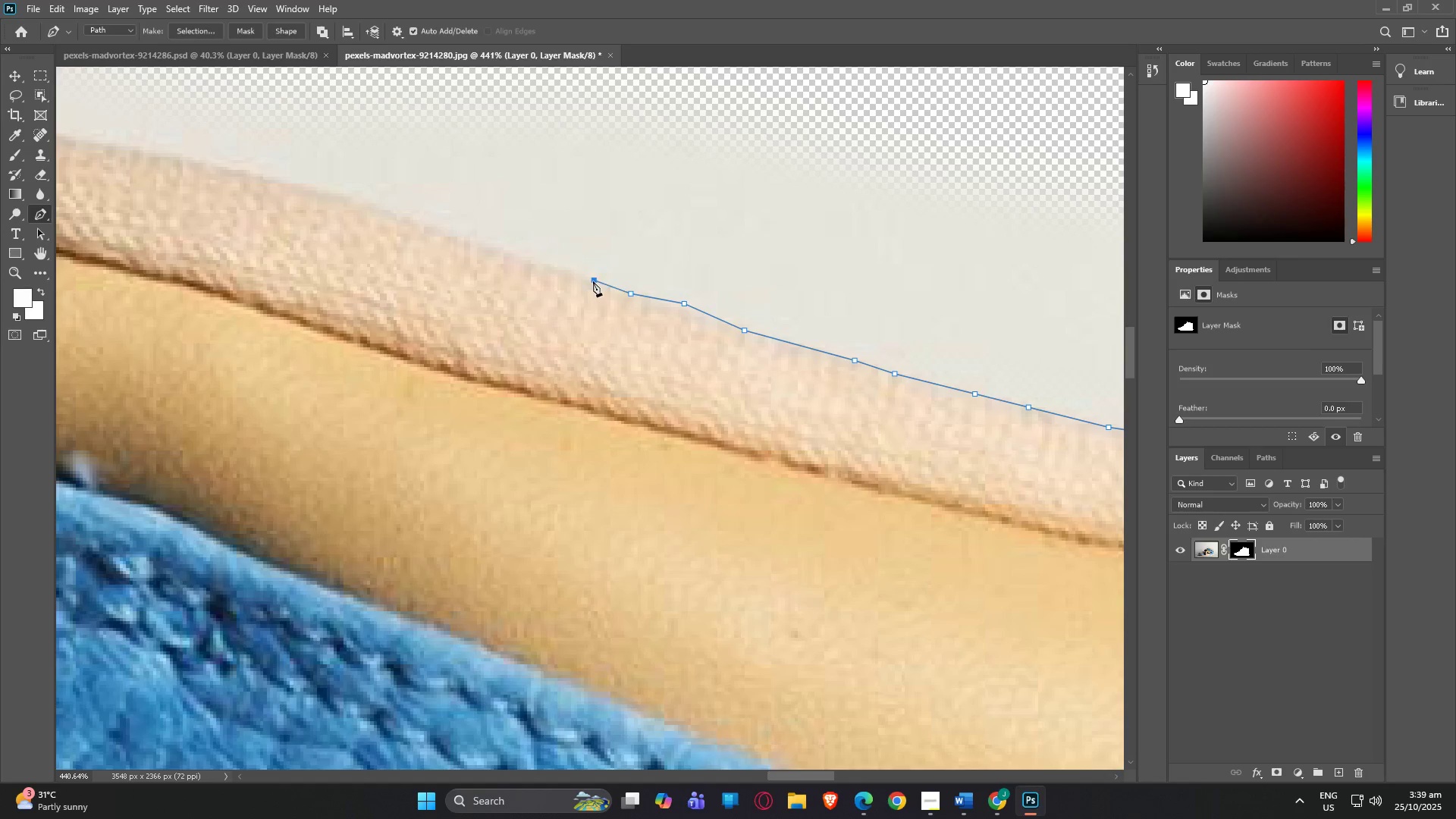 
left_click([593, 281])
 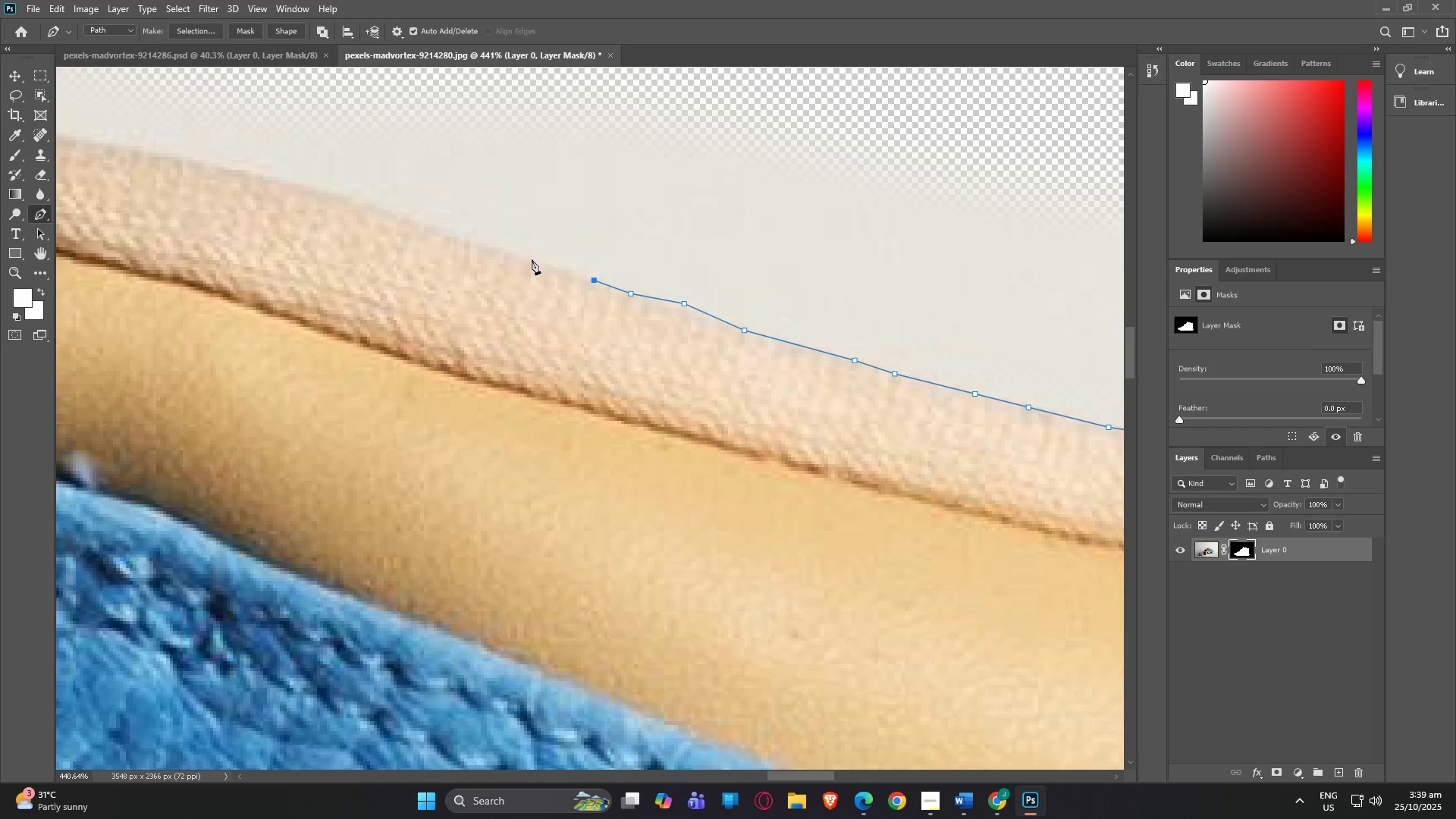 
left_click([532, 259])
 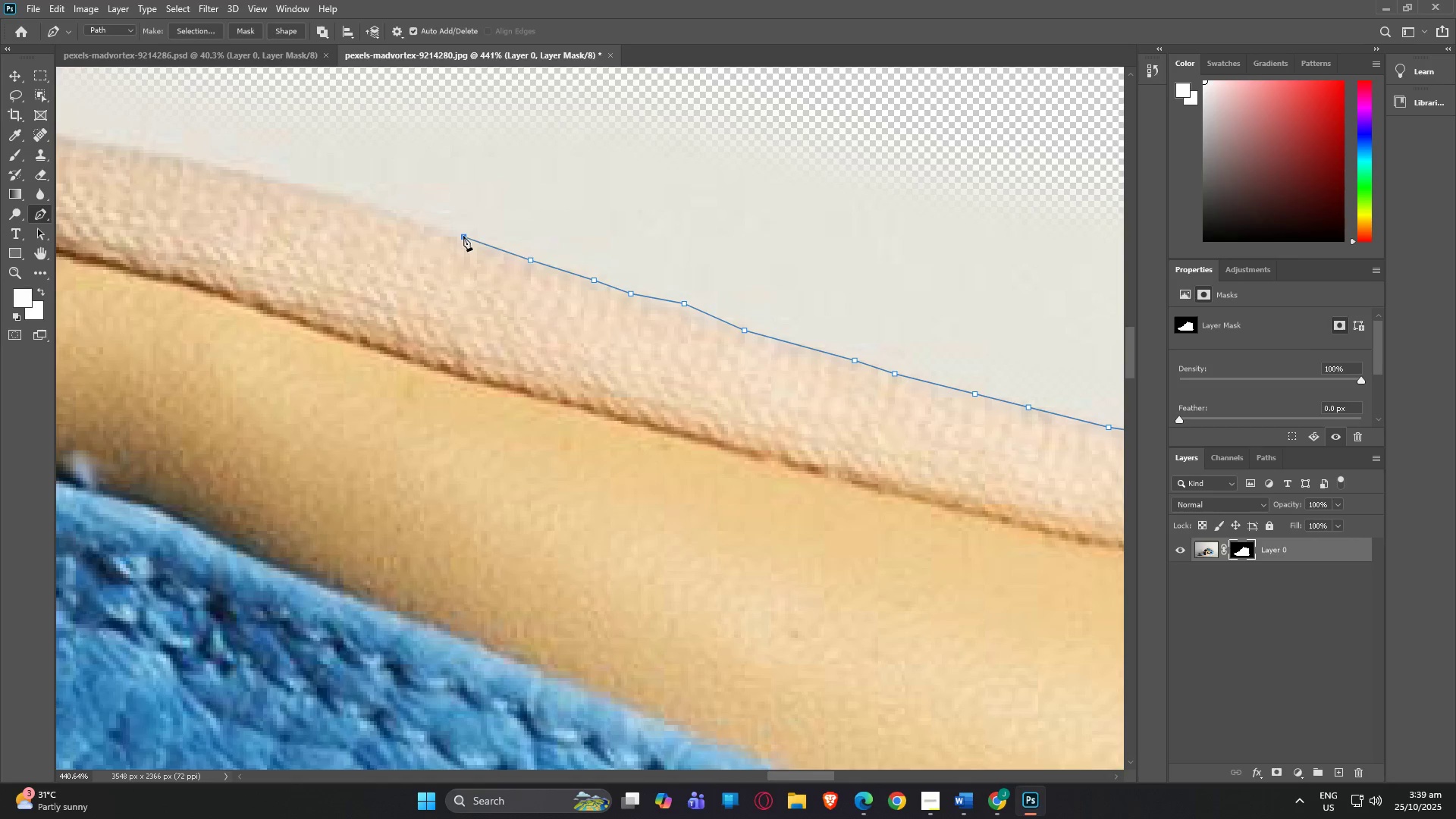 
left_click([463, 236])
 